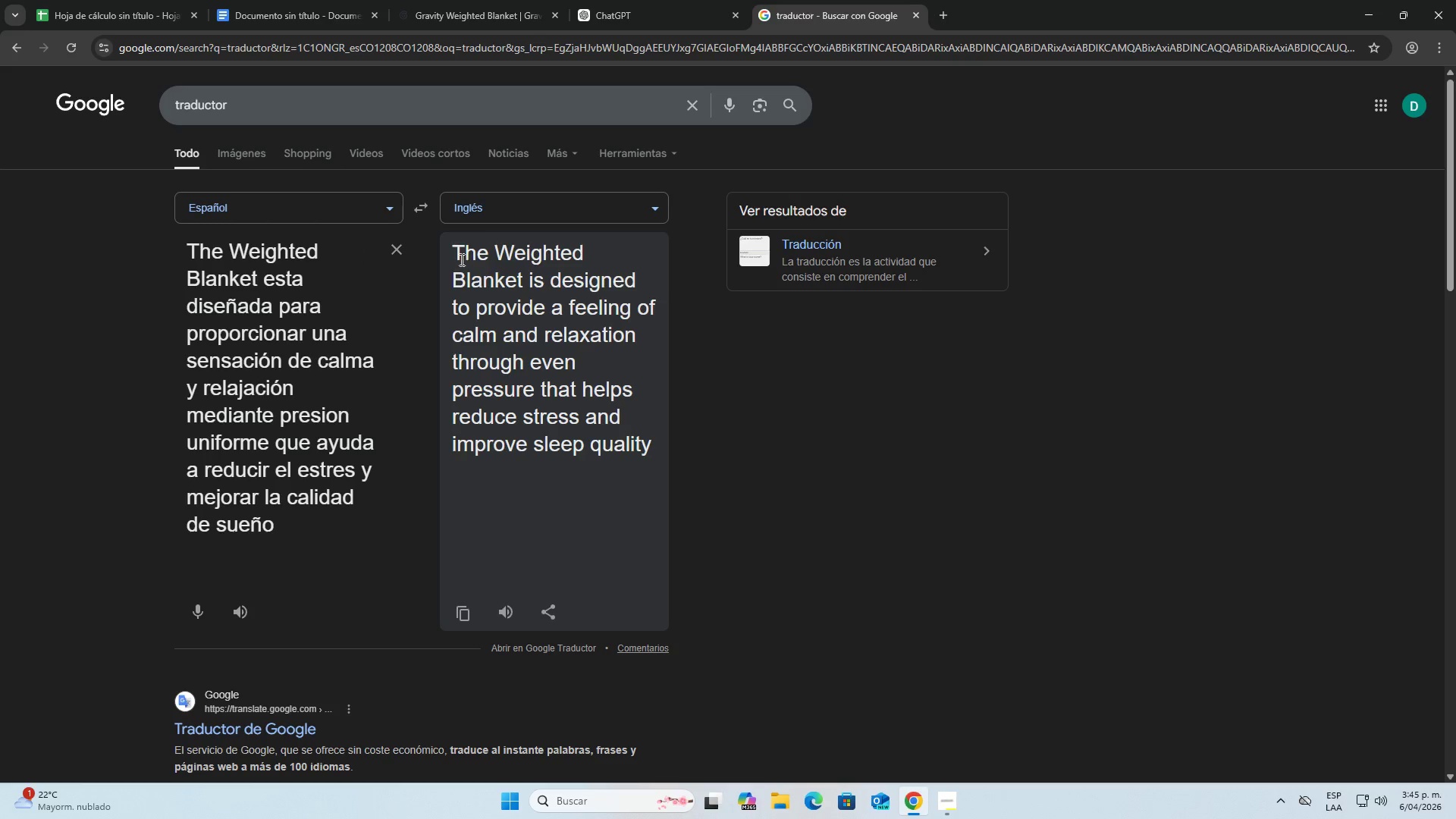 
left_click_drag(start_coordinate=[455, 257], to_coordinate=[659, 453])
 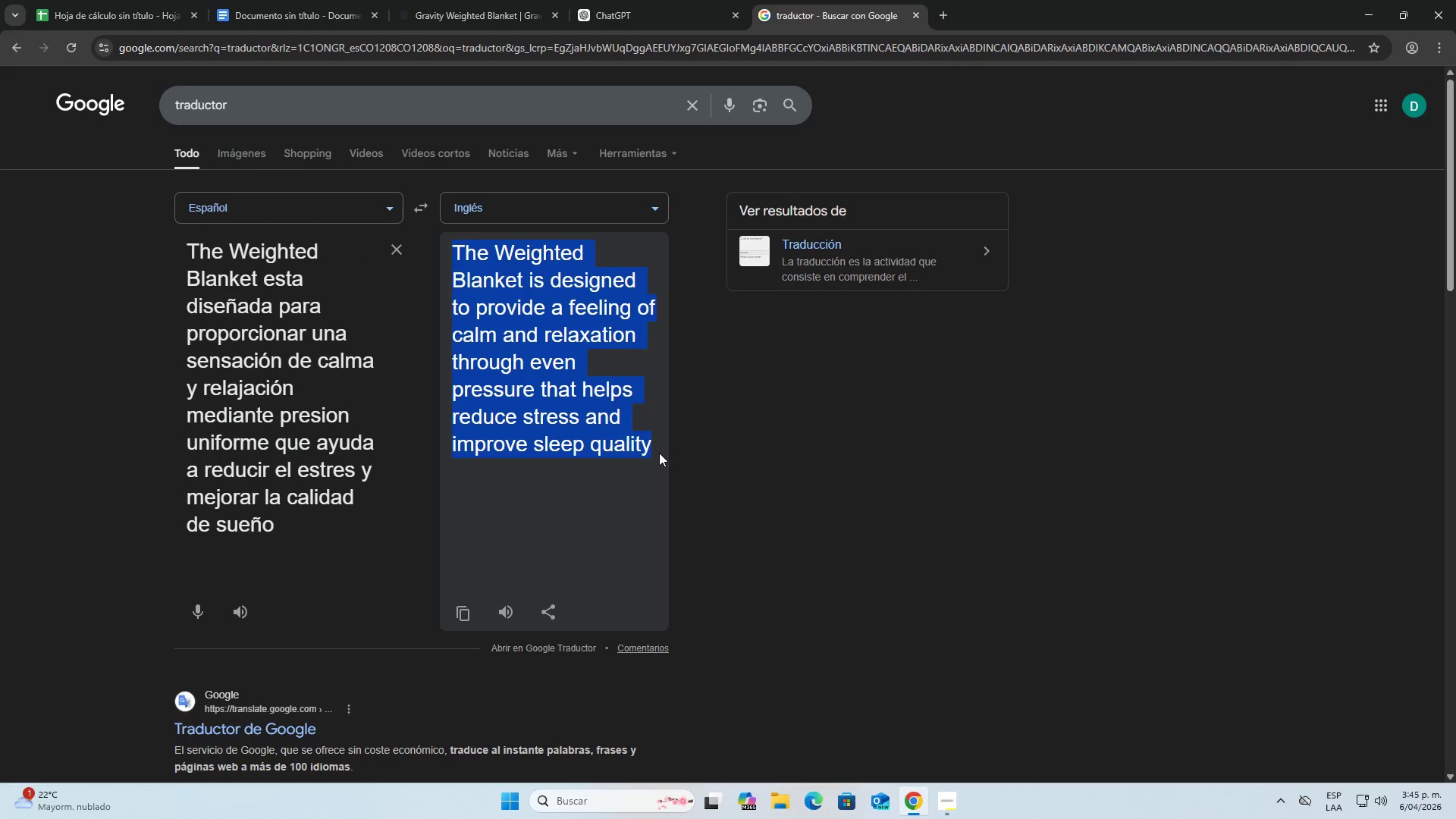 
key(Control+C)
 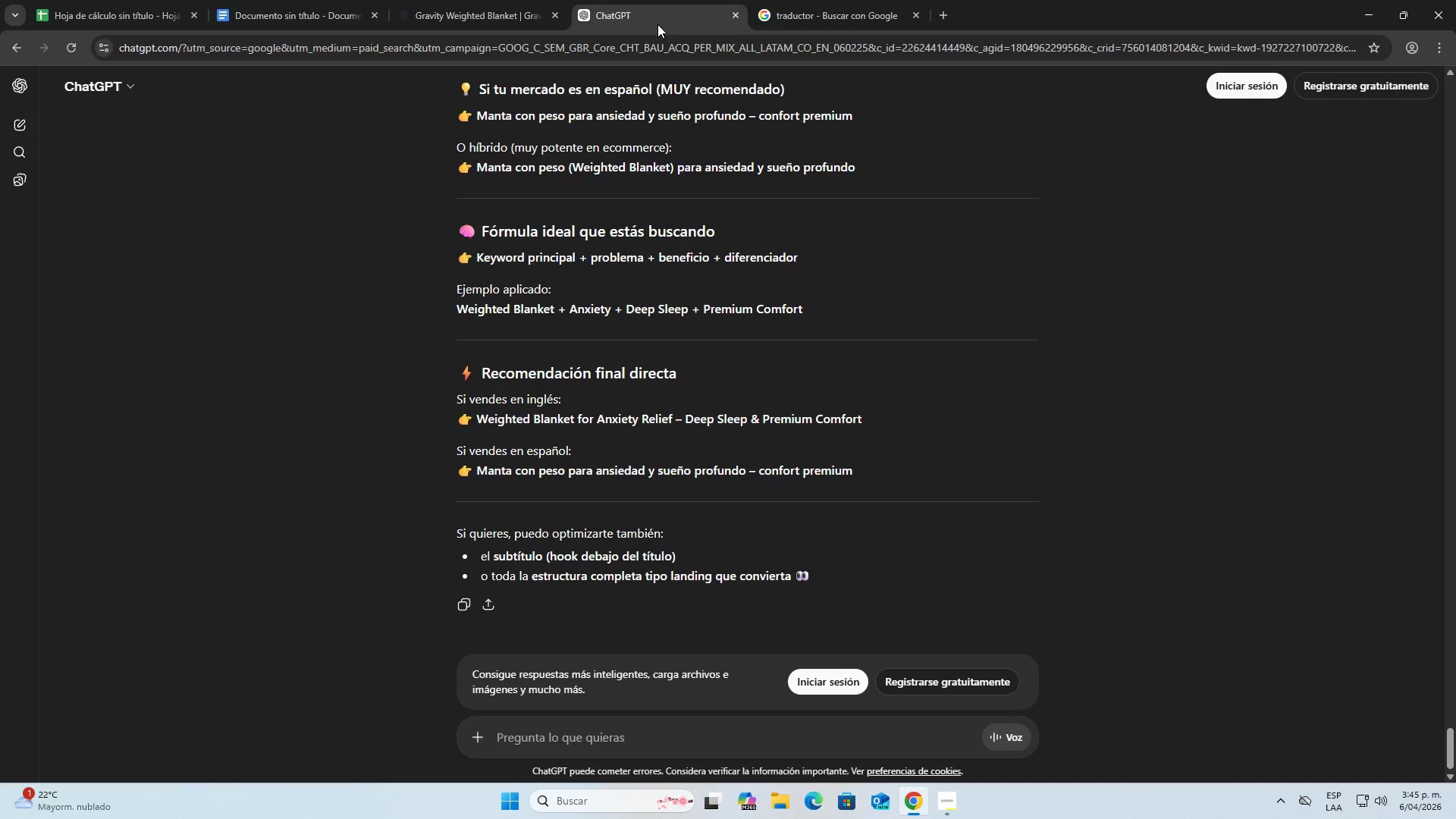 
left_click([505, 0])
 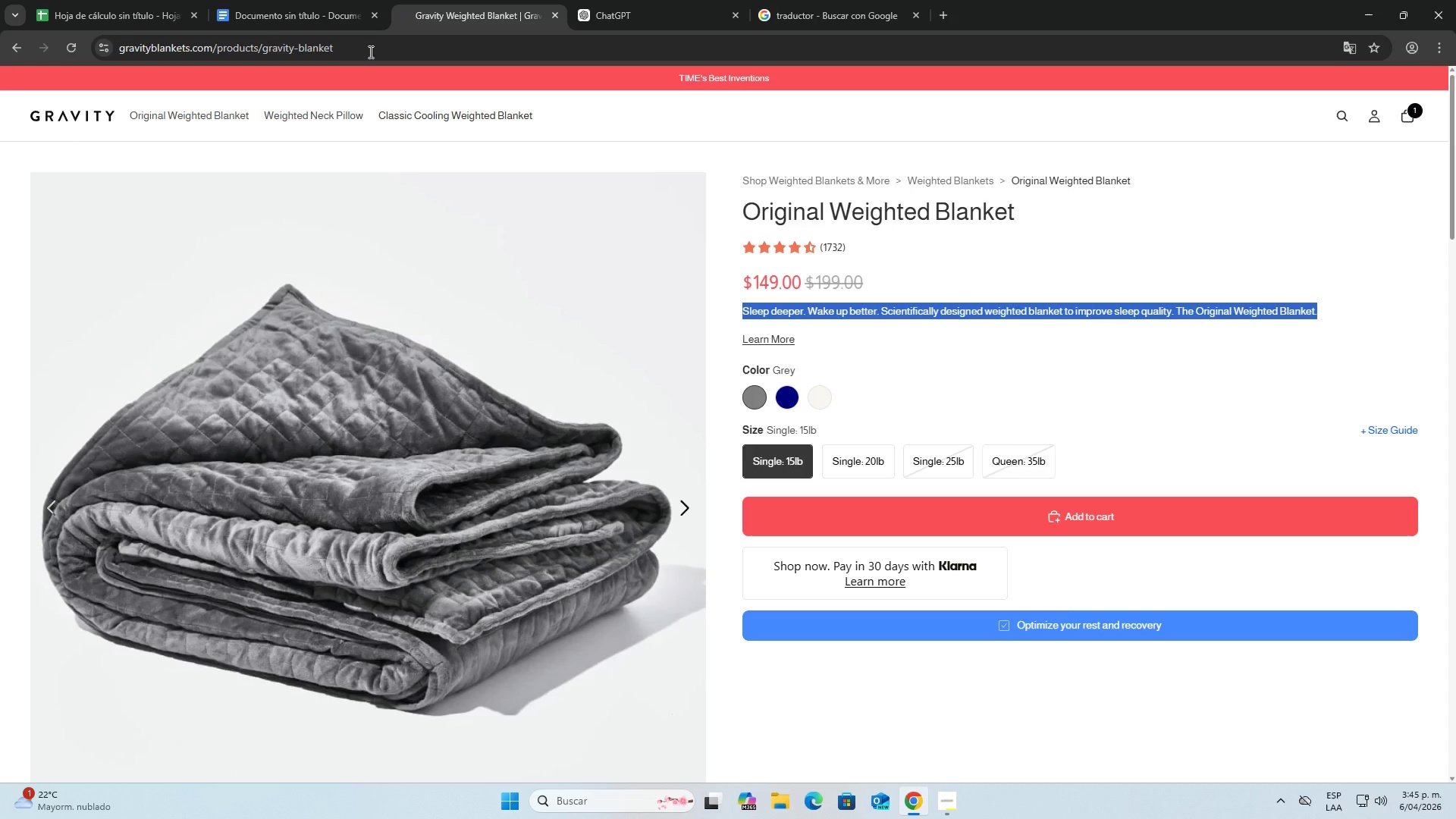 
left_click([305, 0])
 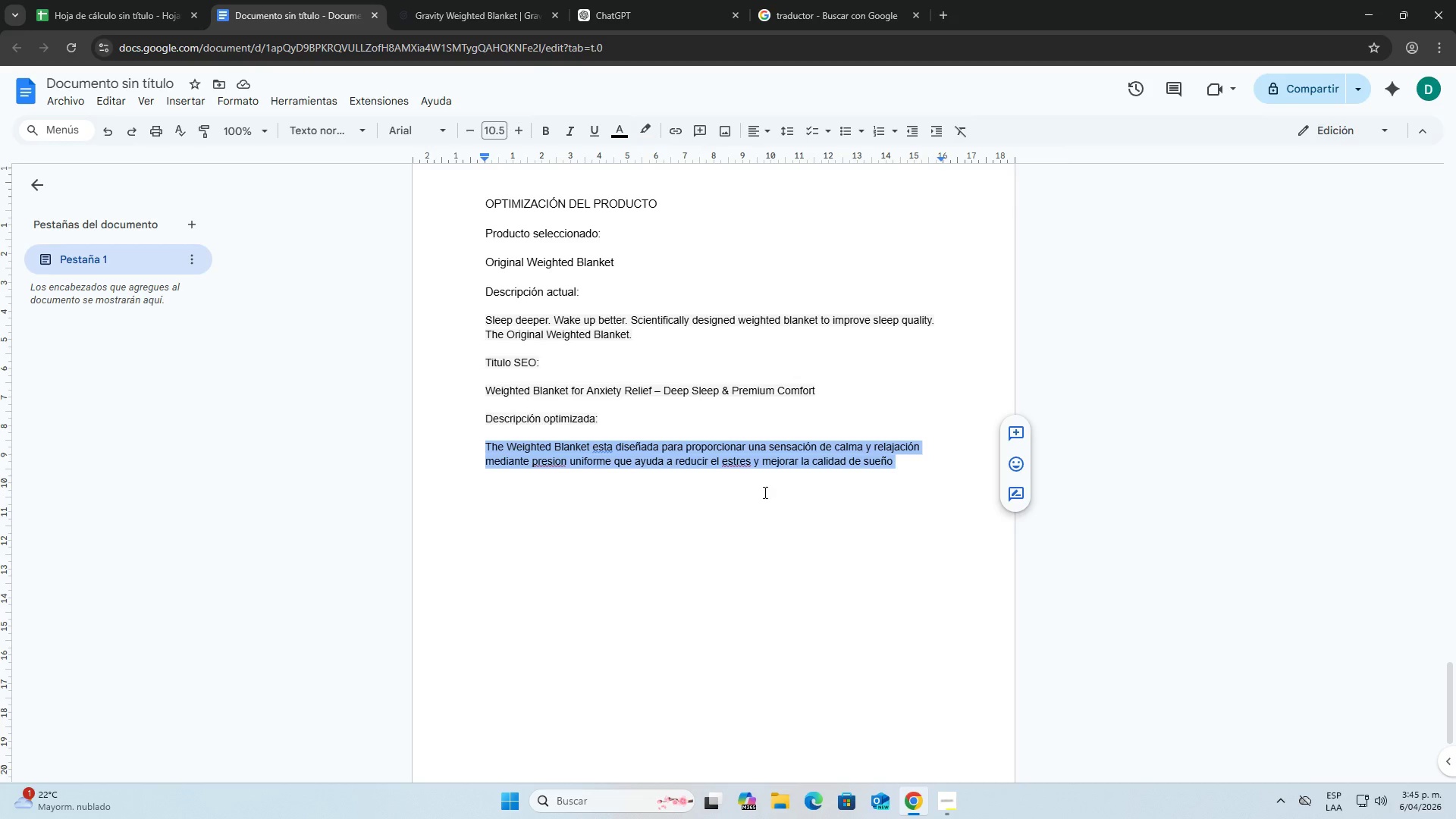 
key(Control+V)
 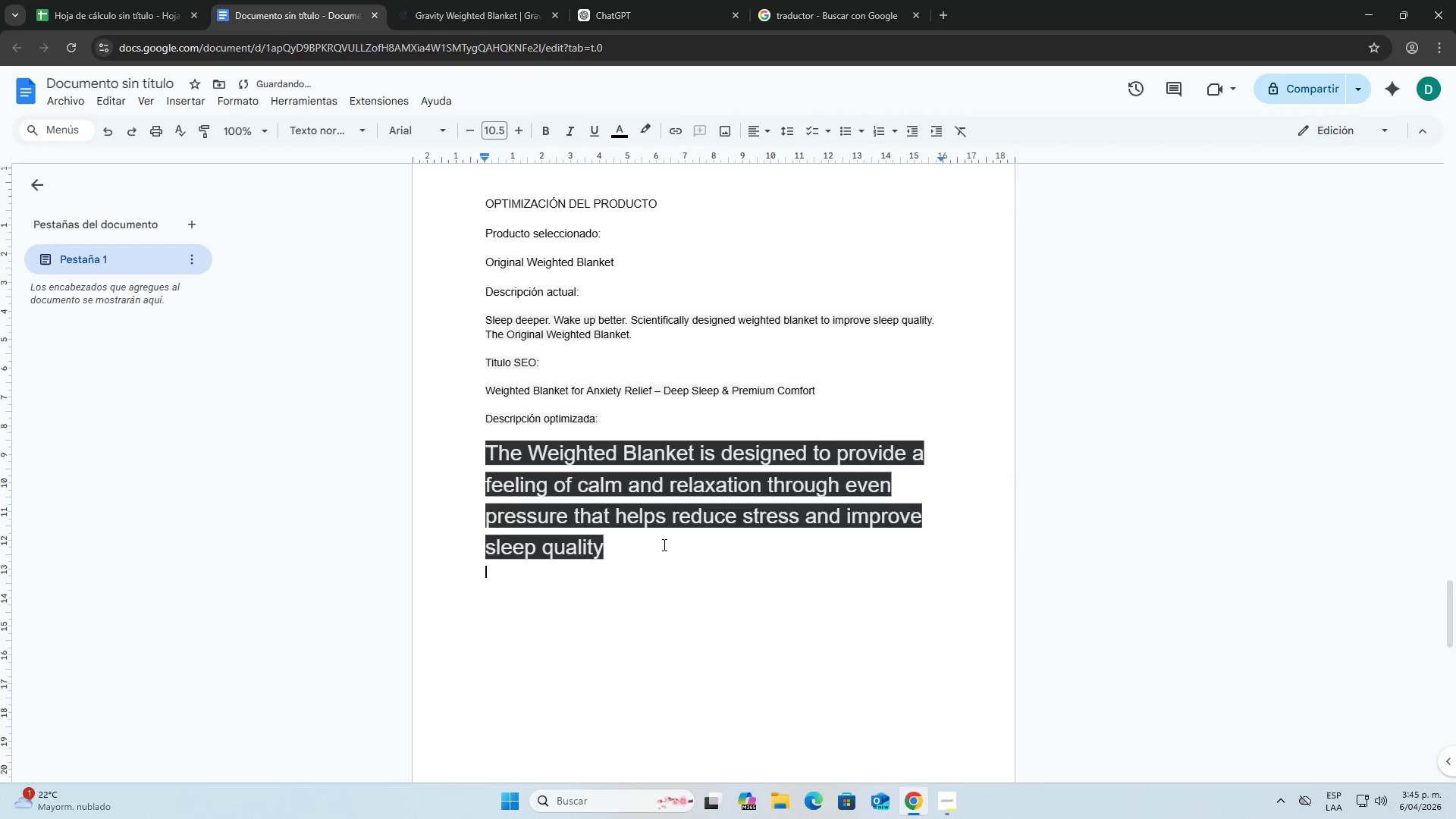 
left_click([577, 538])
 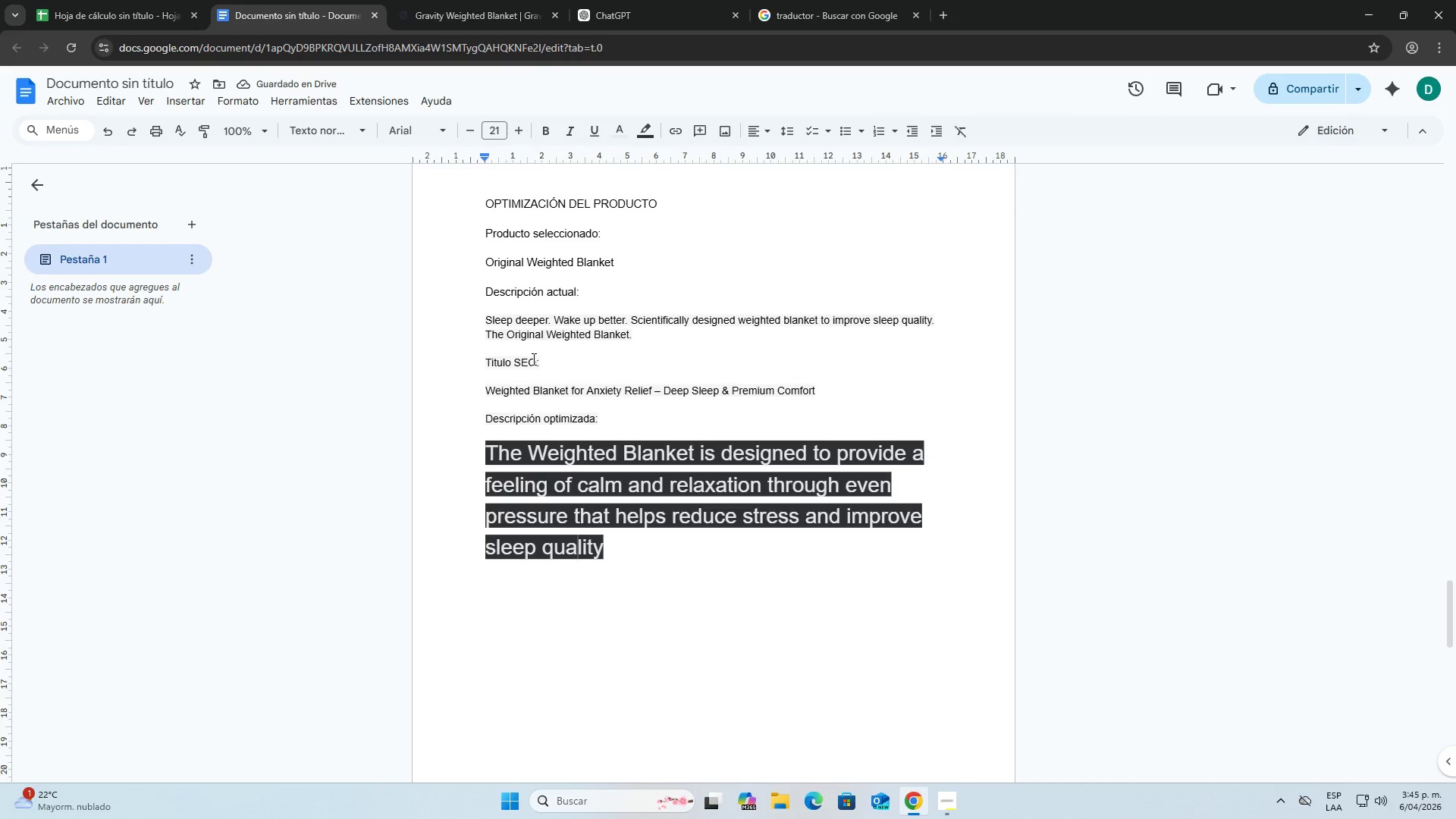 
double_click([472, 129])
 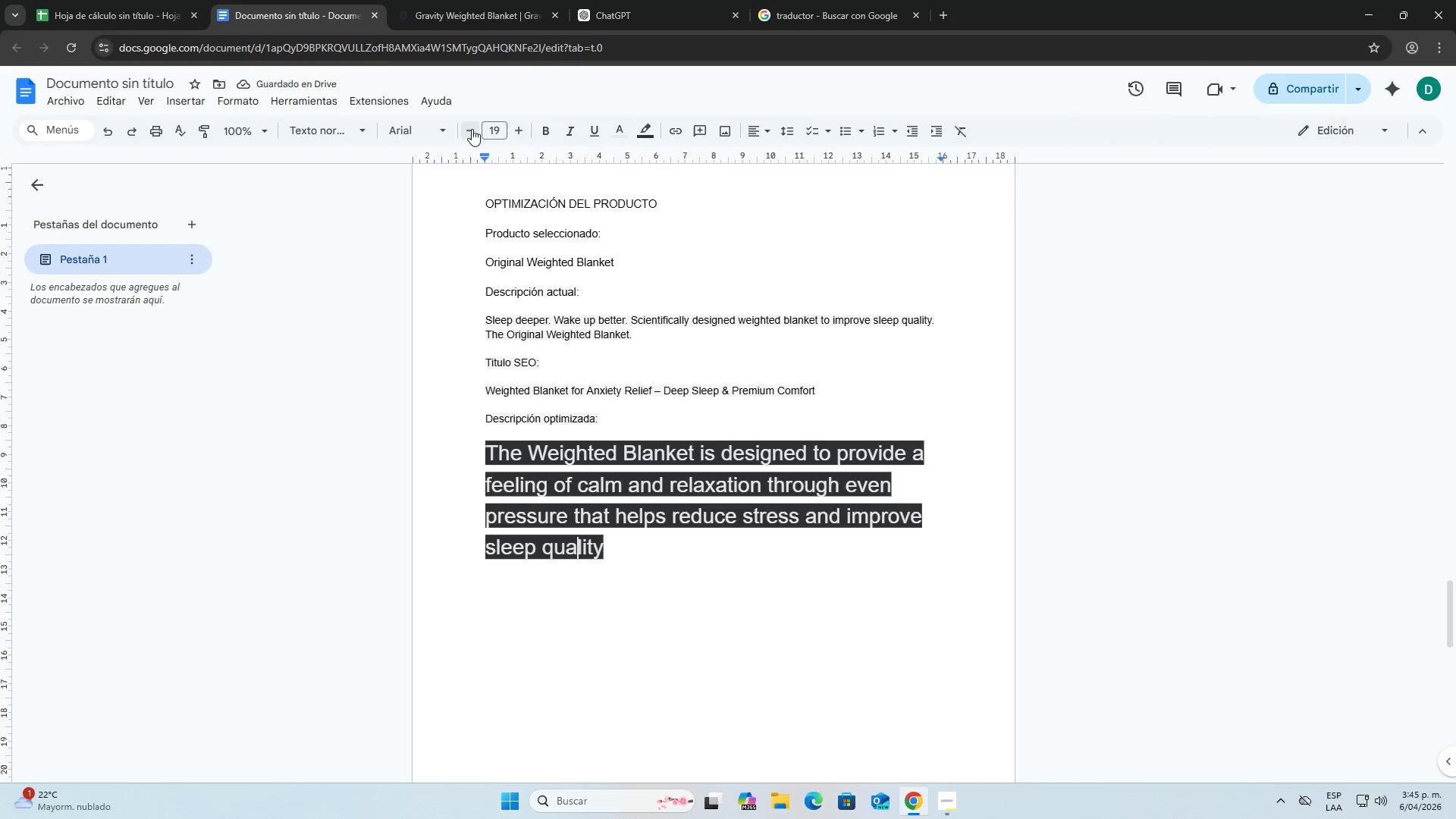 
triple_click([472, 129])
 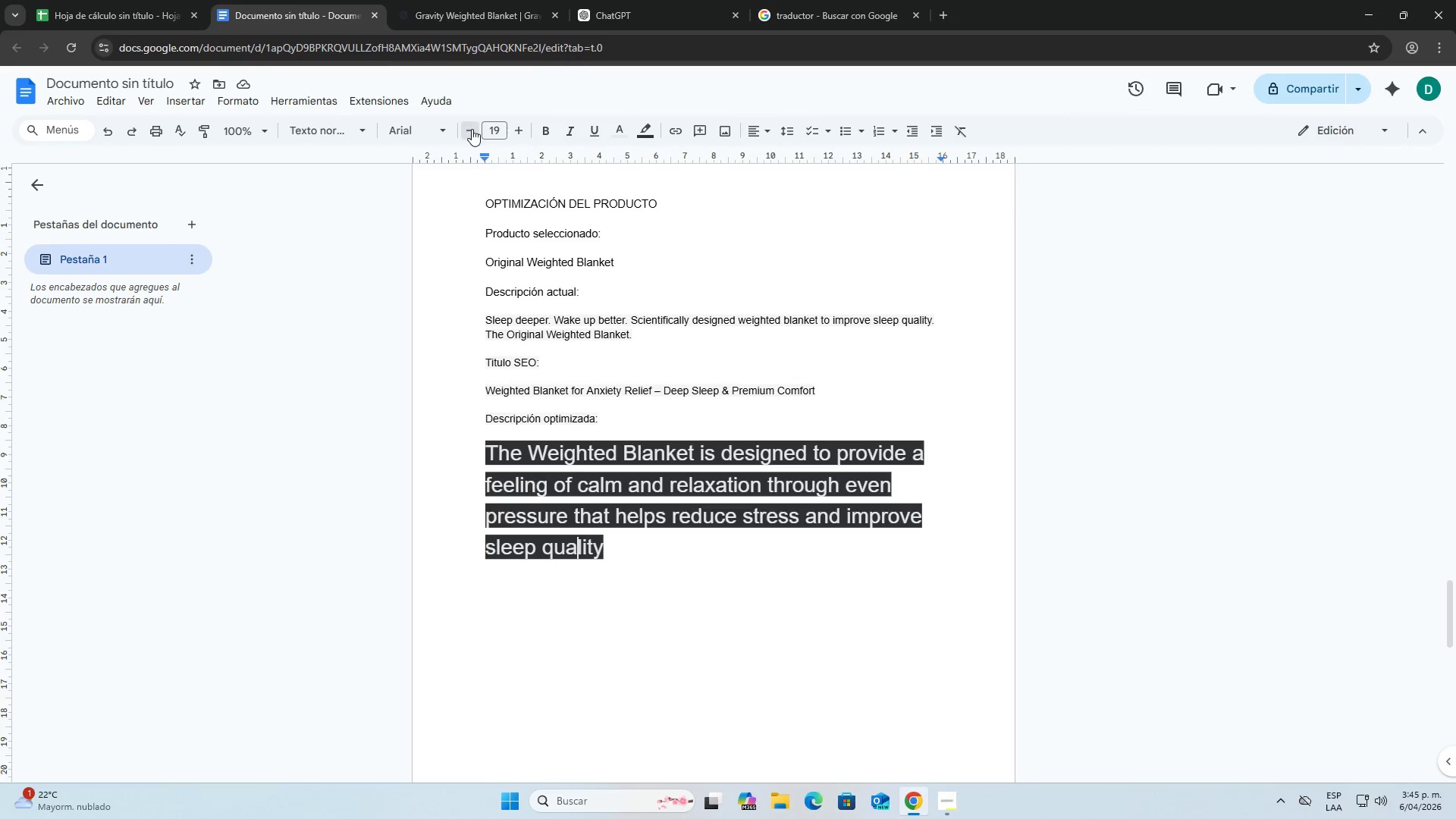 
triple_click([472, 129])
 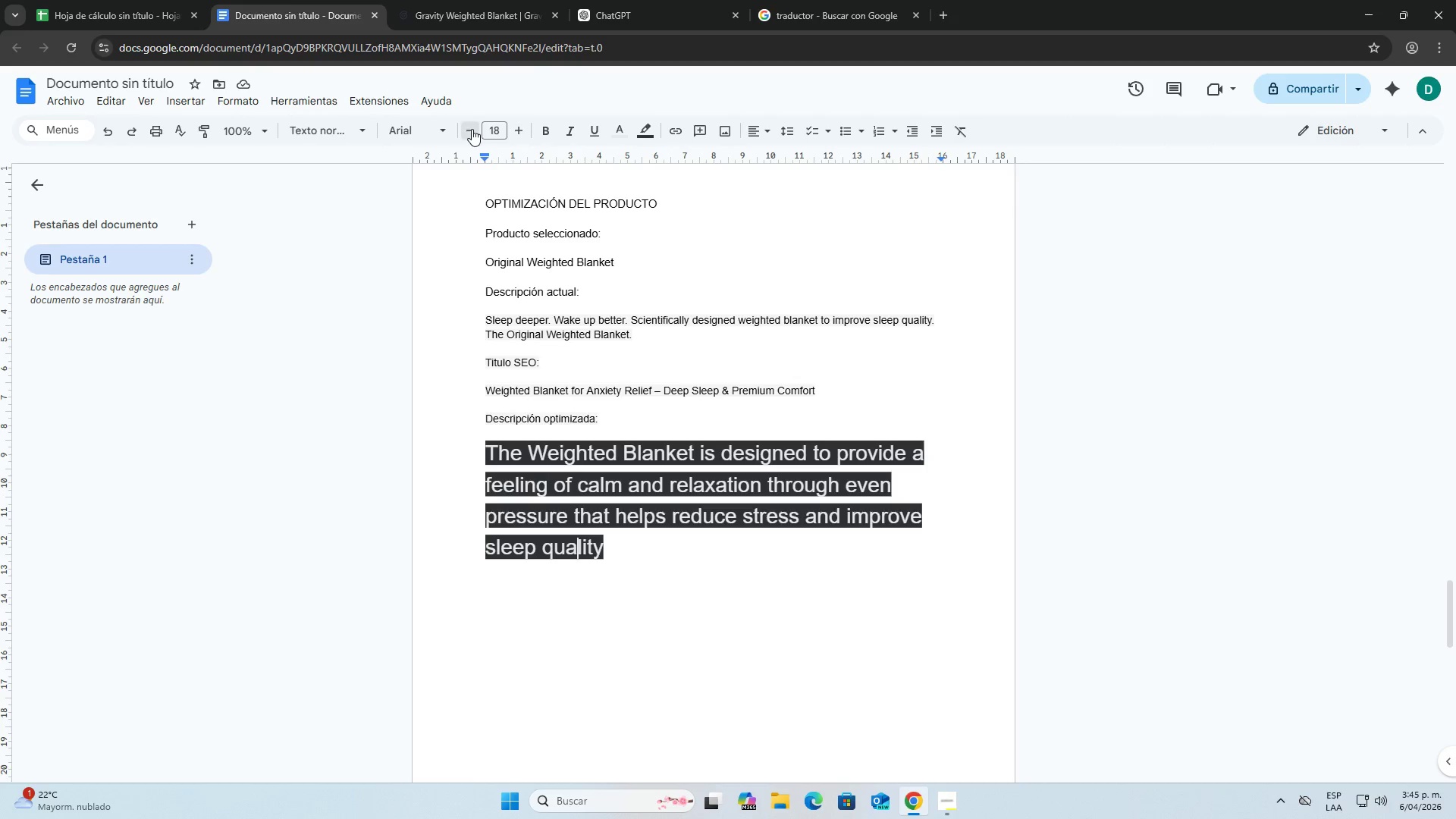 
triple_click([472, 129])
 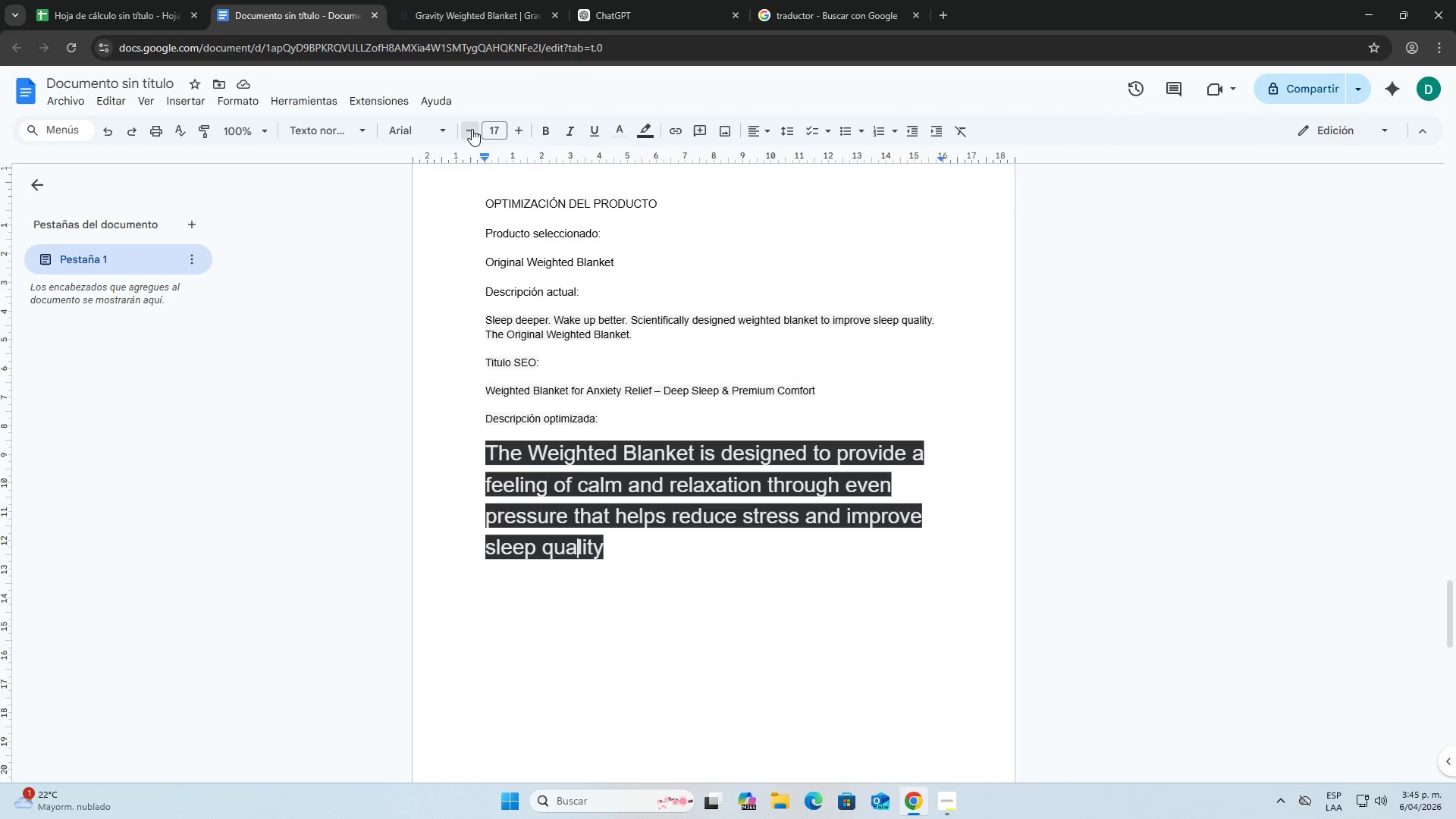 
triple_click([472, 129])
 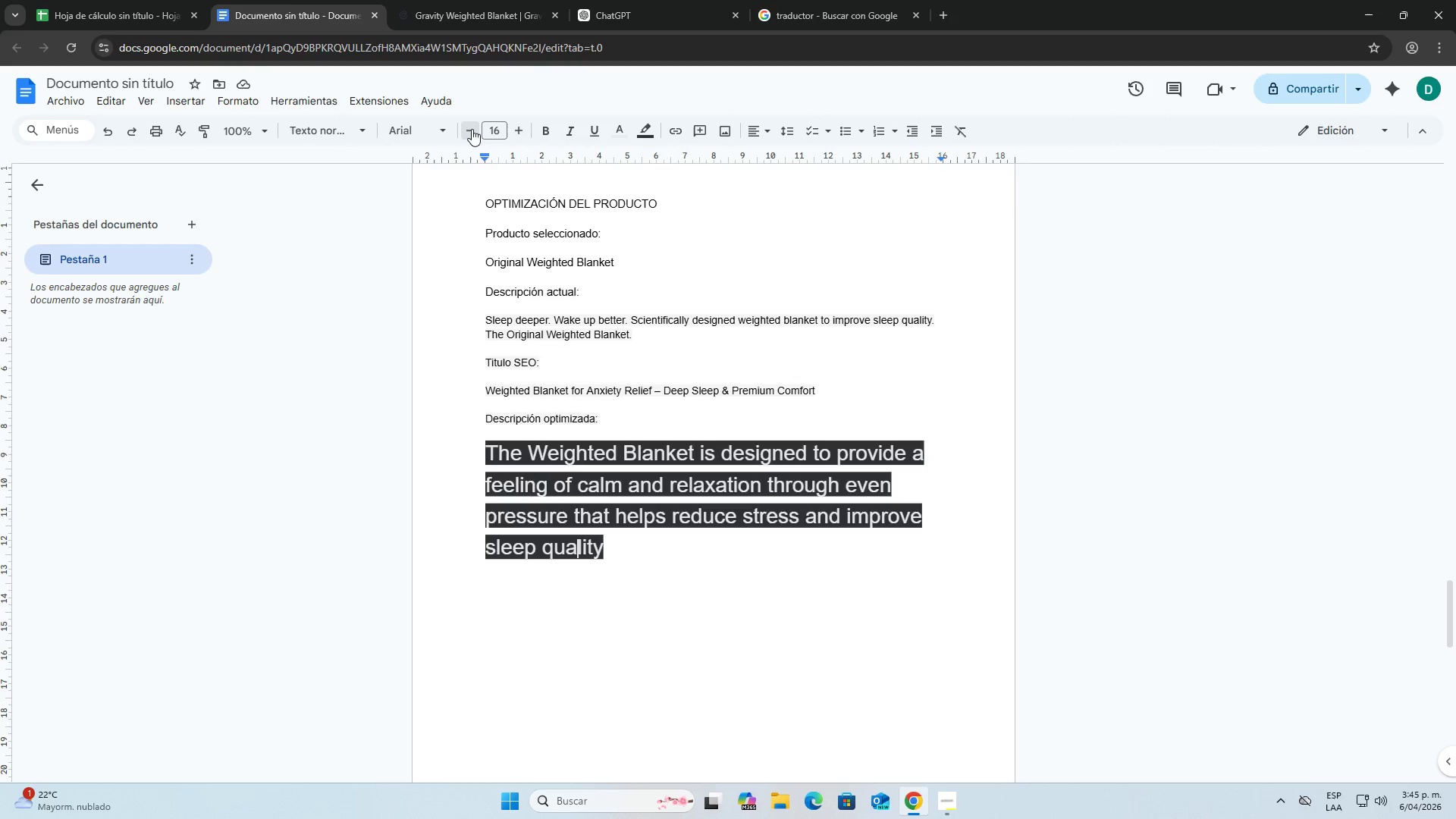 
triple_click([472, 129])
 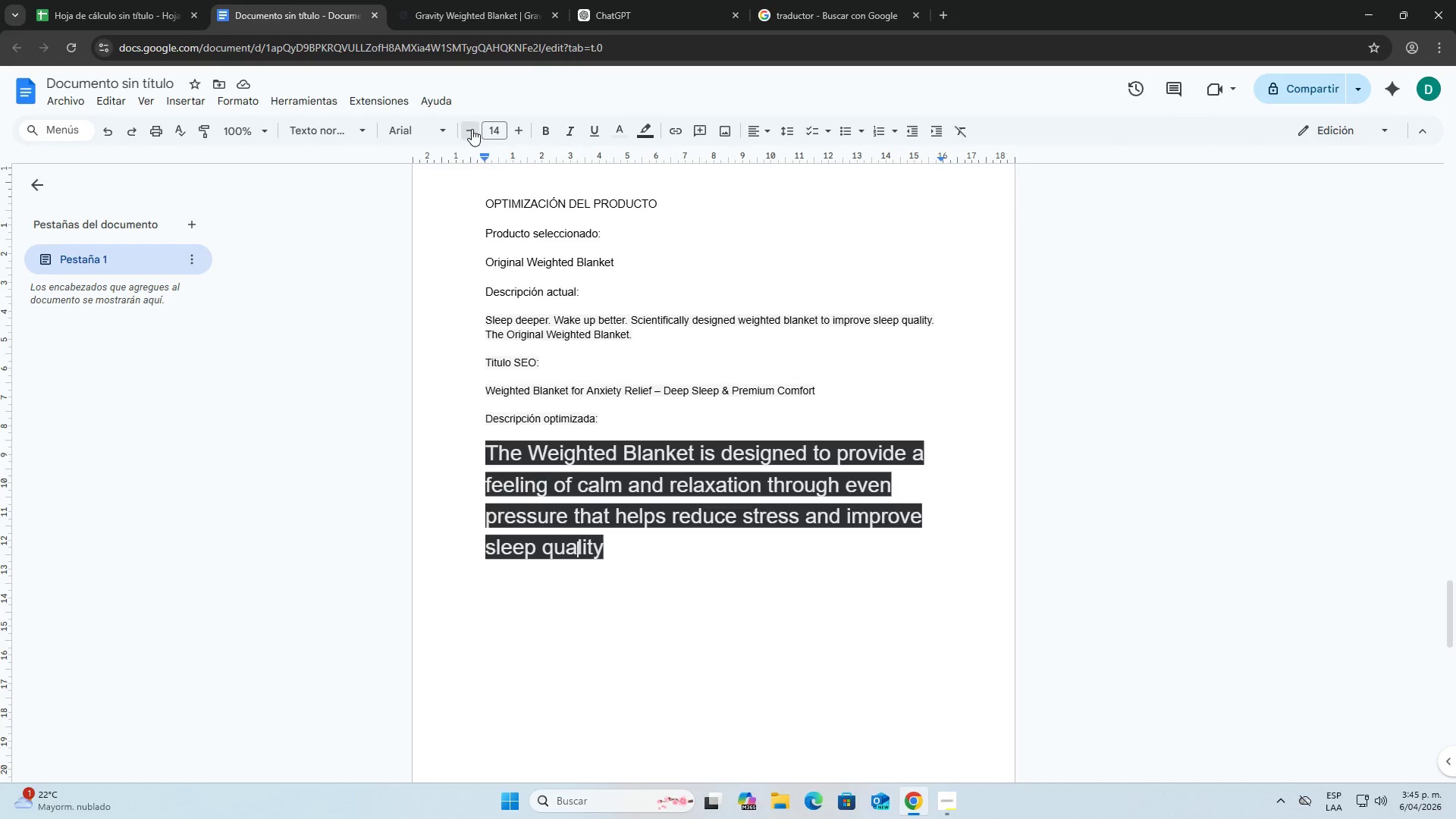 
triple_click([472, 129])
 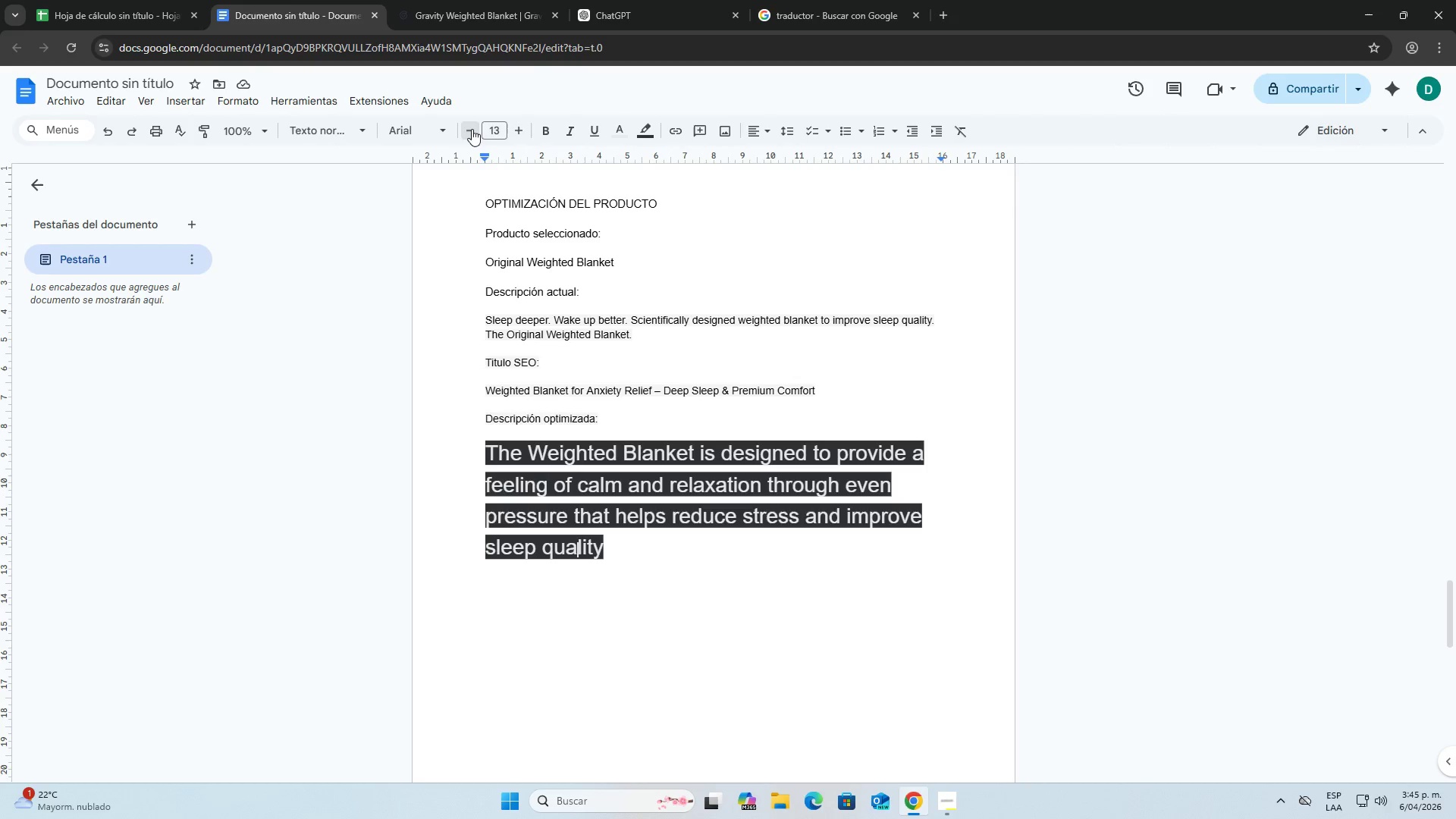 
triple_click([472, 129])
 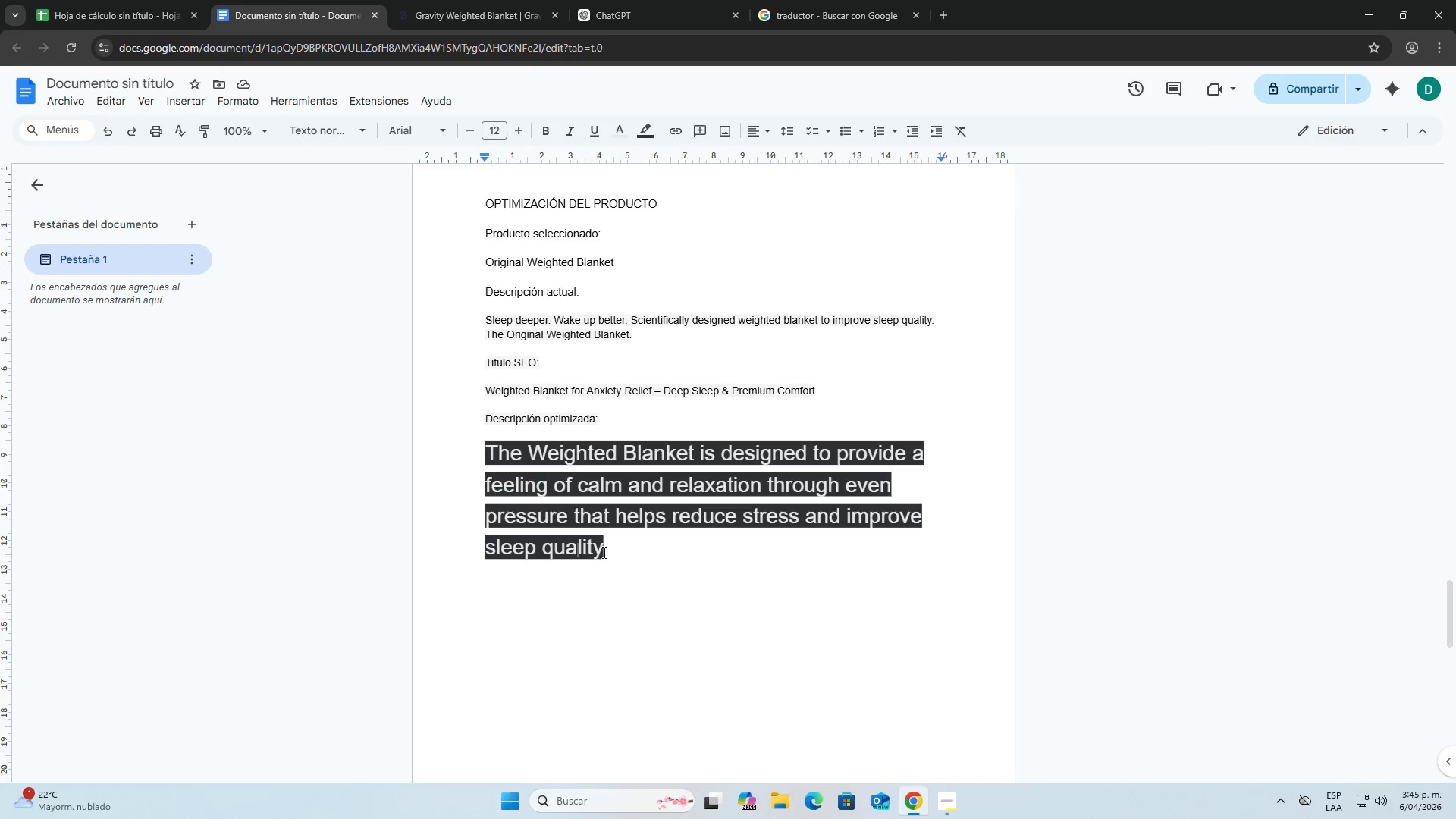 
left_click_drag(start_coordinate=[603, 552], to_coordinate=[479, 457])
 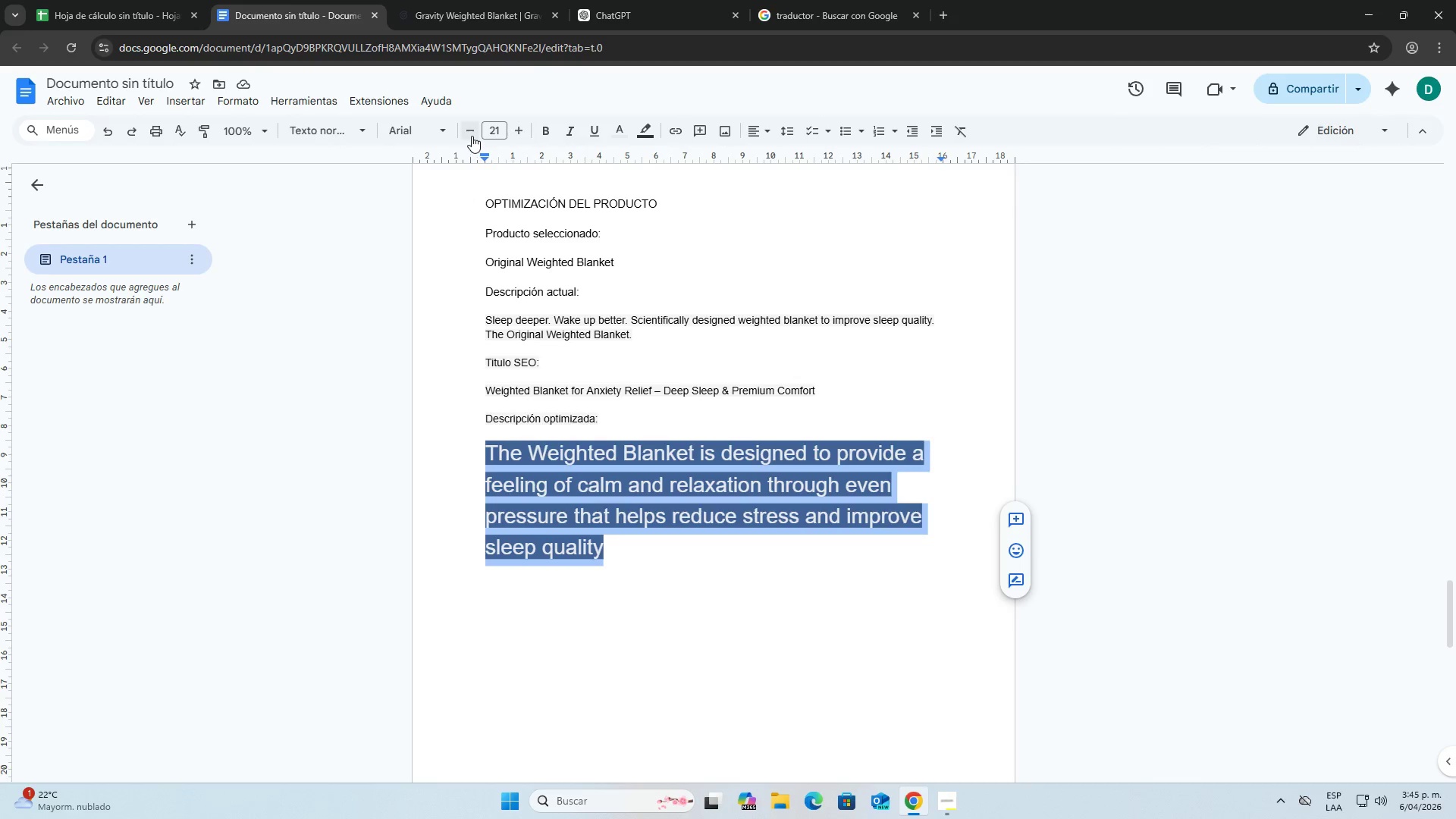 
double_click([472, 136])
 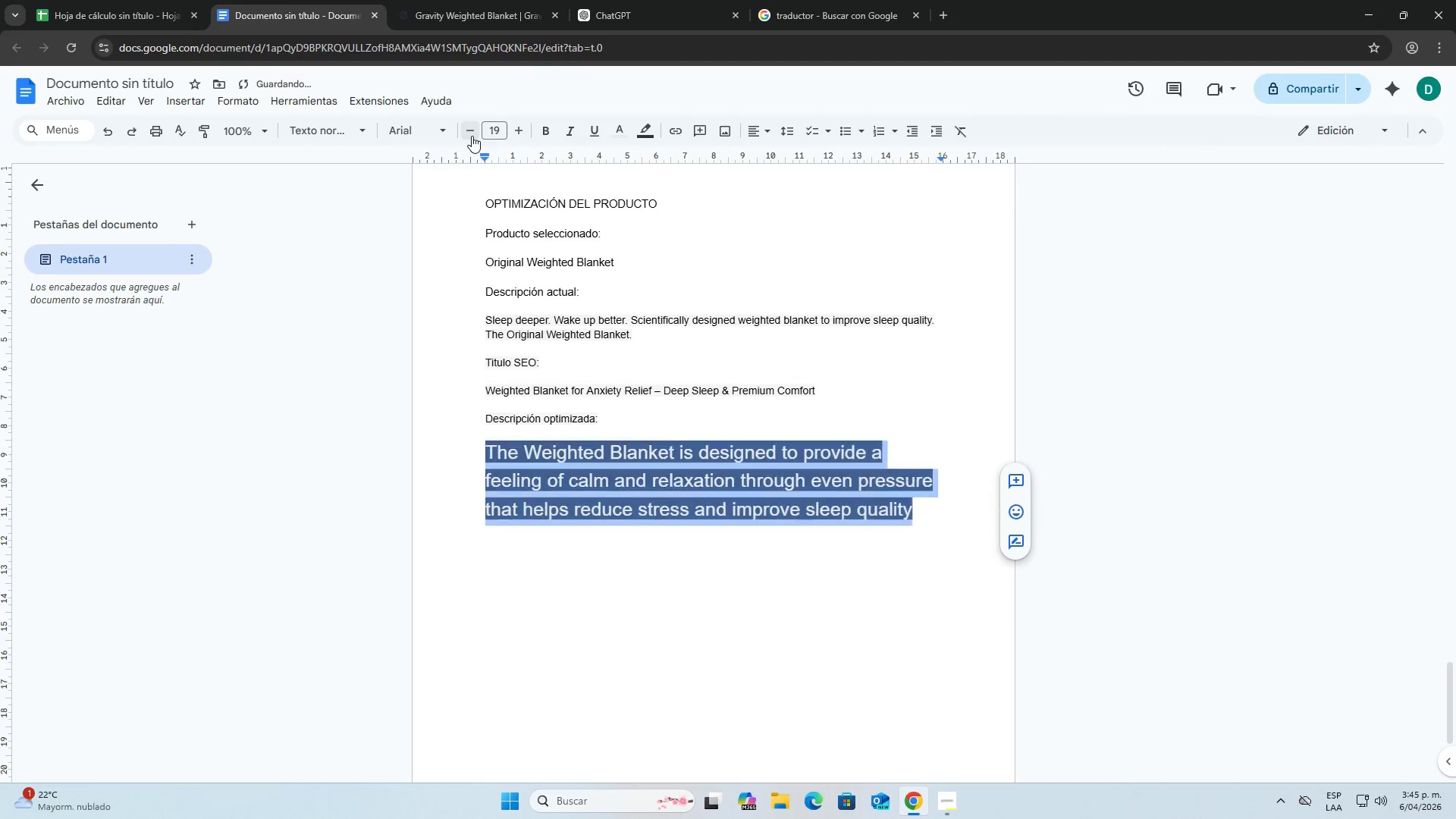 
triple_click([472, 136])
 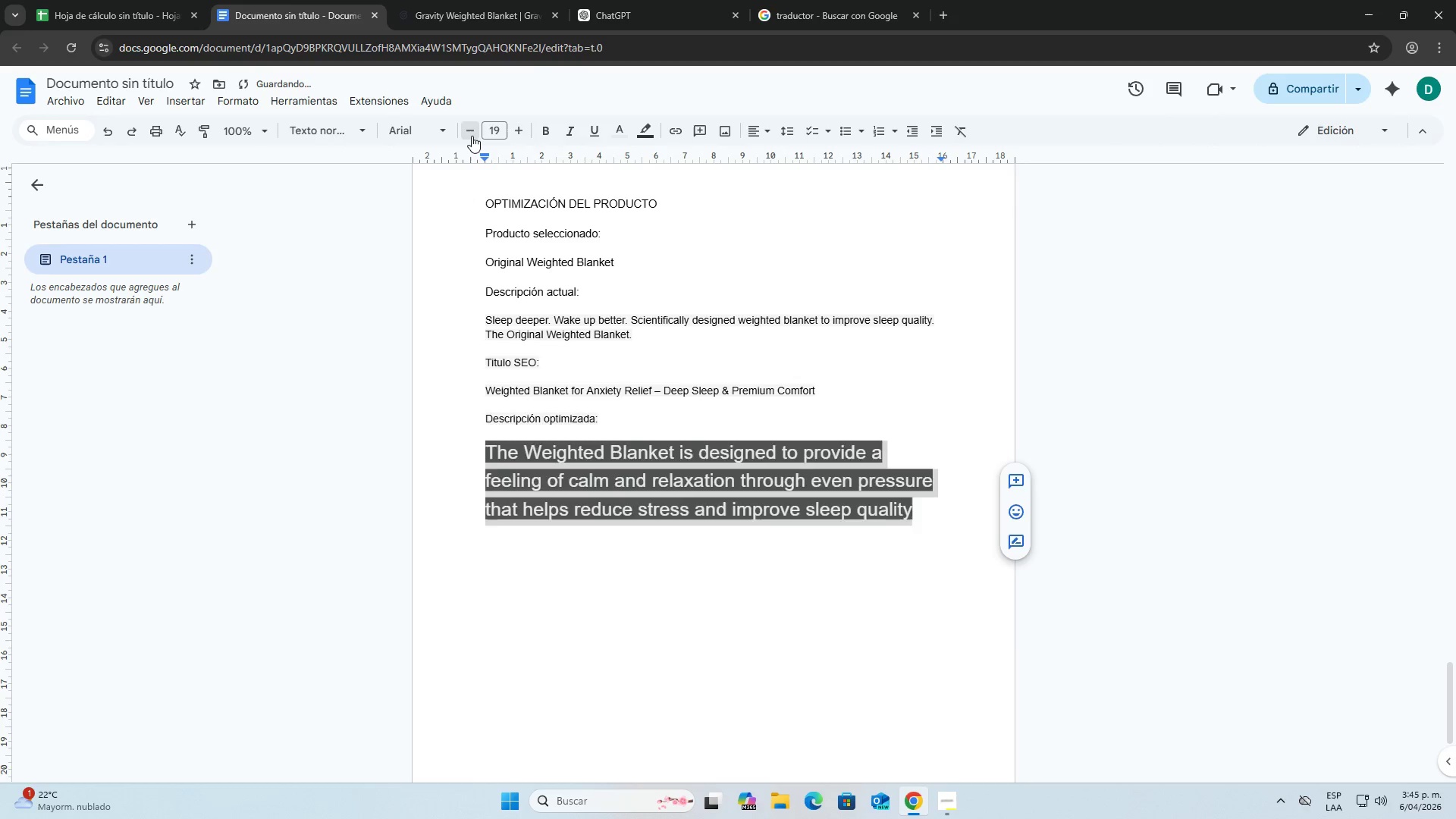 
triple_click([472, 136])
 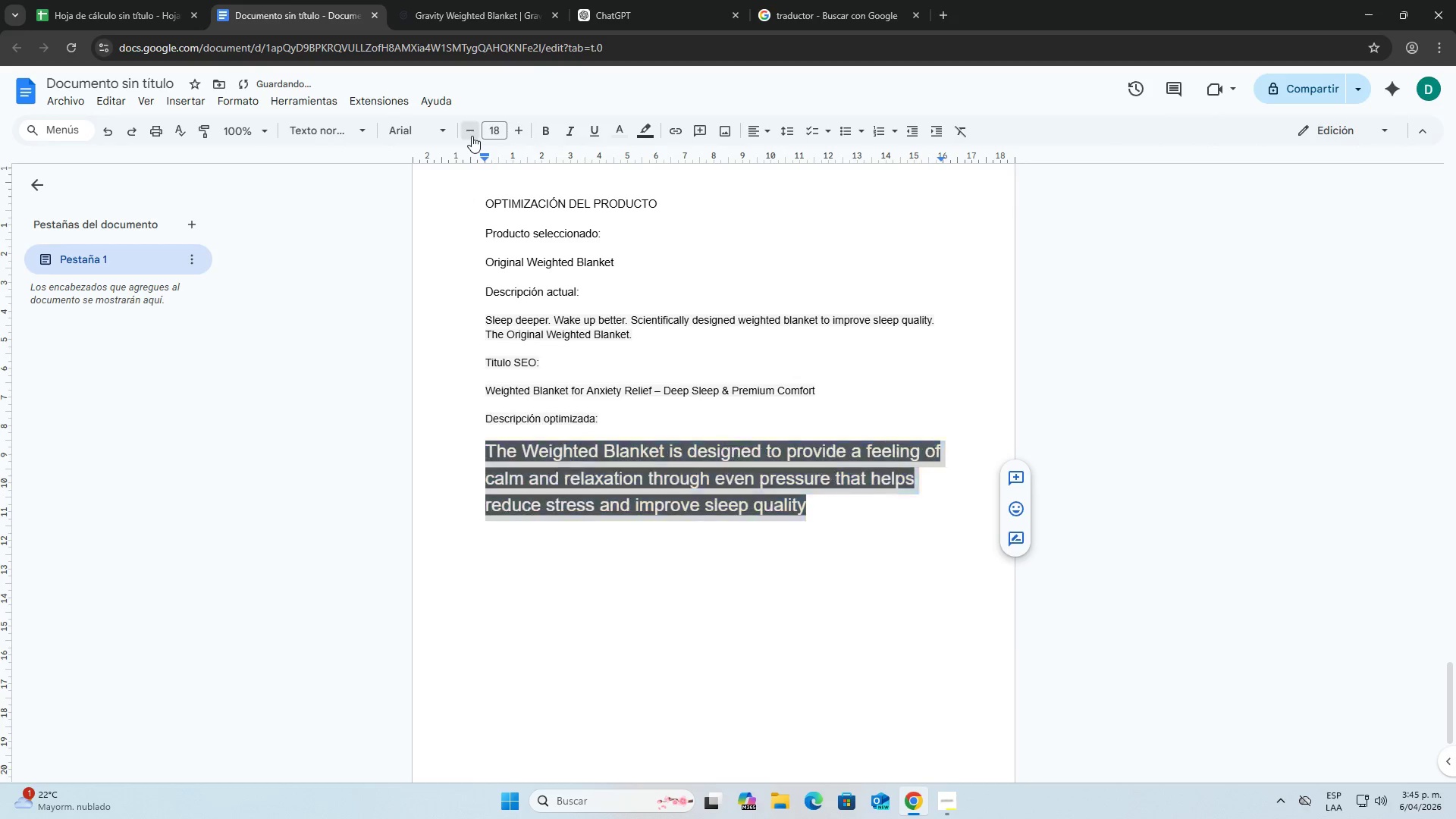 
triple_click([472, 136])
 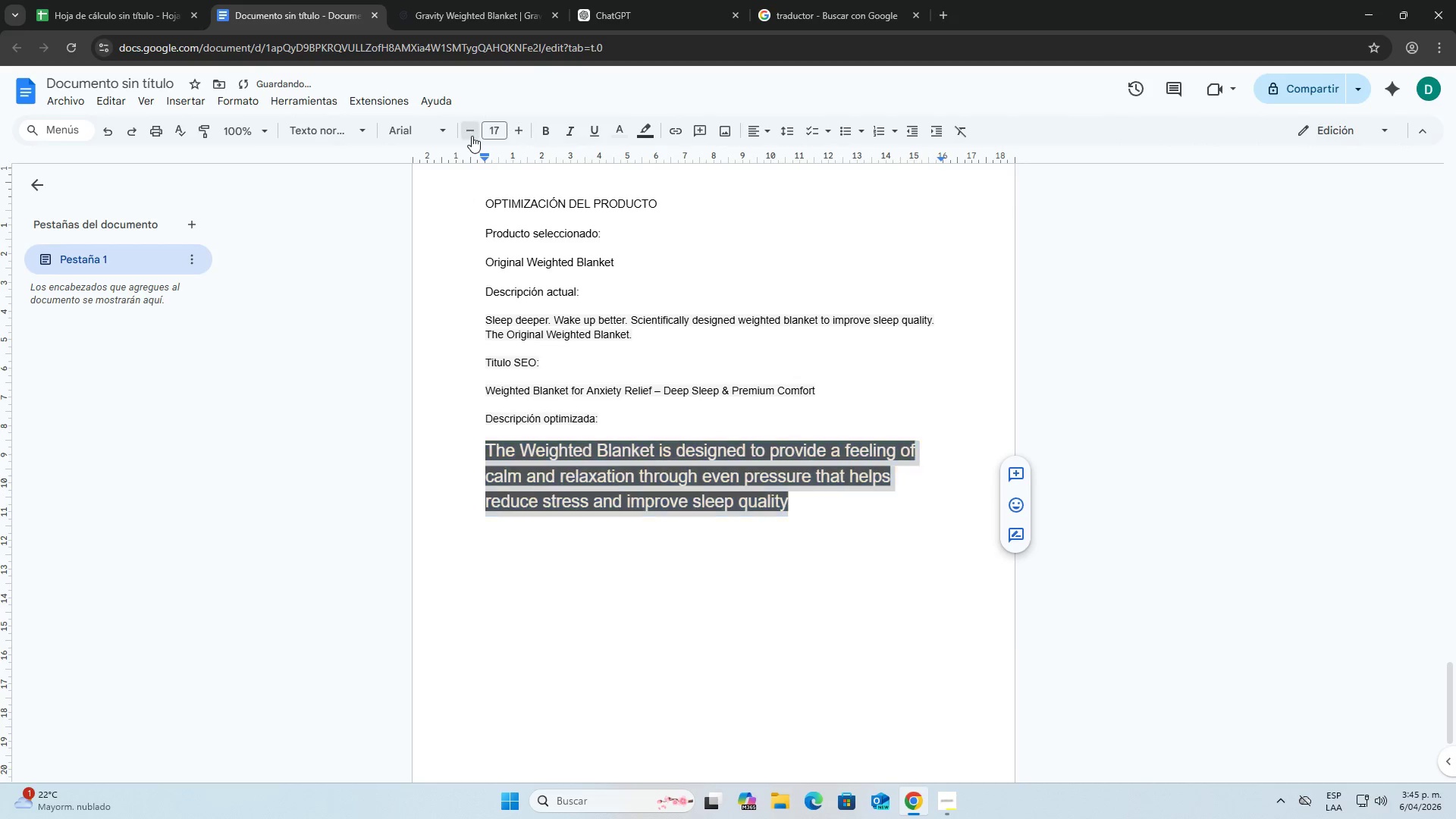 
triple_click([472, 136])
 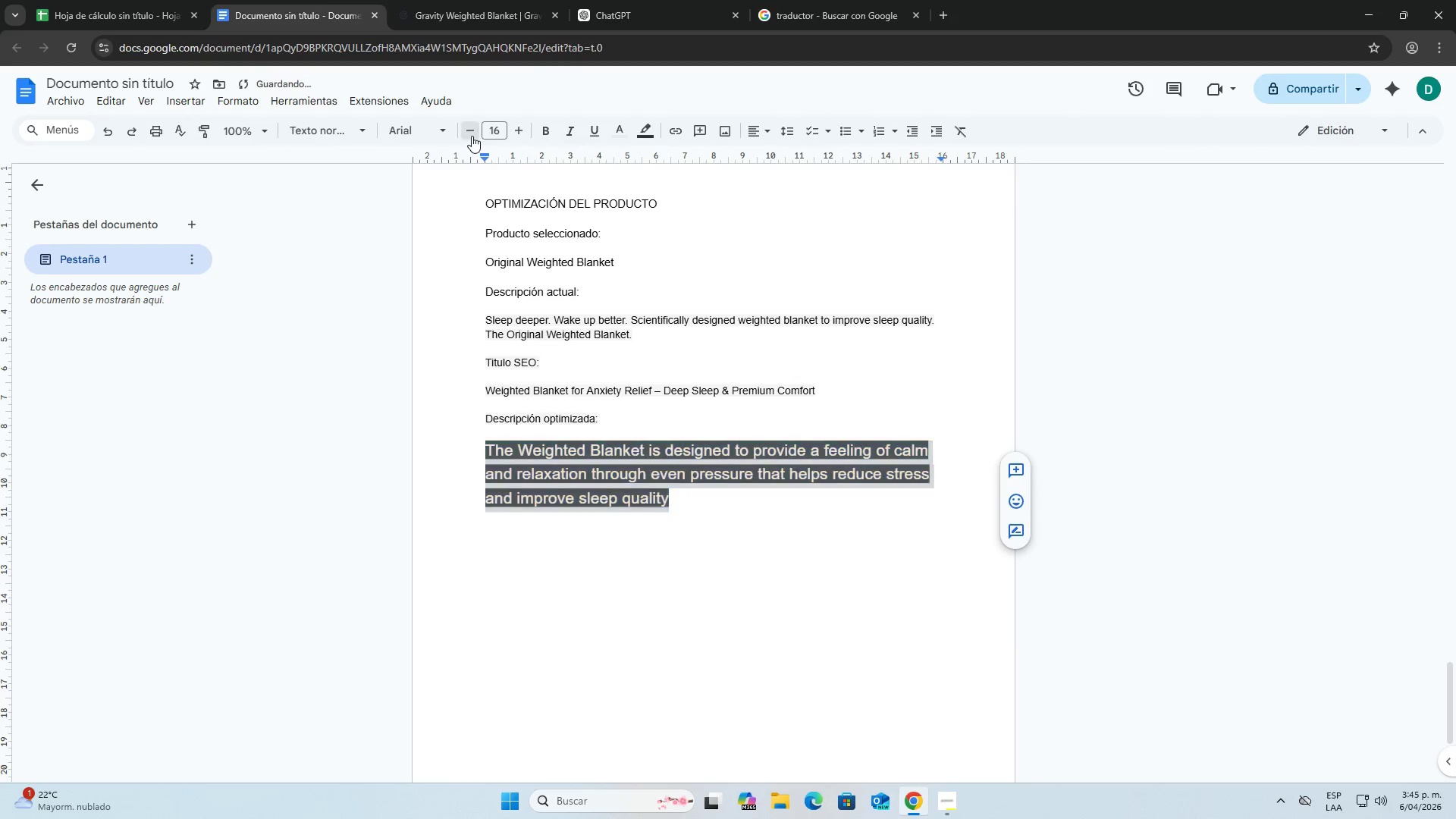 
triple_click([472, 136])
 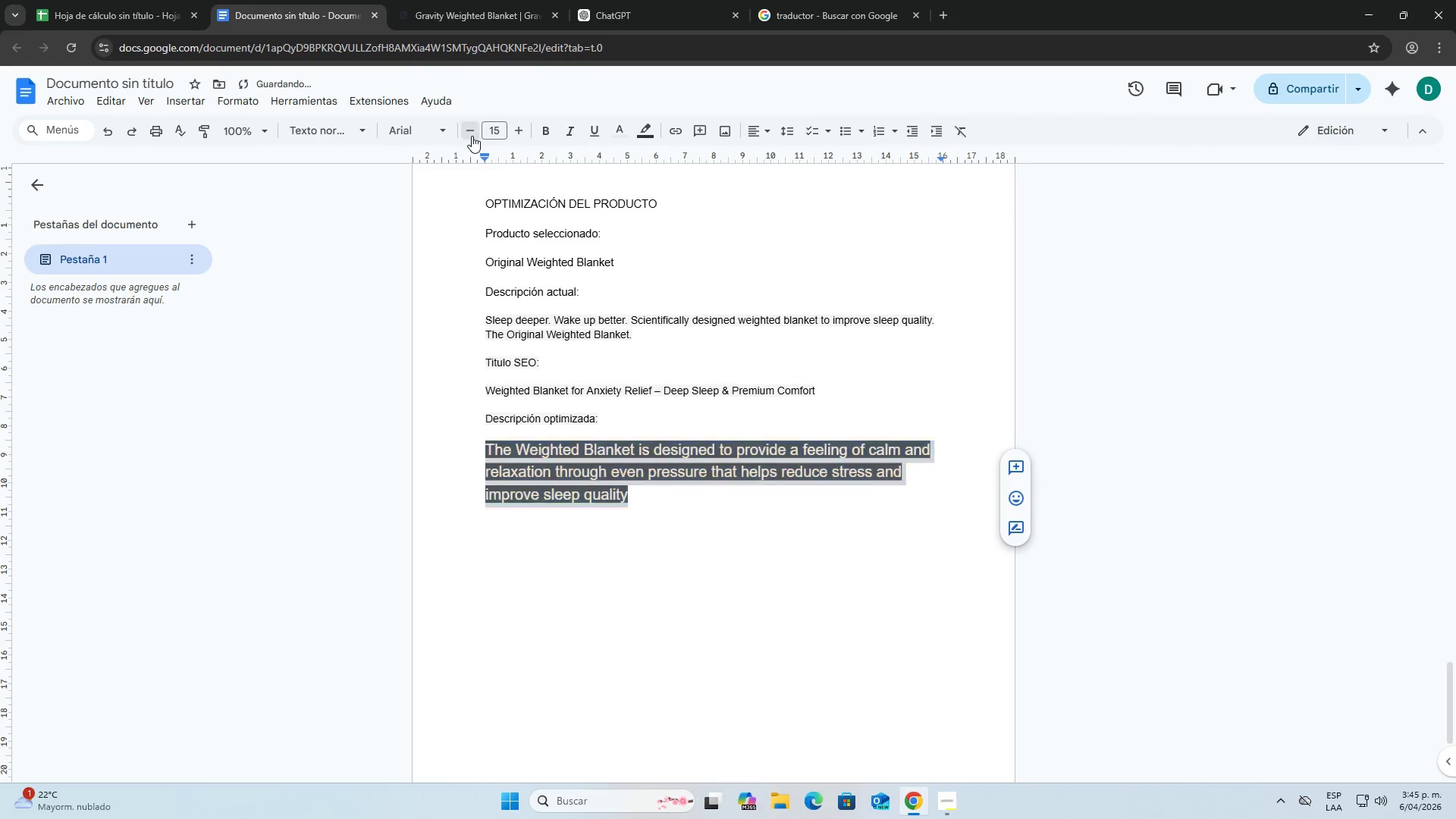 
triple_click([472, 136])
 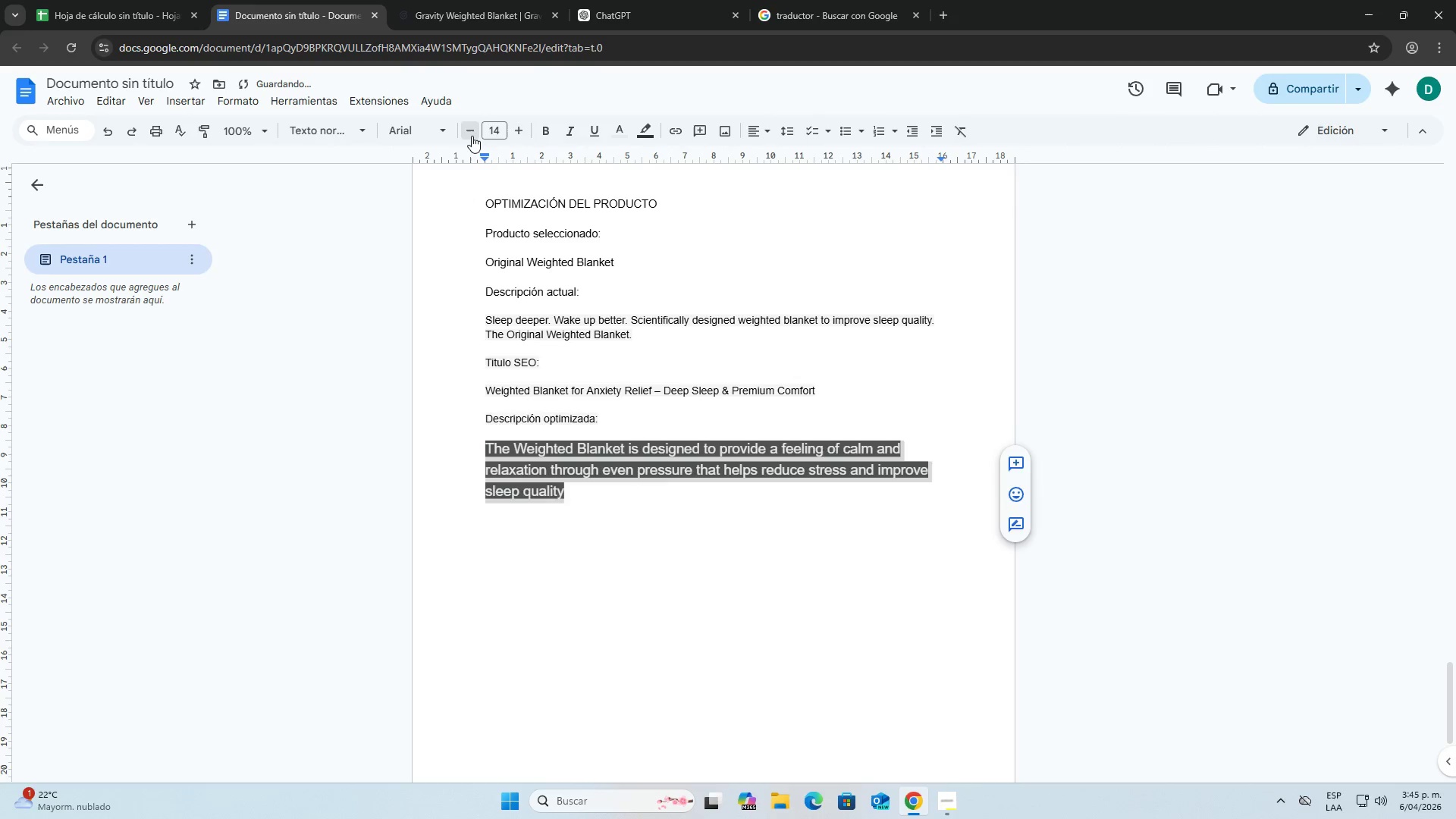 
triple_click([472, 136])
 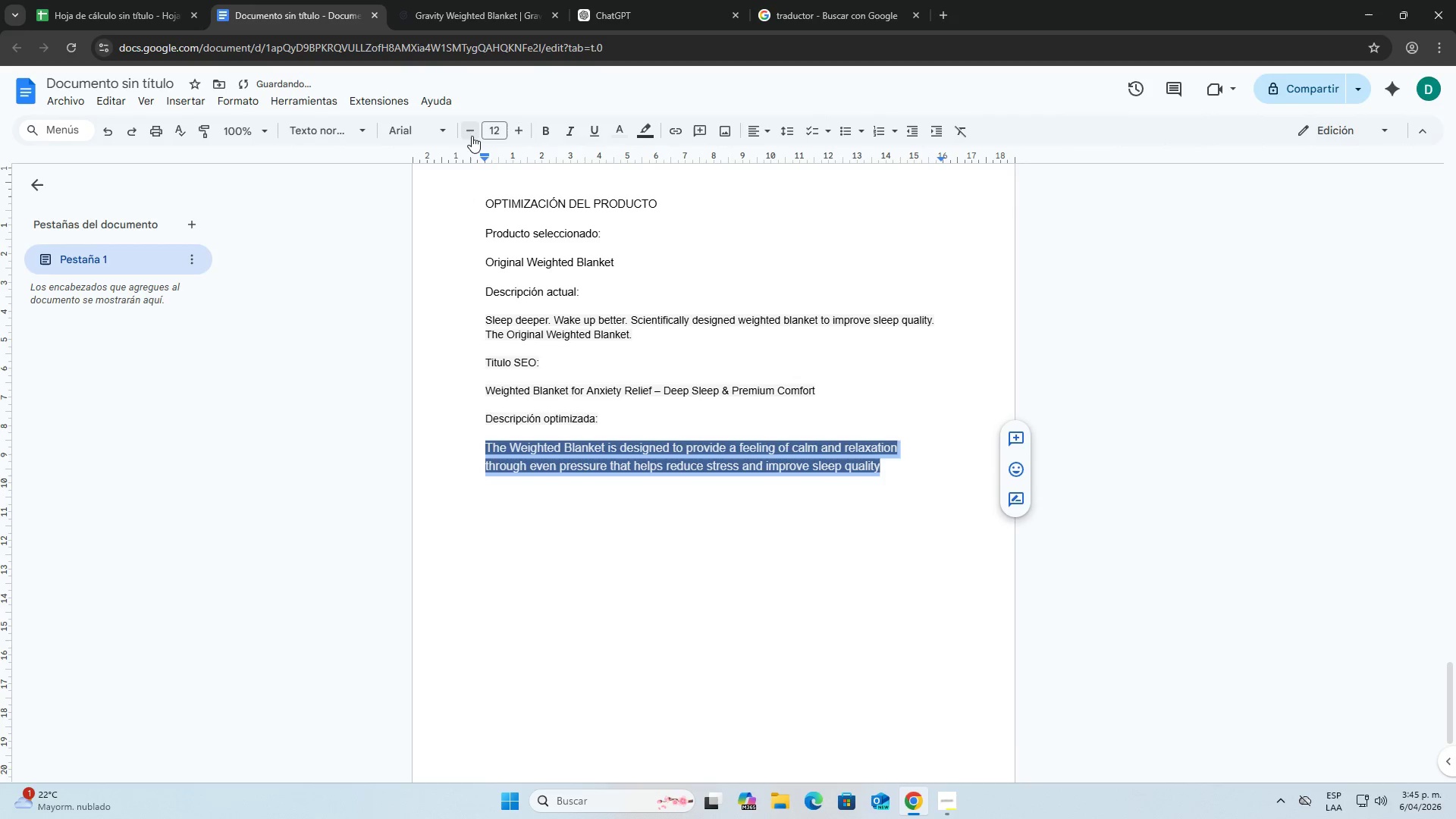 
triple_click([472, 136])
 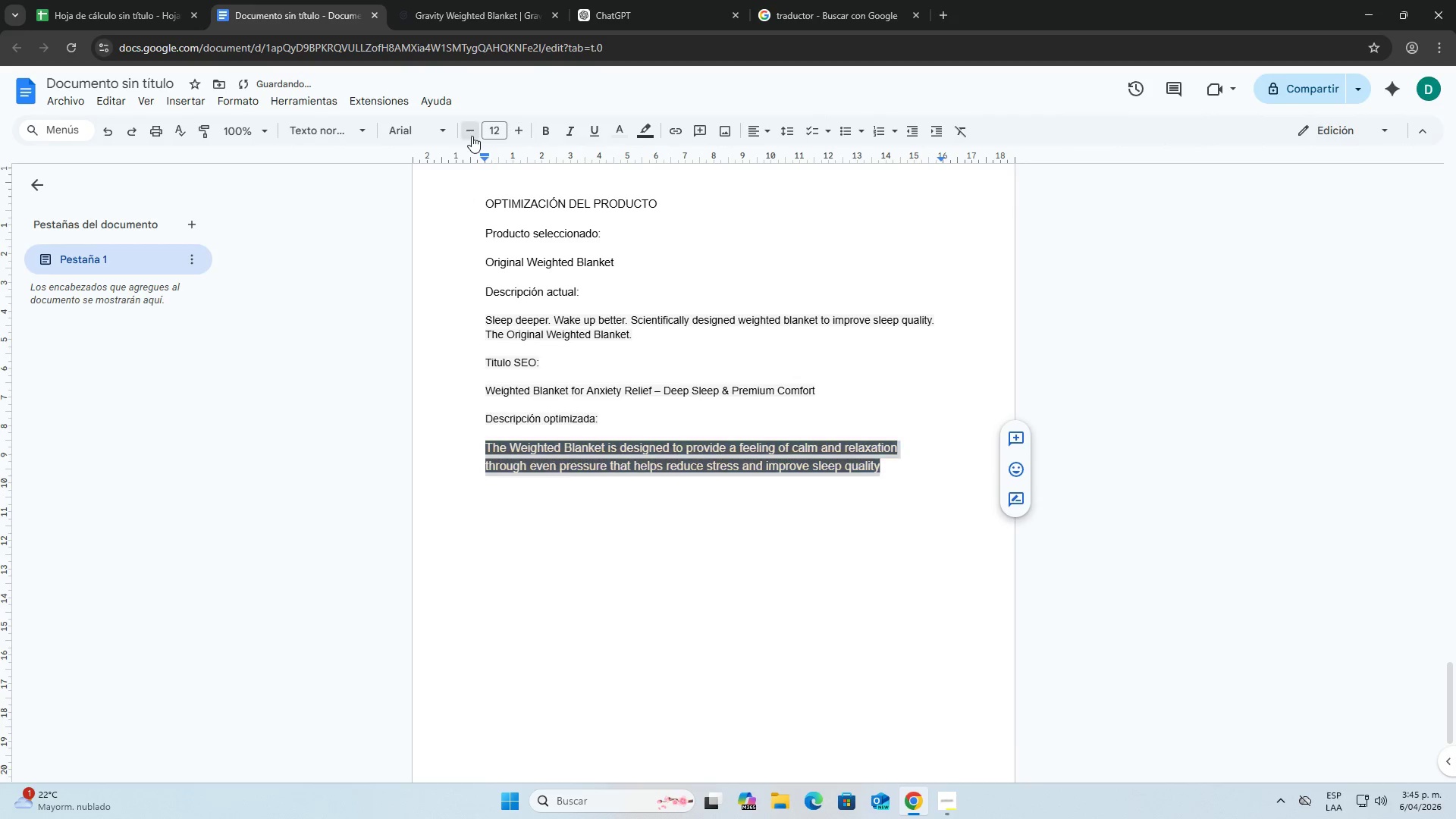 
triple_click([472, 136])
 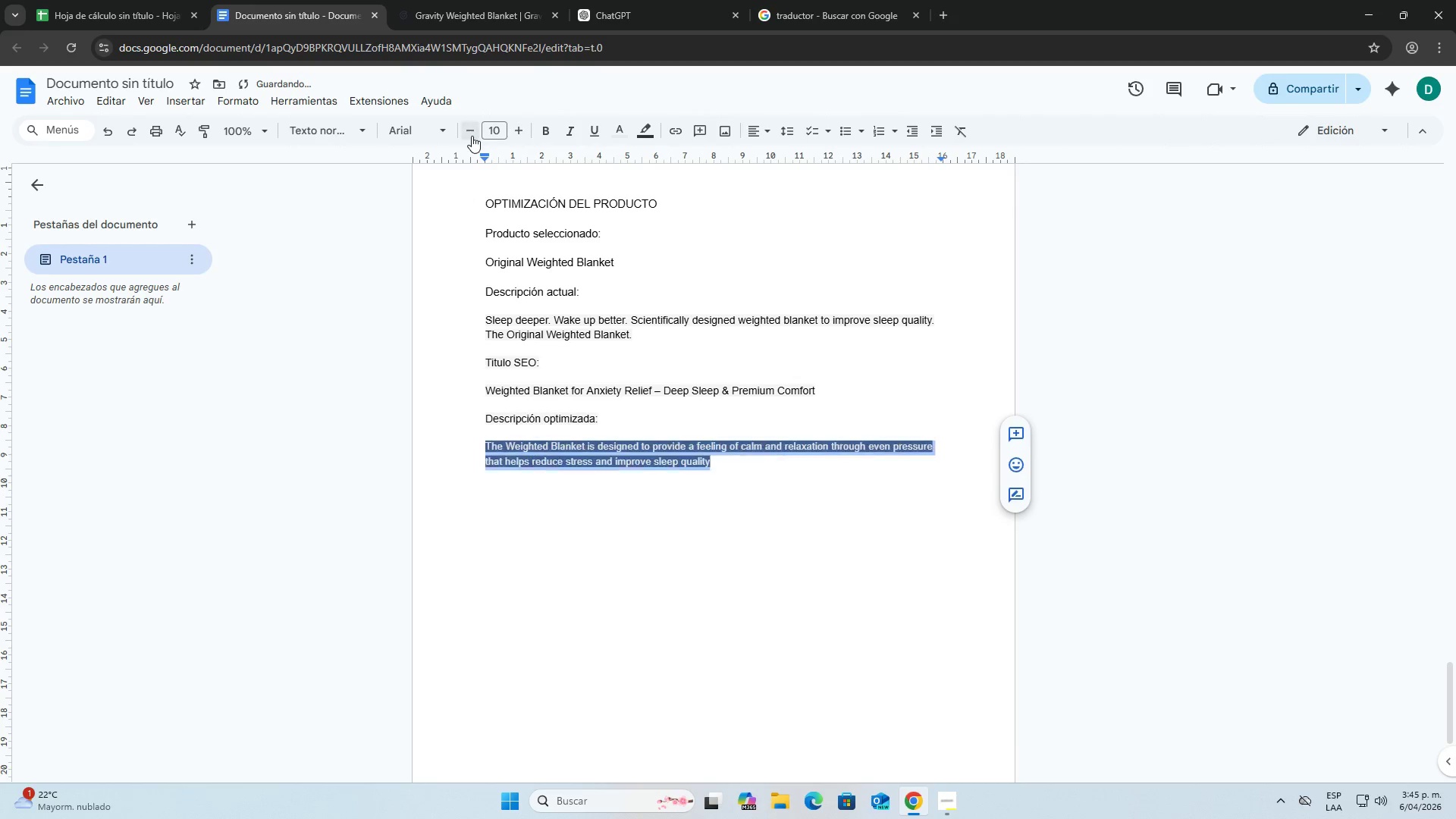 
triple_click([472, 136])
 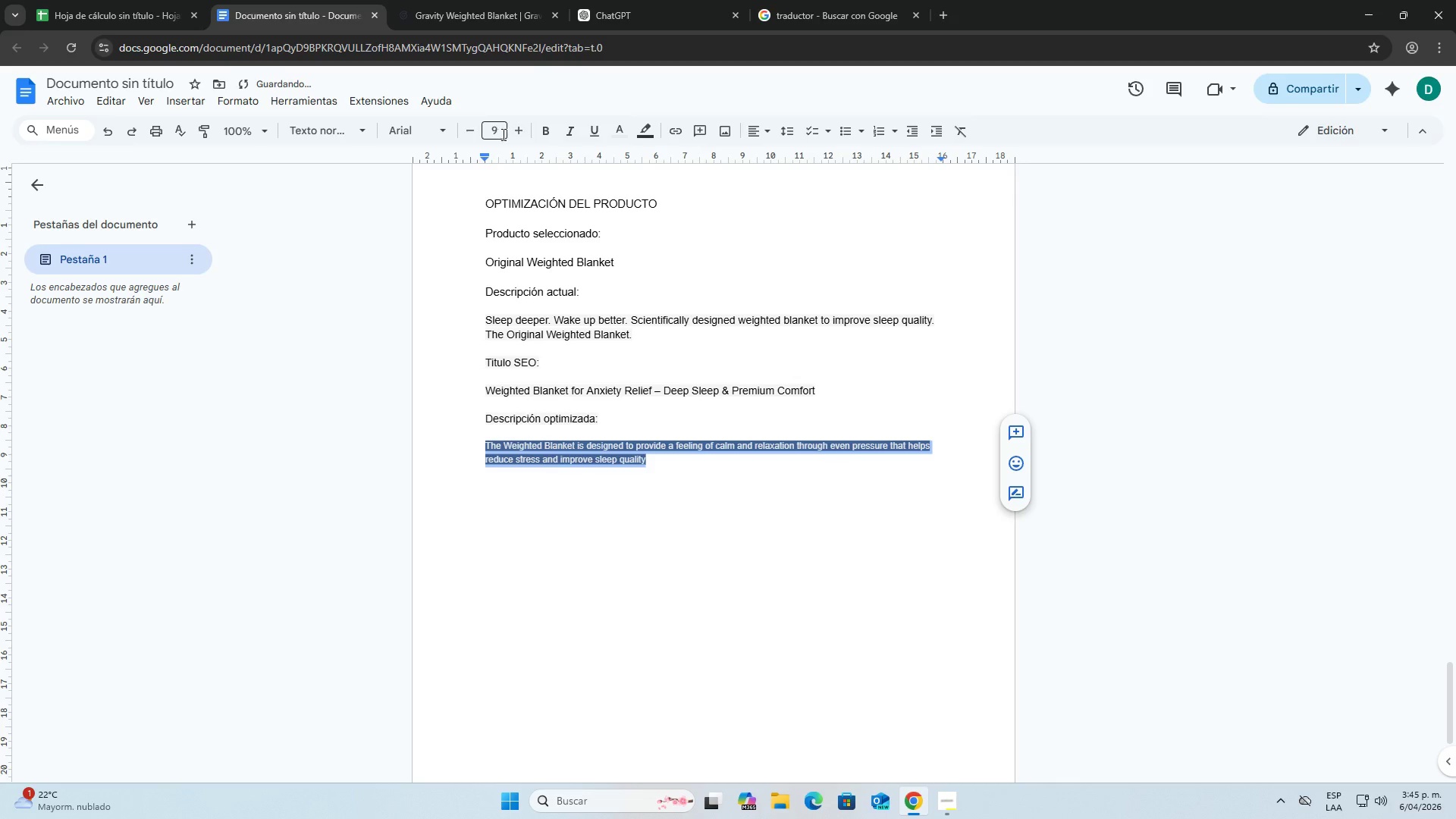 
left_click([513, 134])
 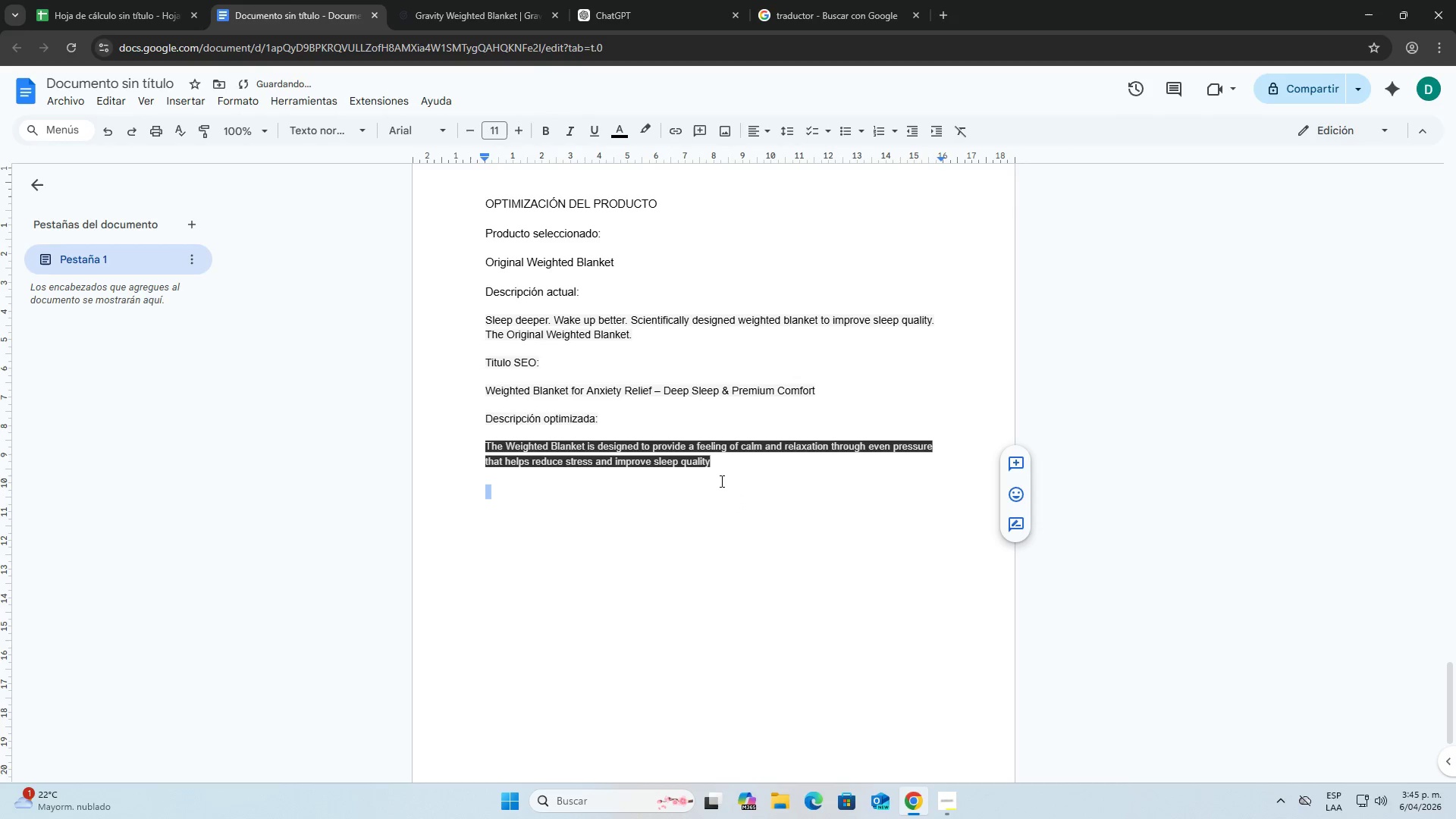 
left_click_drag(start_coordinate=[711, 466], to_coordinate=[485, 444])
 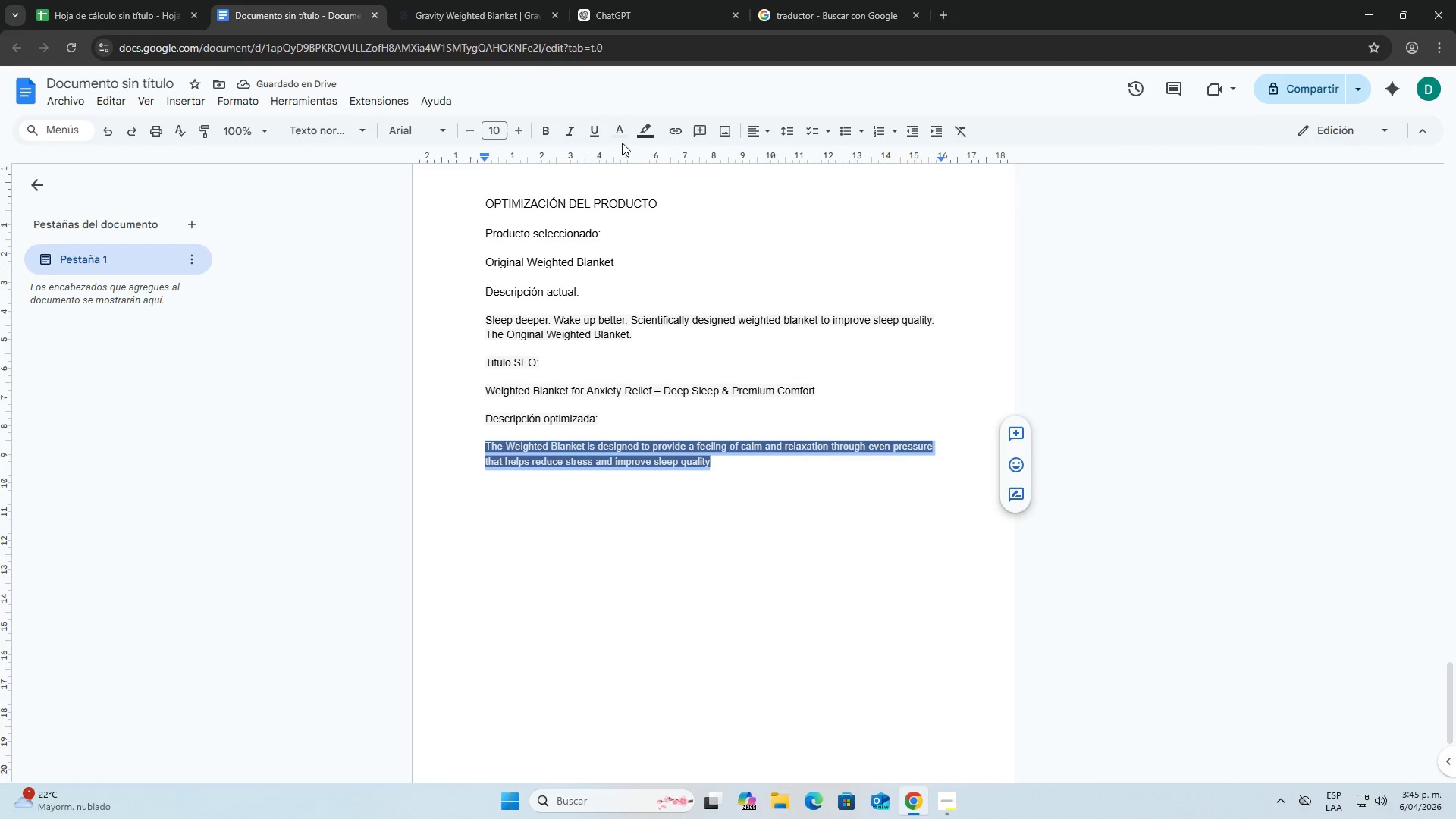 
left_click([641, 128])
 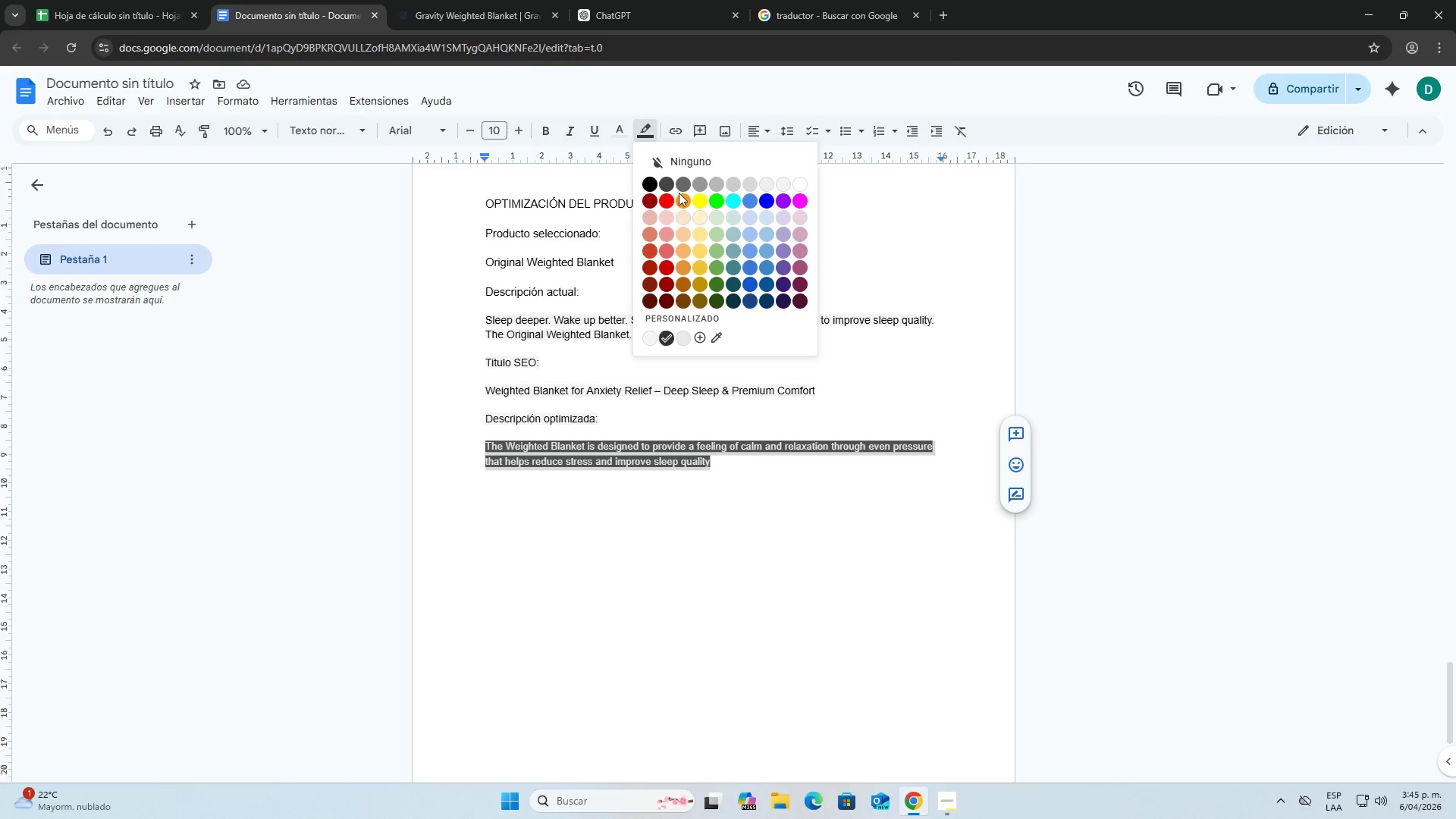 
left_click([681, 162])
 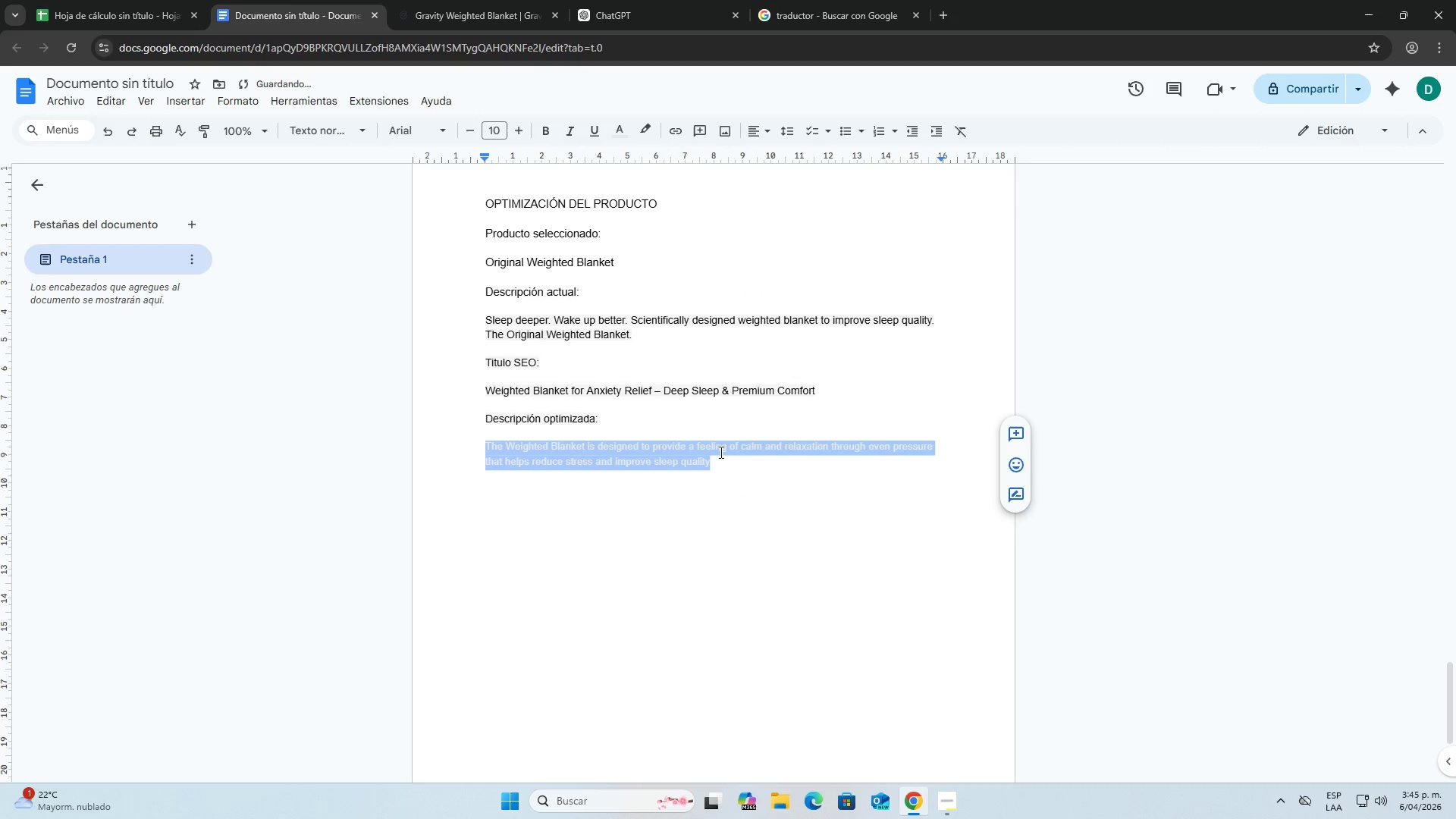 
left_click([738, 467])
 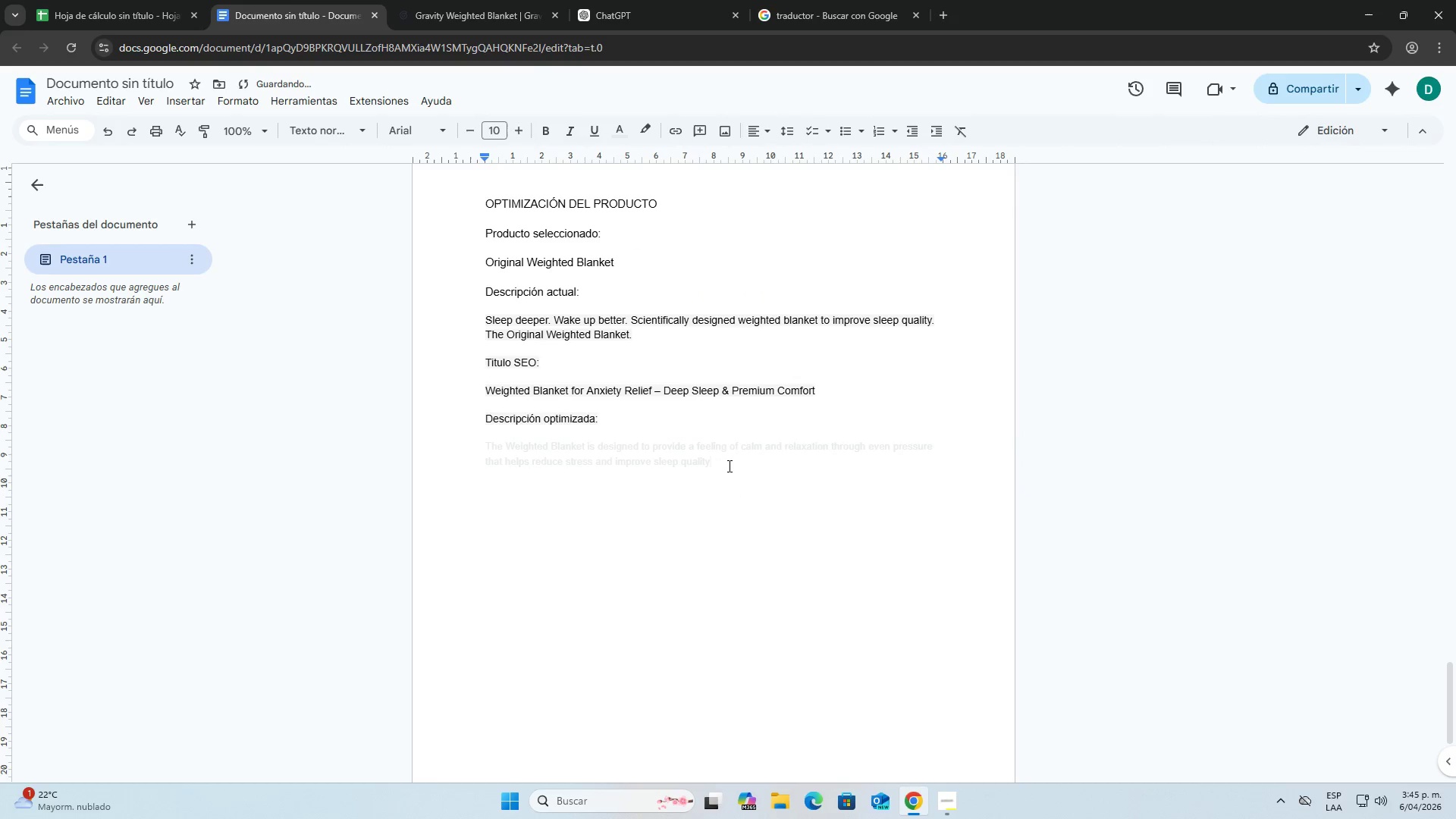 
left_click_drag(start_coordinate=[727, 466], to_coordinate=[469, 442])
 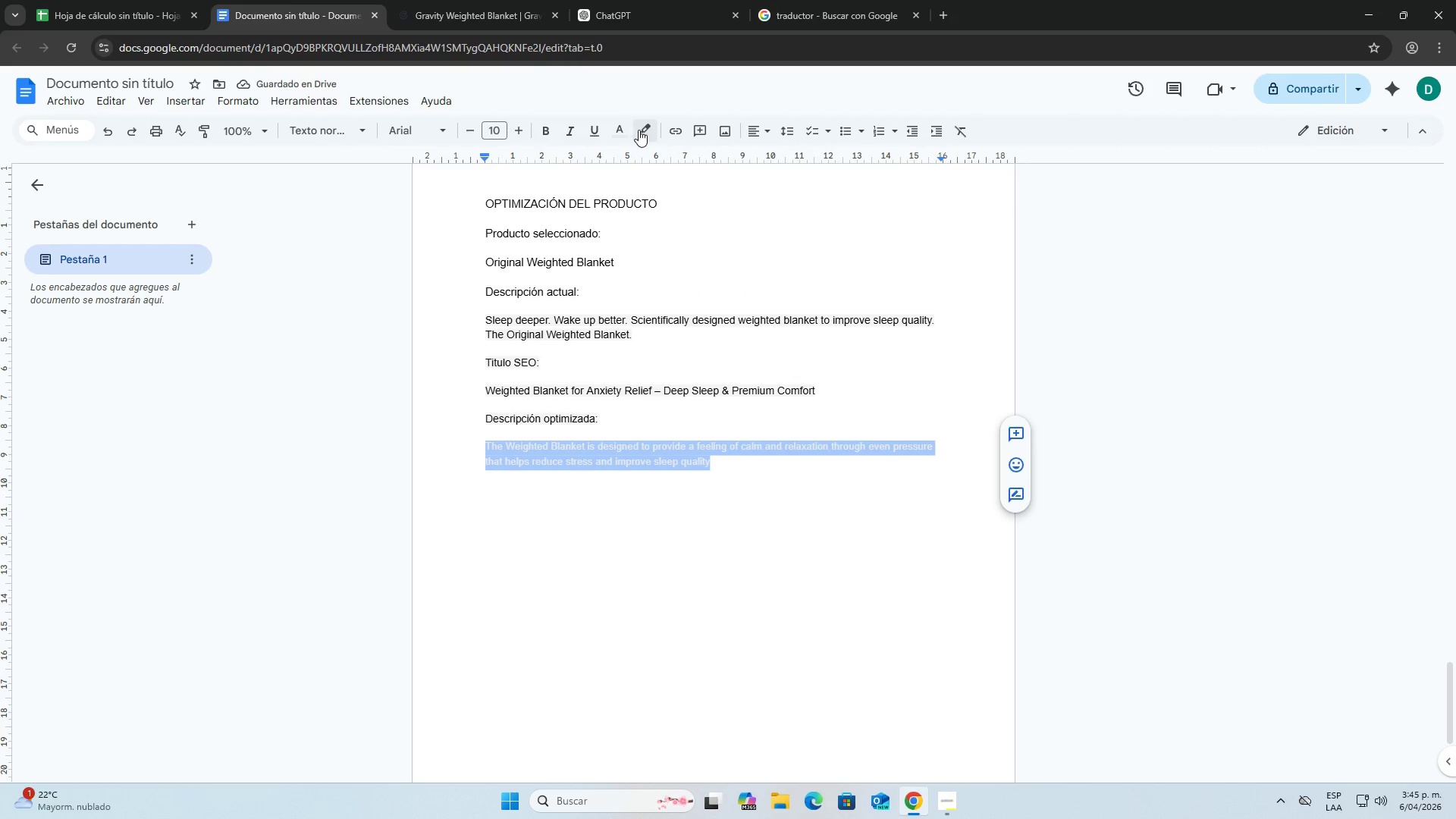 
left_click([639, 130])
 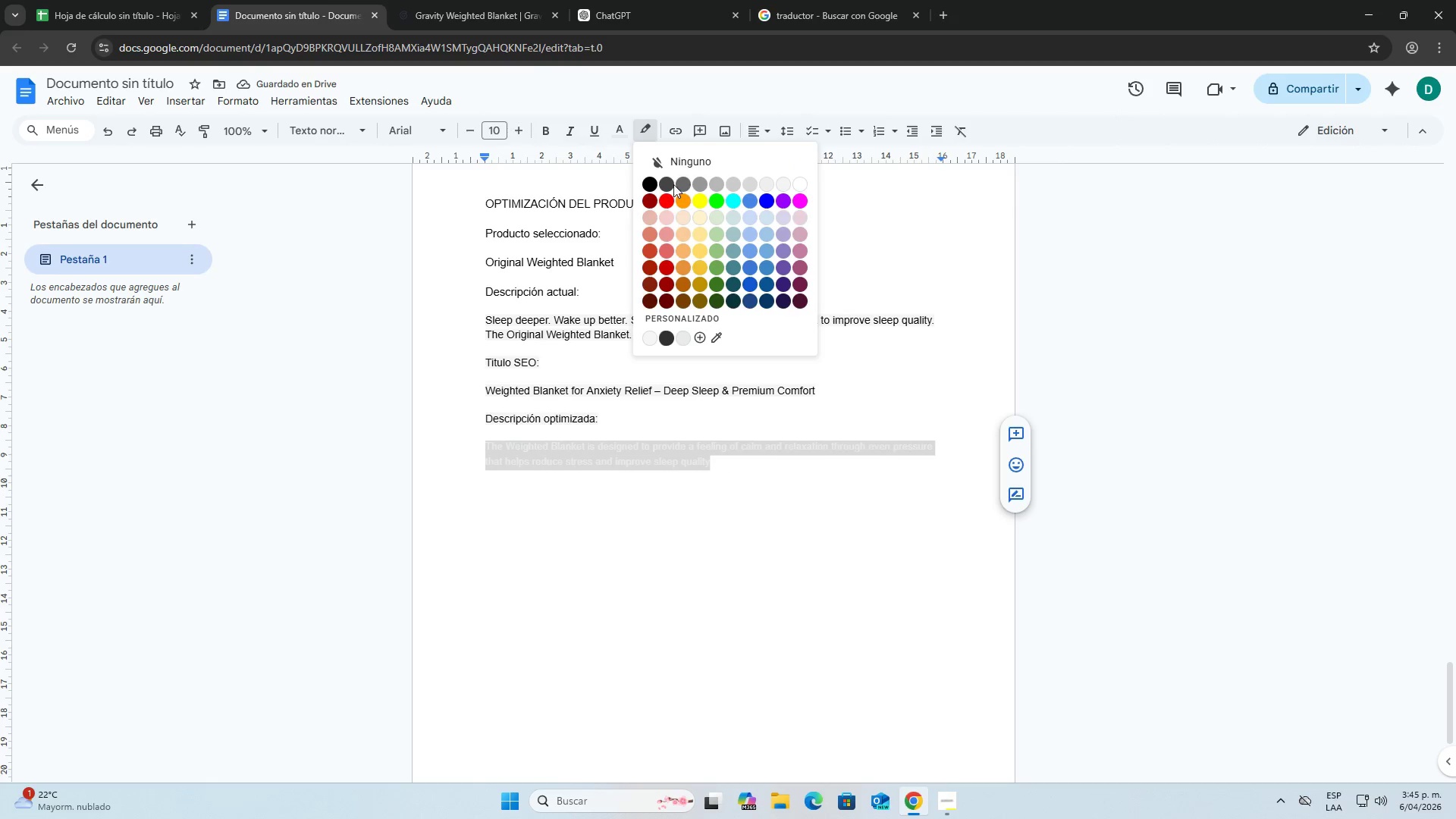 
left_click([652, 180])
 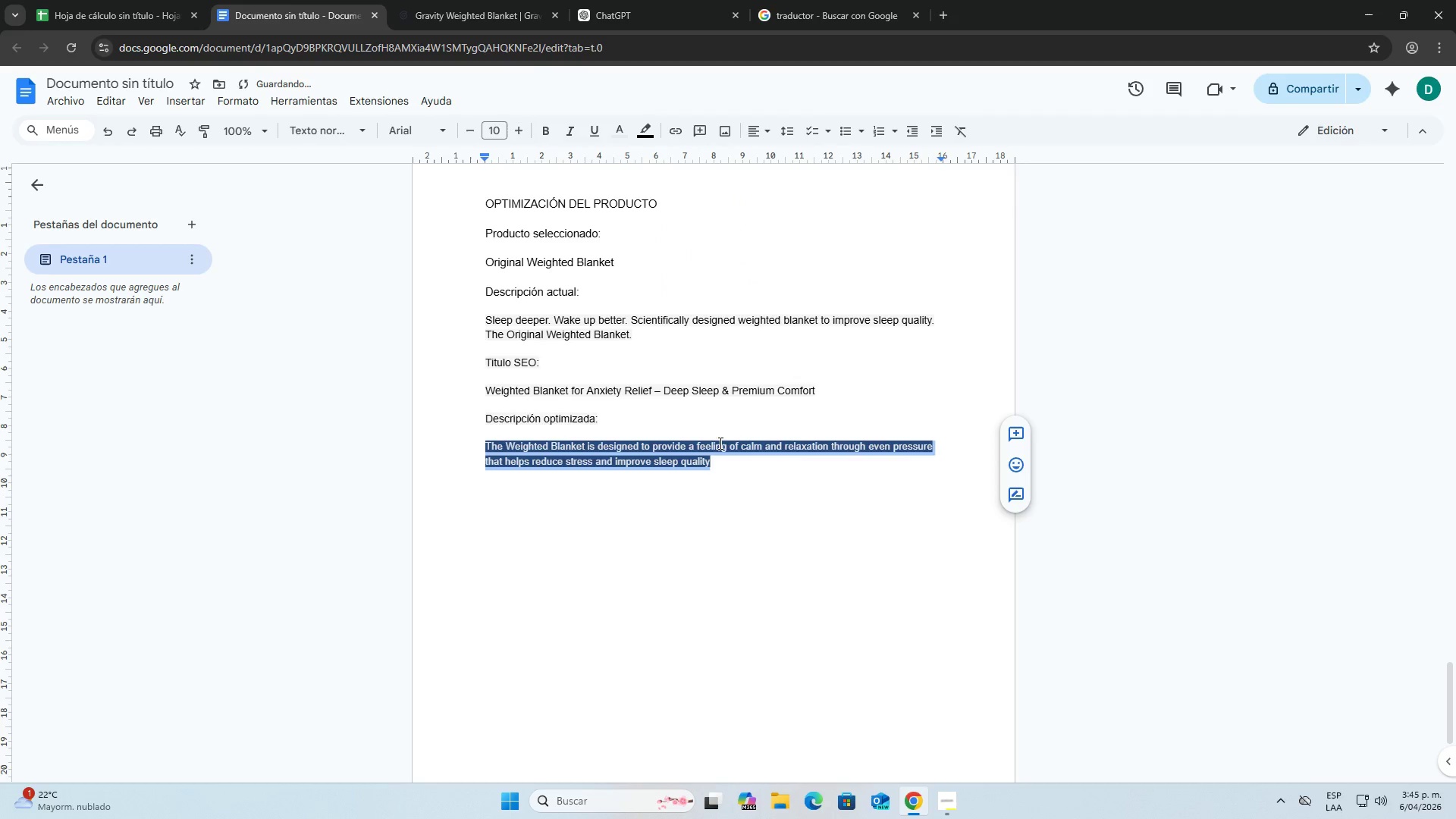 
left_click([728, 465])
 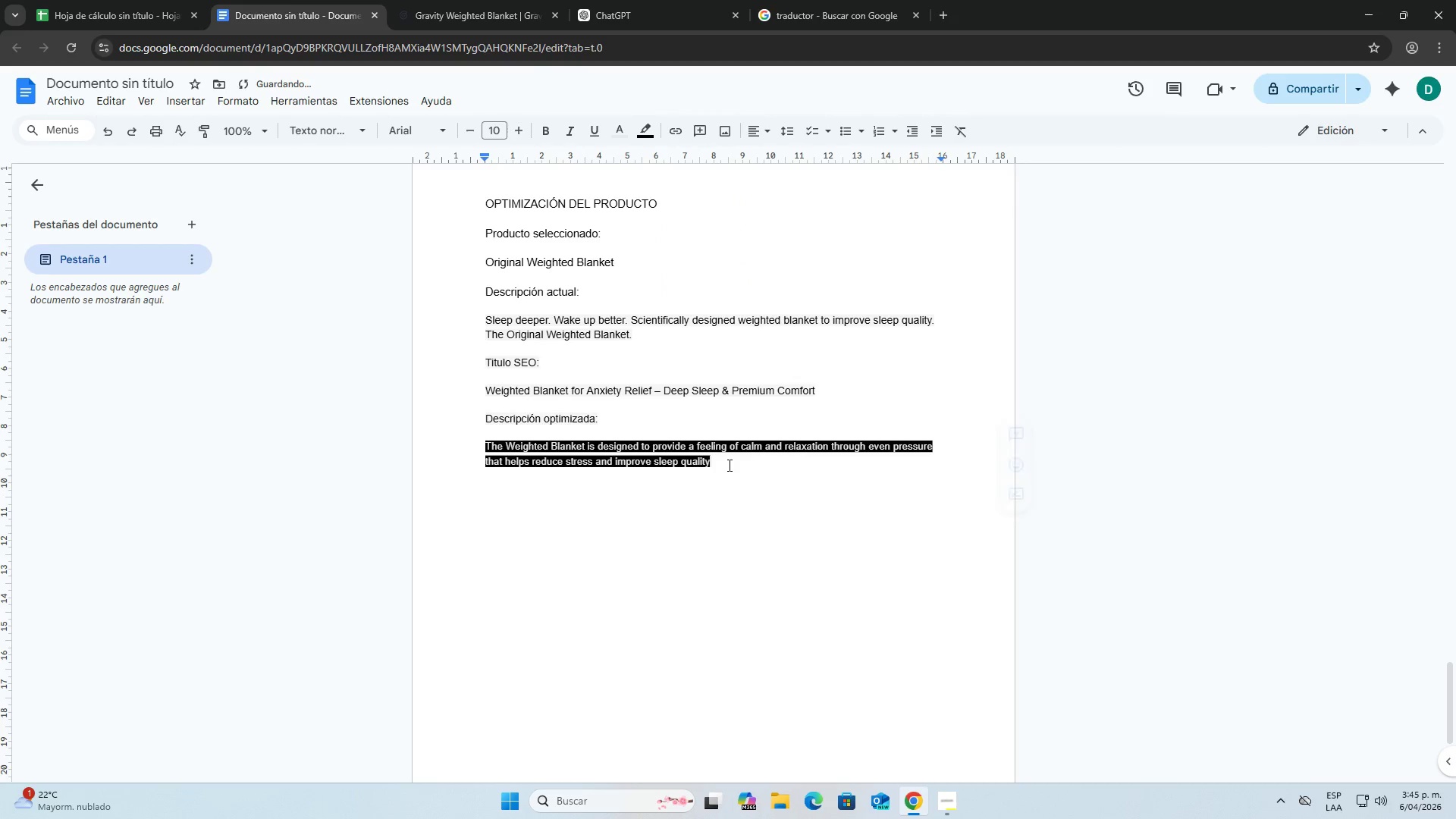 
left_click_drag(start_coordinate=[728, 465], to_coordinate=[480, 438])
 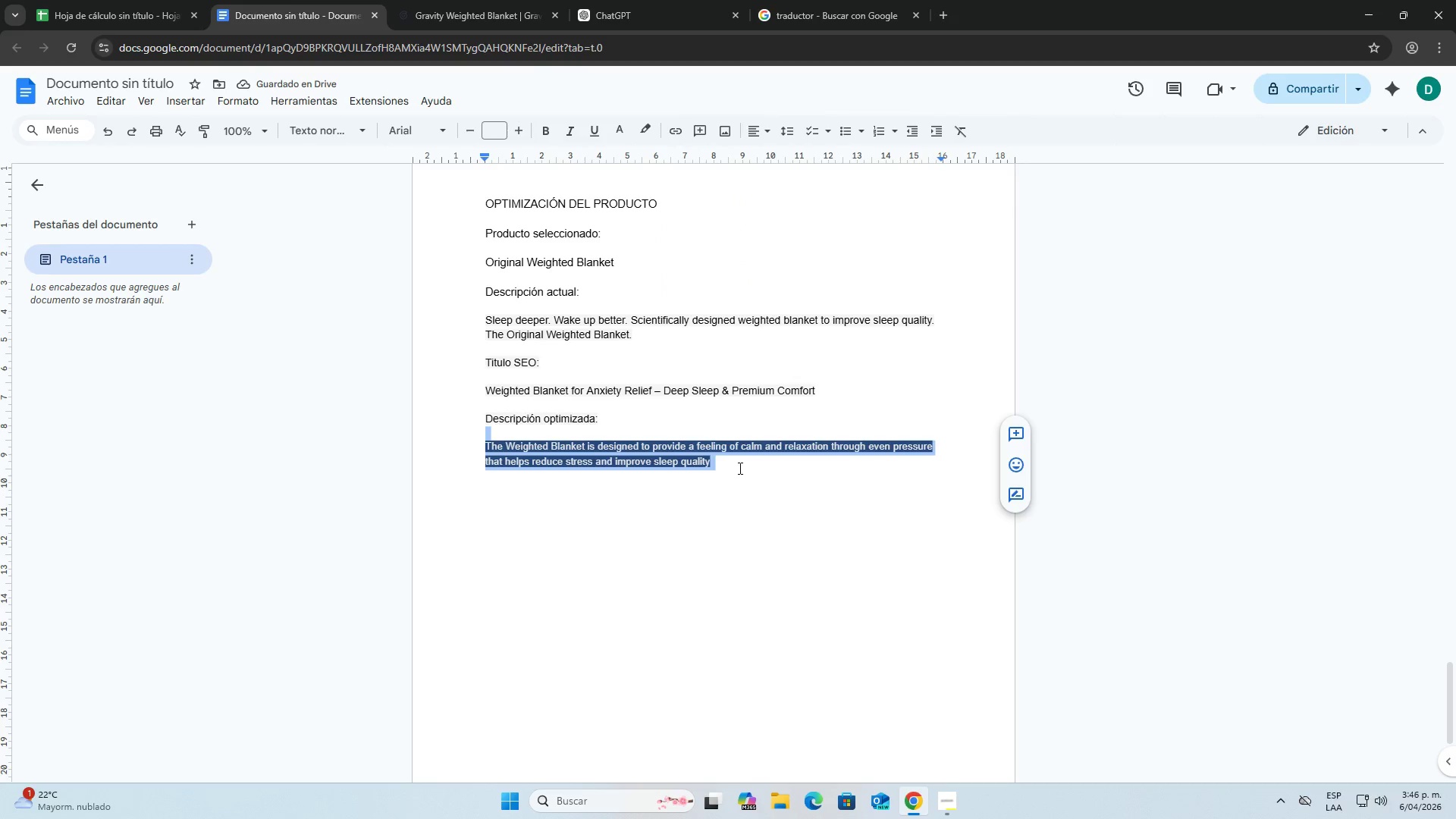 
left_click([733, 466])
 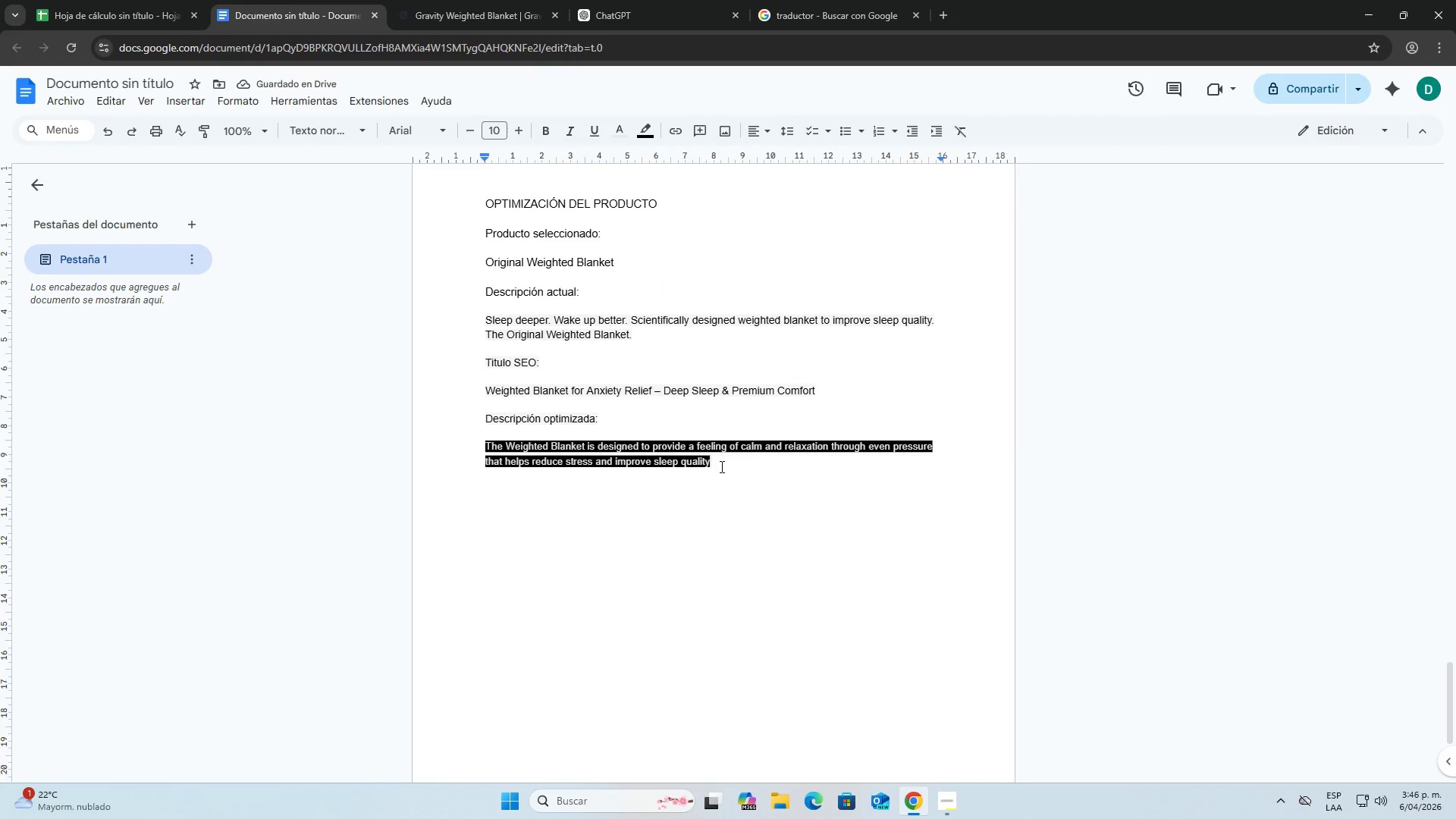 
left_click_drag(start_coordinate=[718, 466], to_coordinate=[480, 445])
 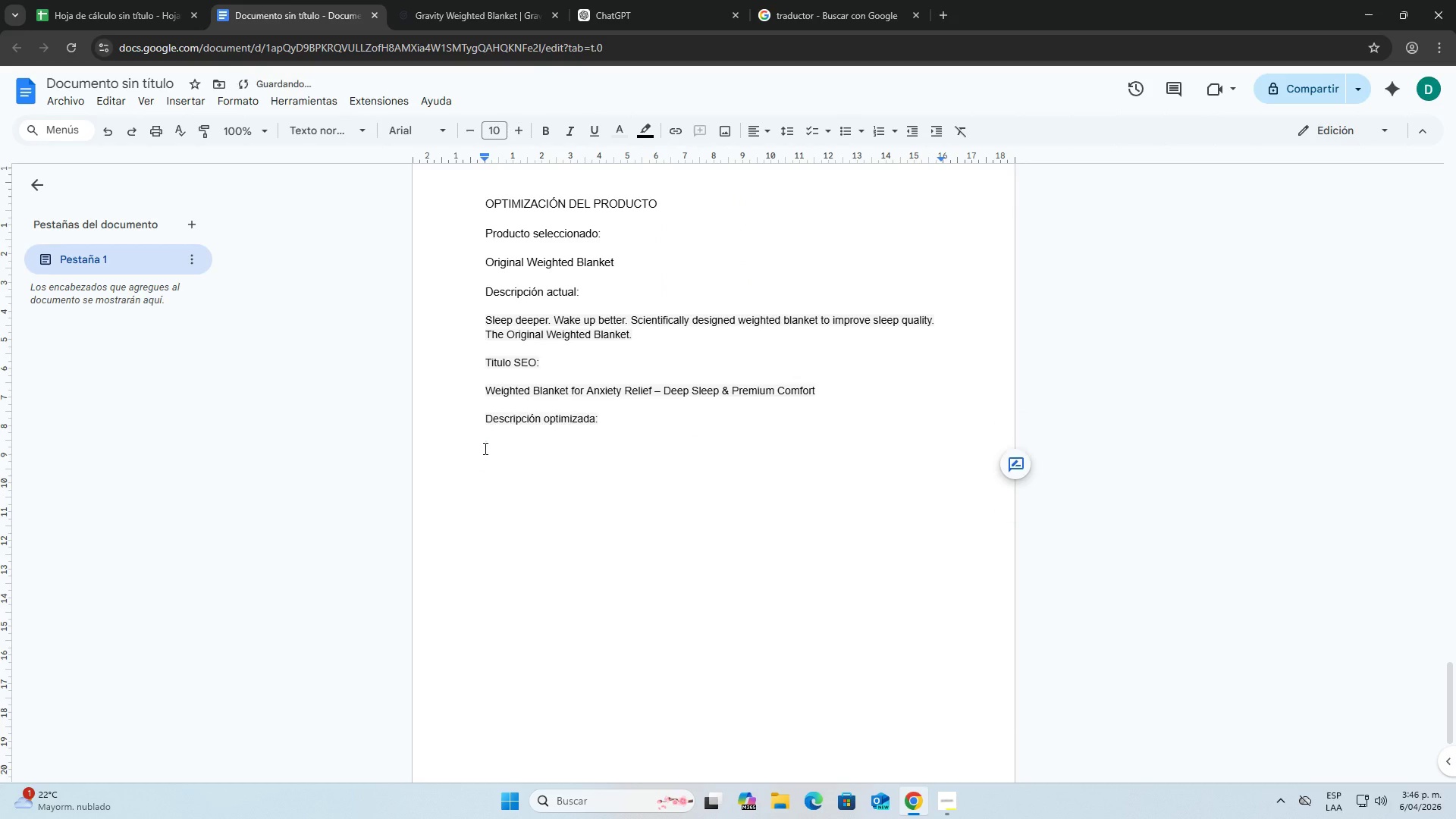 
key(Backspace)
type(The)
key(Backspace)
key(Backspace)
key(Backspace)
 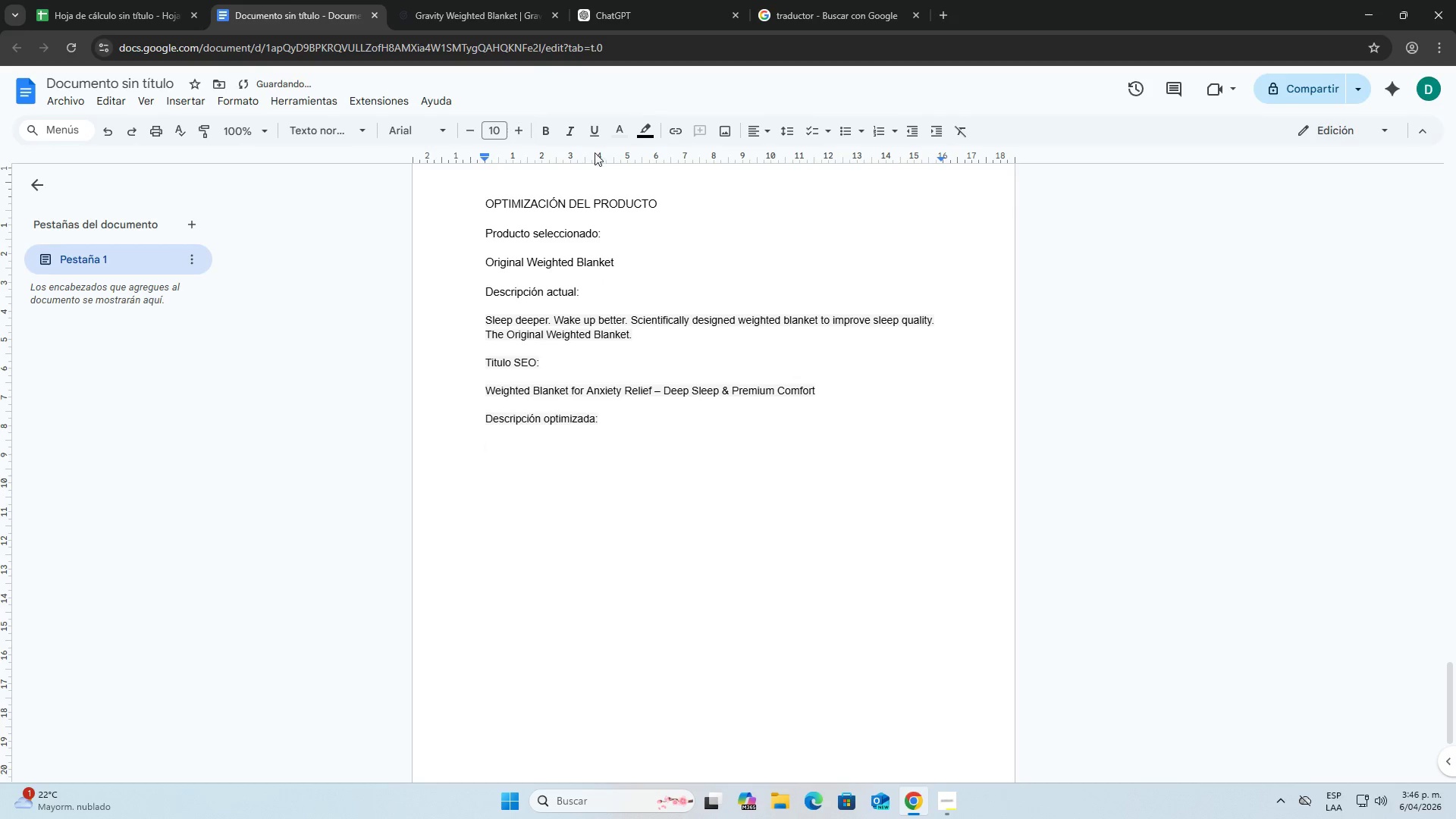 
left_click([615, 128])
 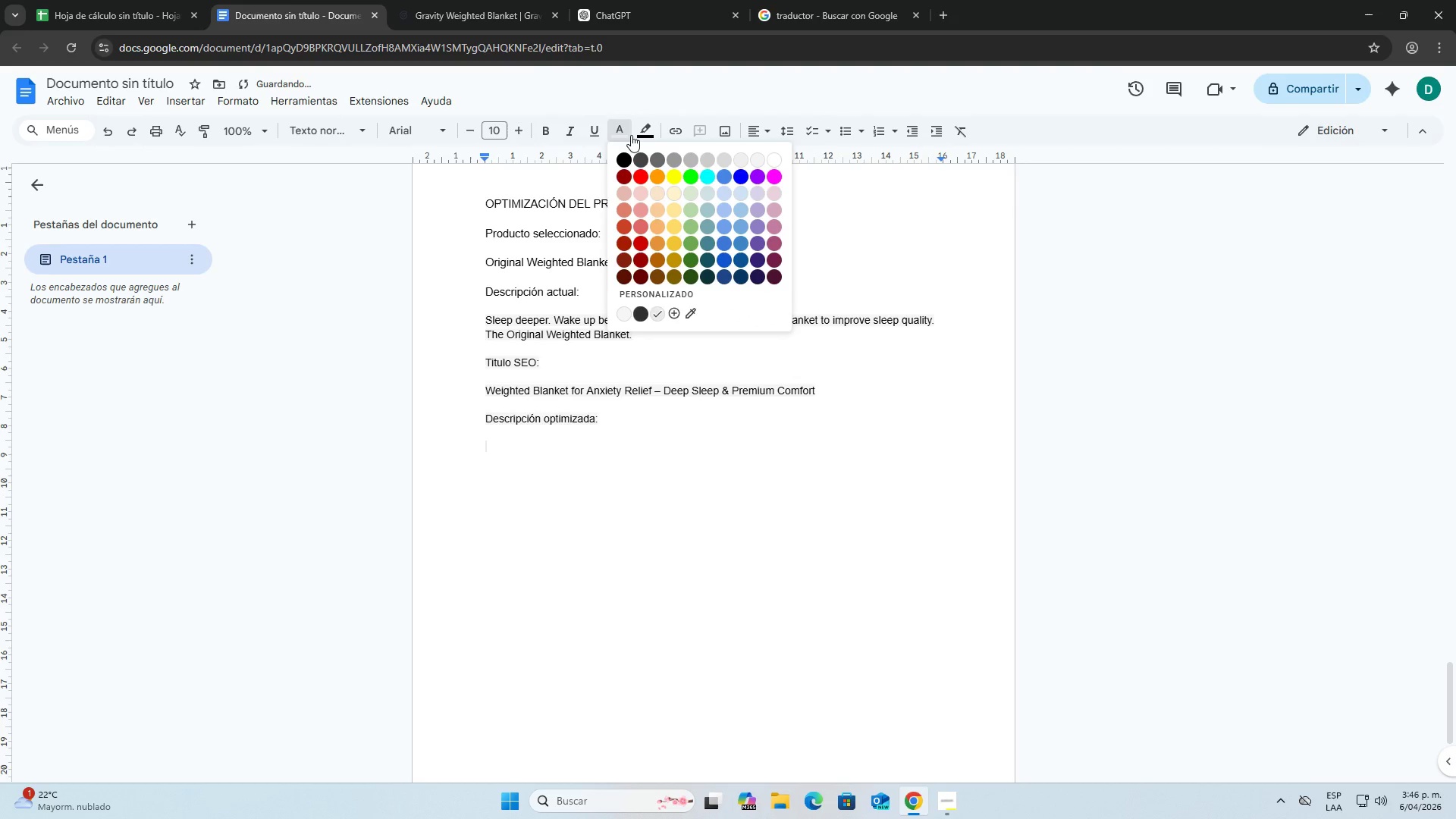 
left_click([638, 135])
 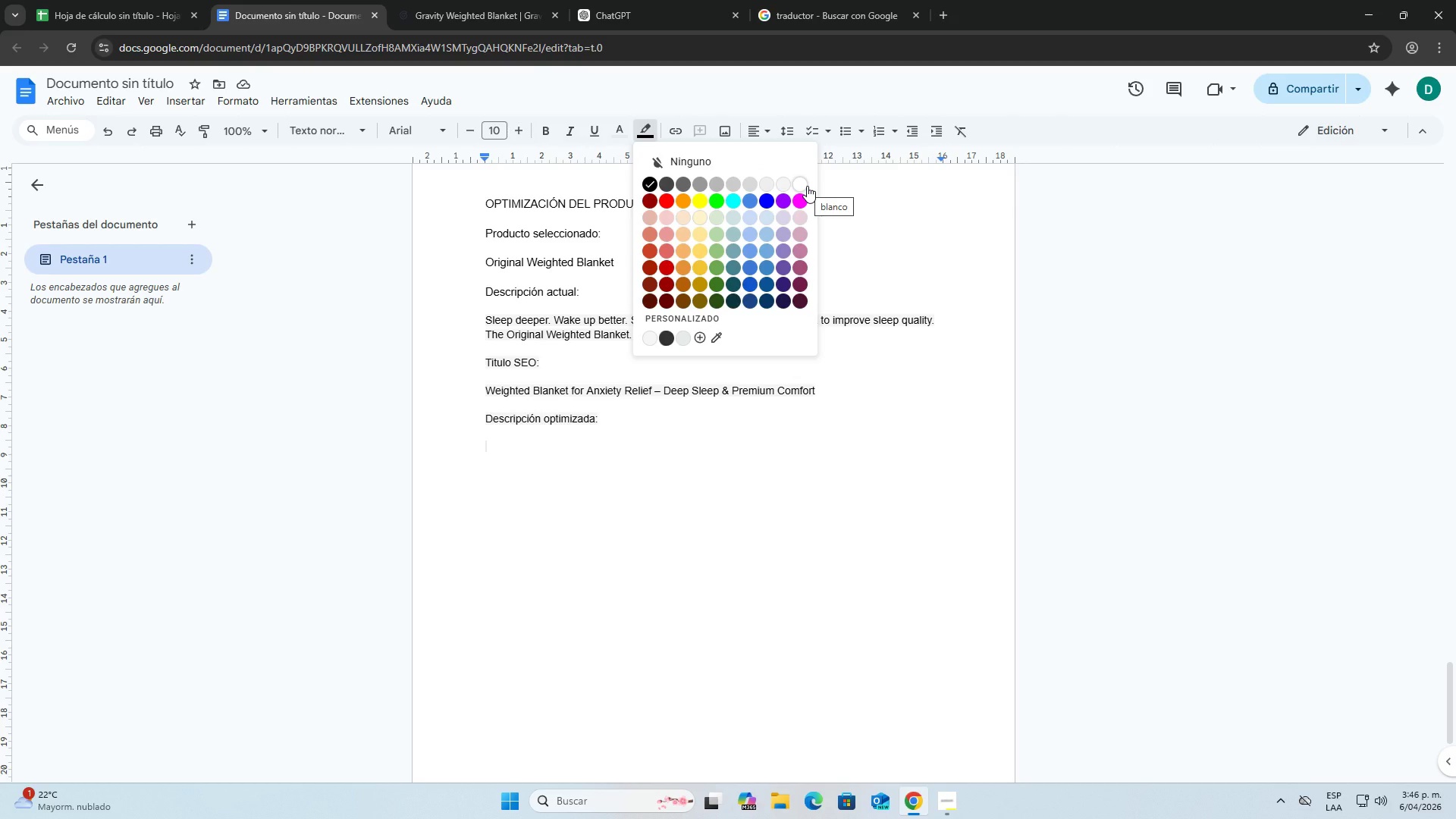 
left_click([381, 264])
 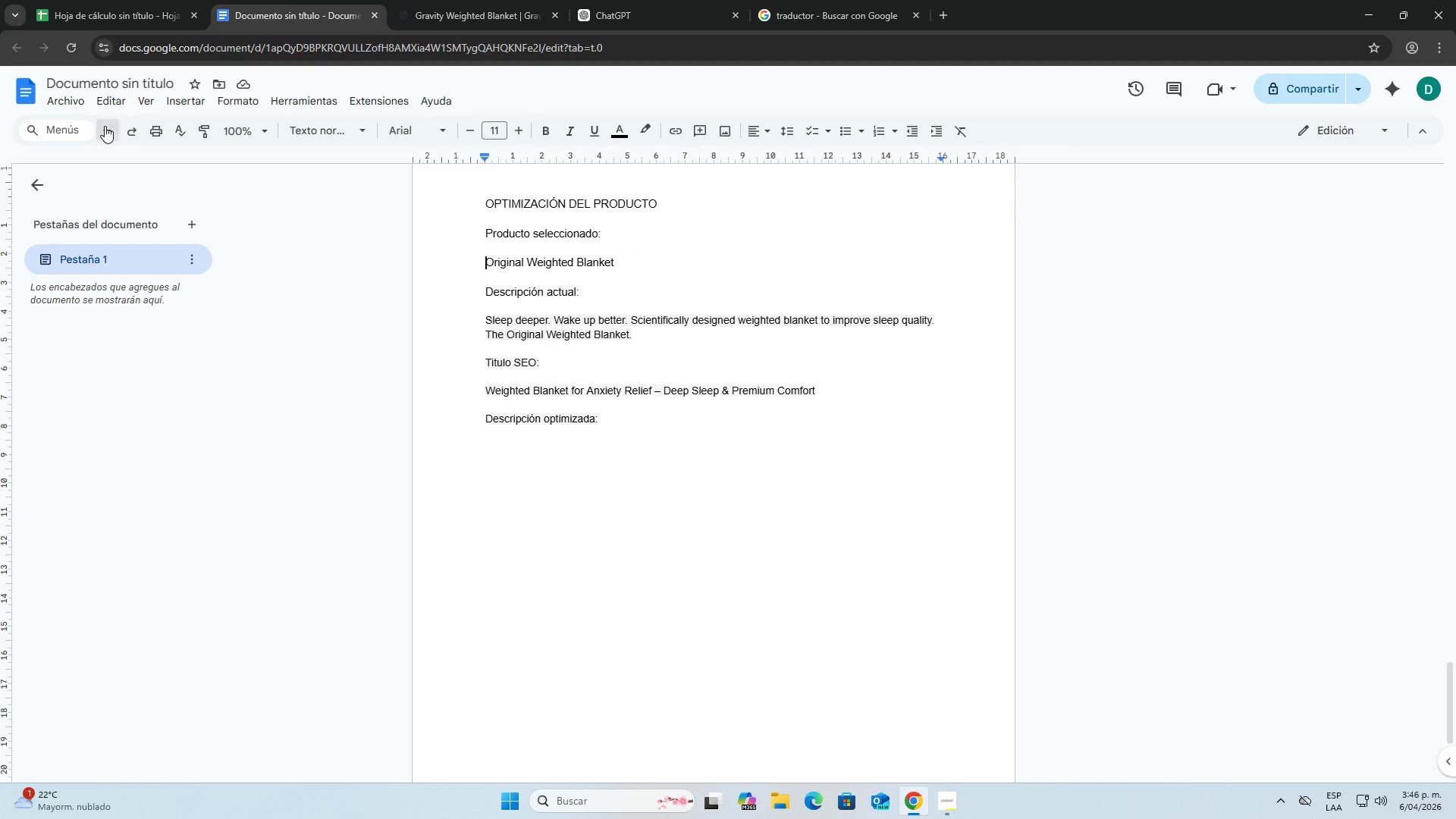 
double_click([105, 126])
 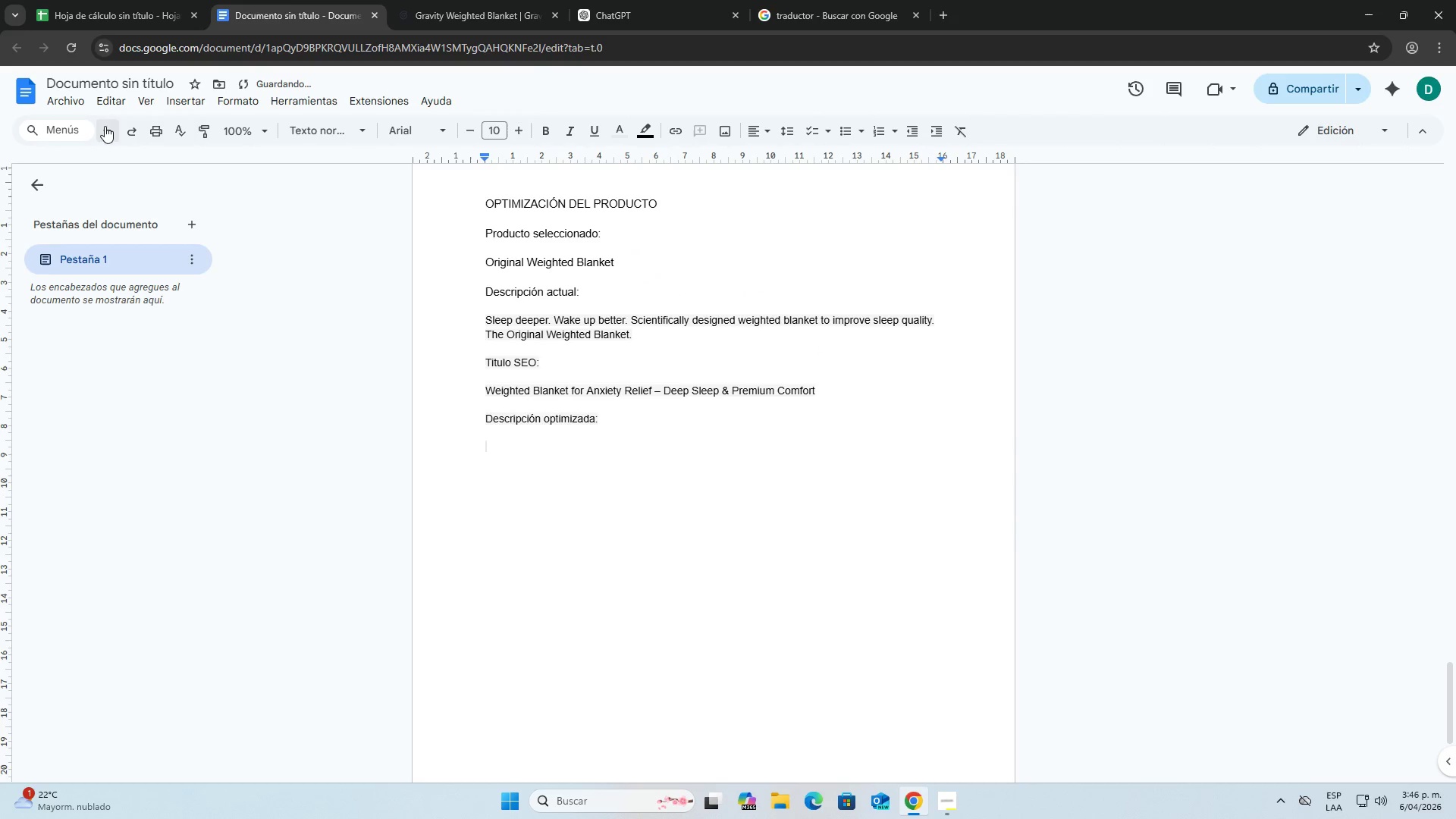 
triple_click([105, 126])
 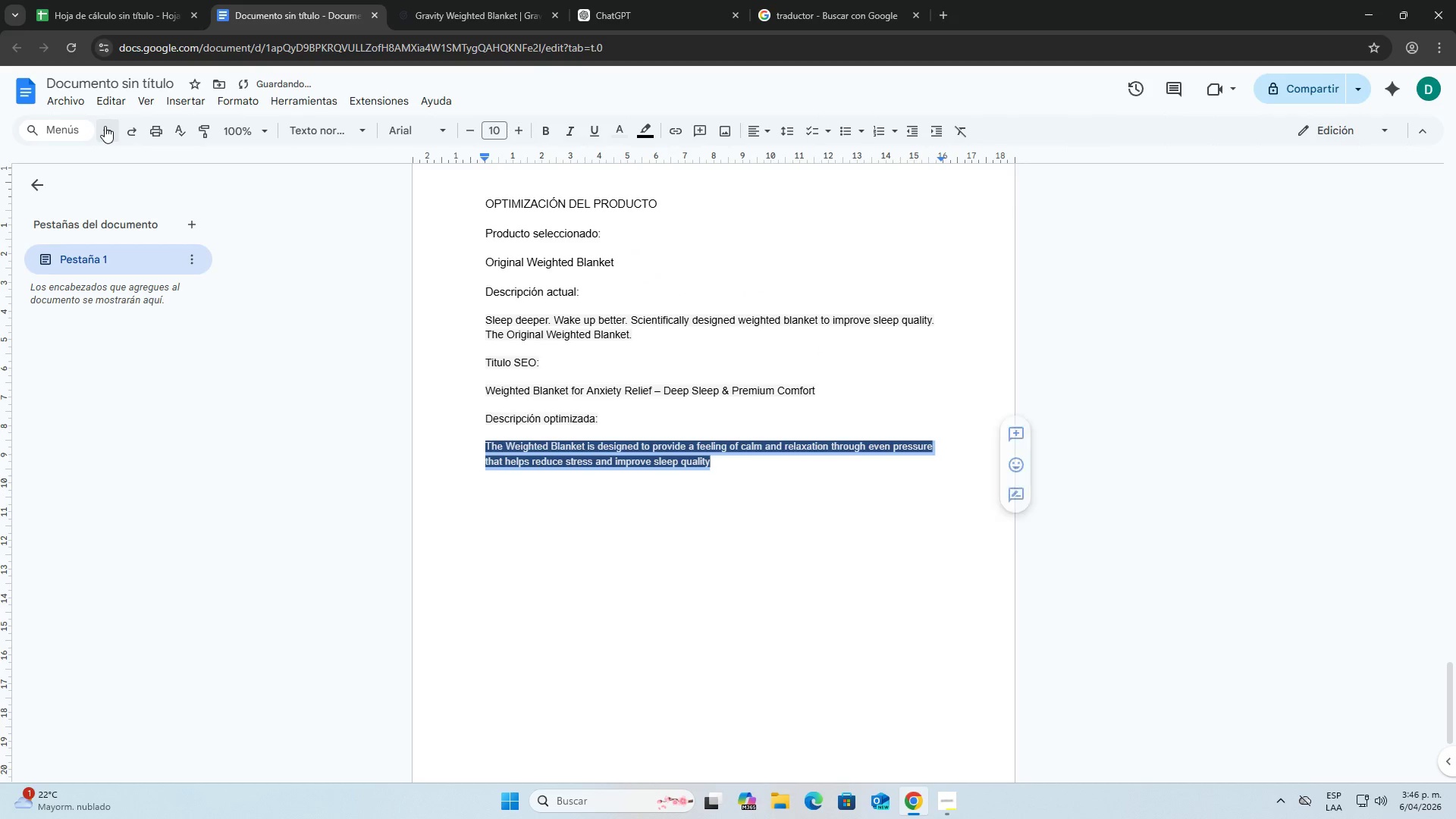 
triple_click([105, 126])
 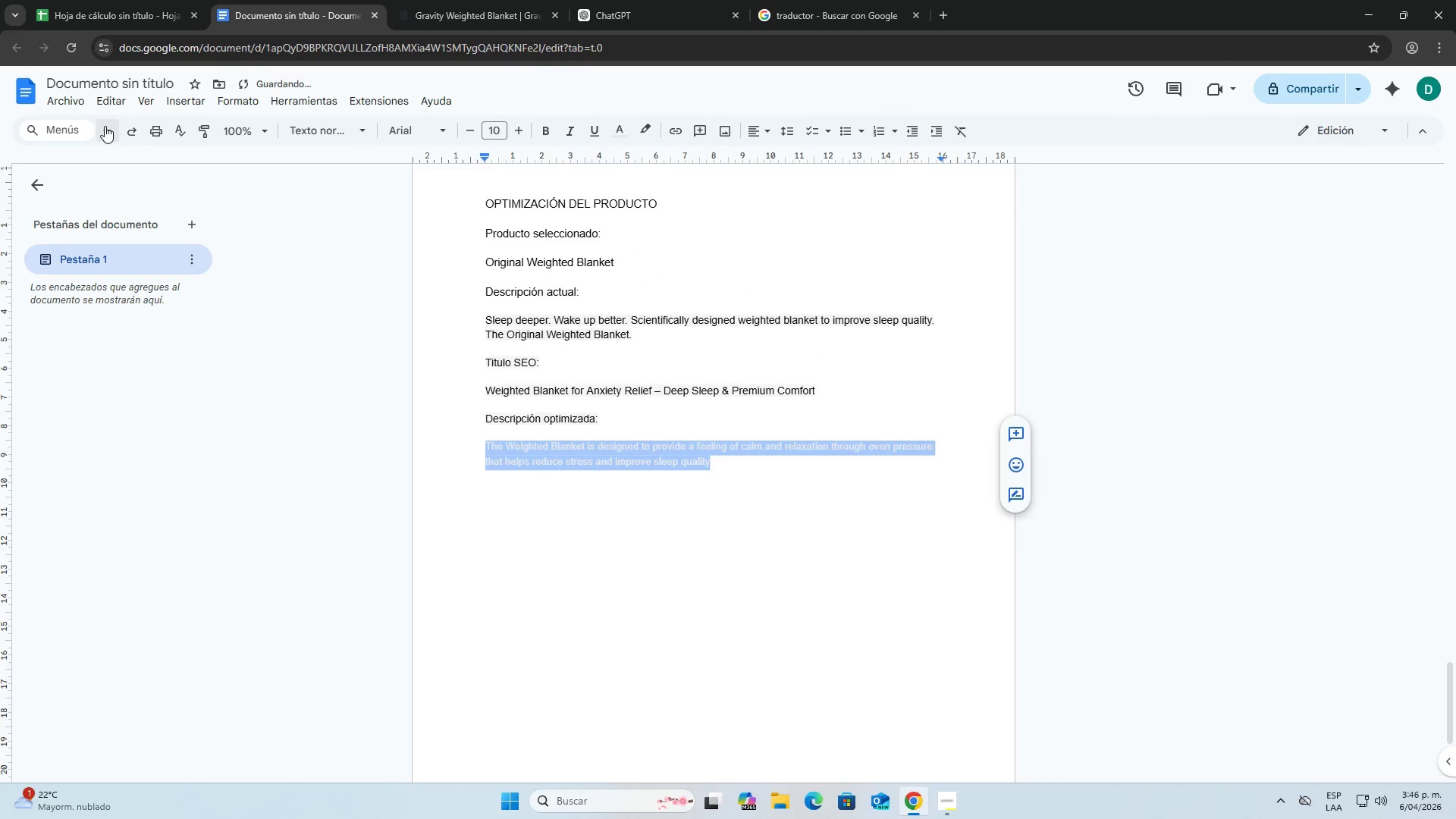 
triple_click([105, 126])
 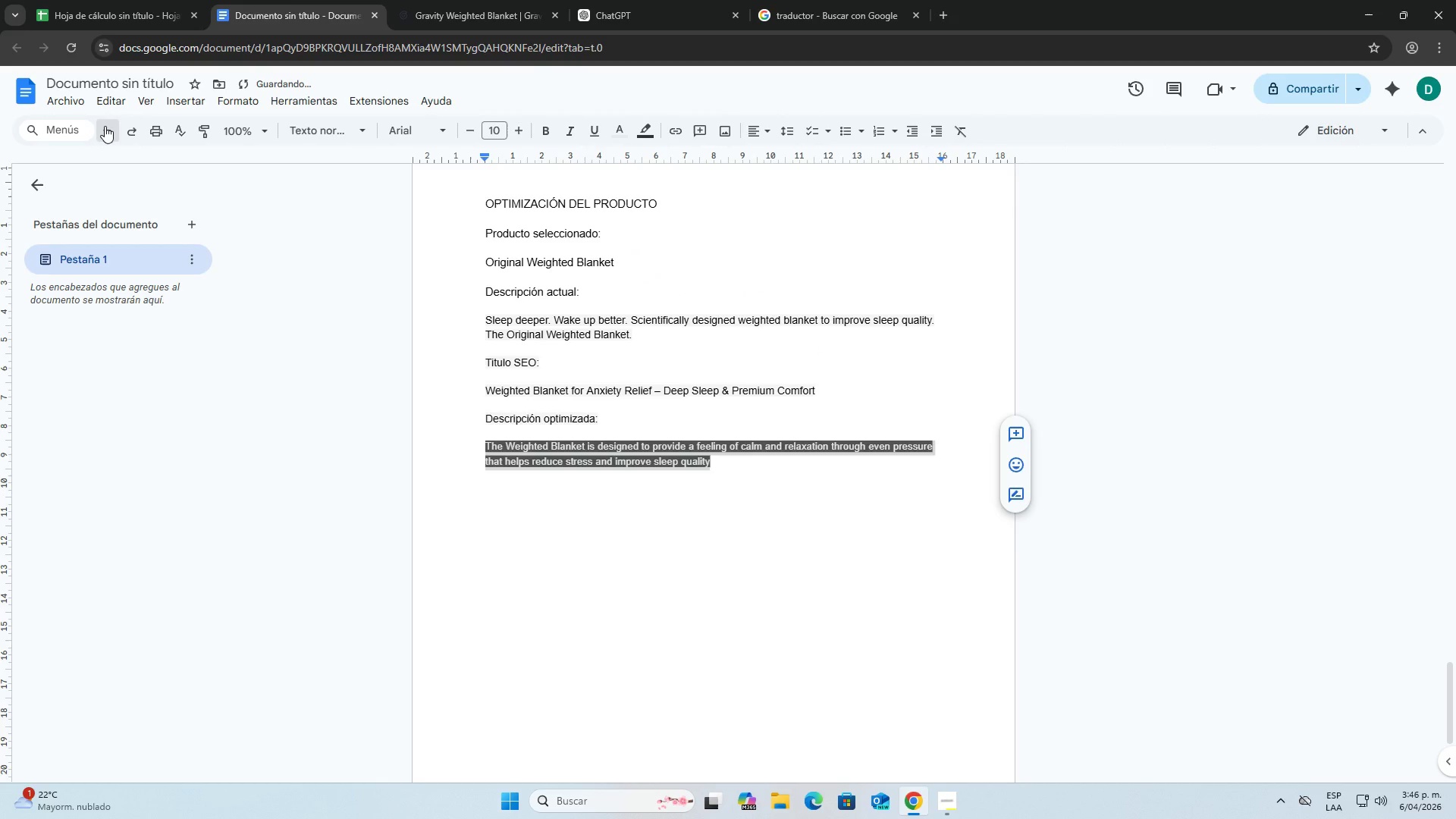 
triple_click([105, 126])
 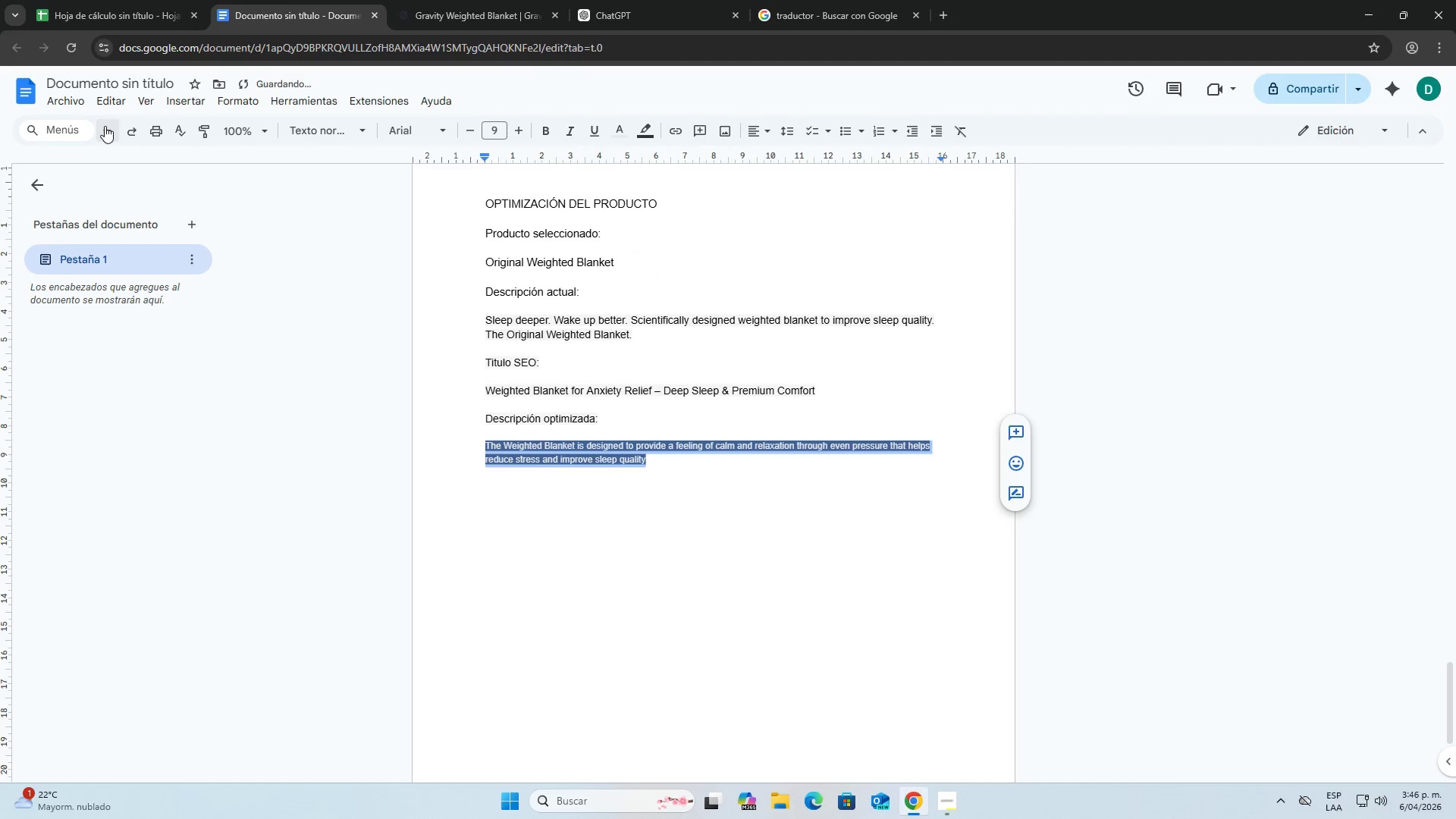 
triple_click([105, 126])
 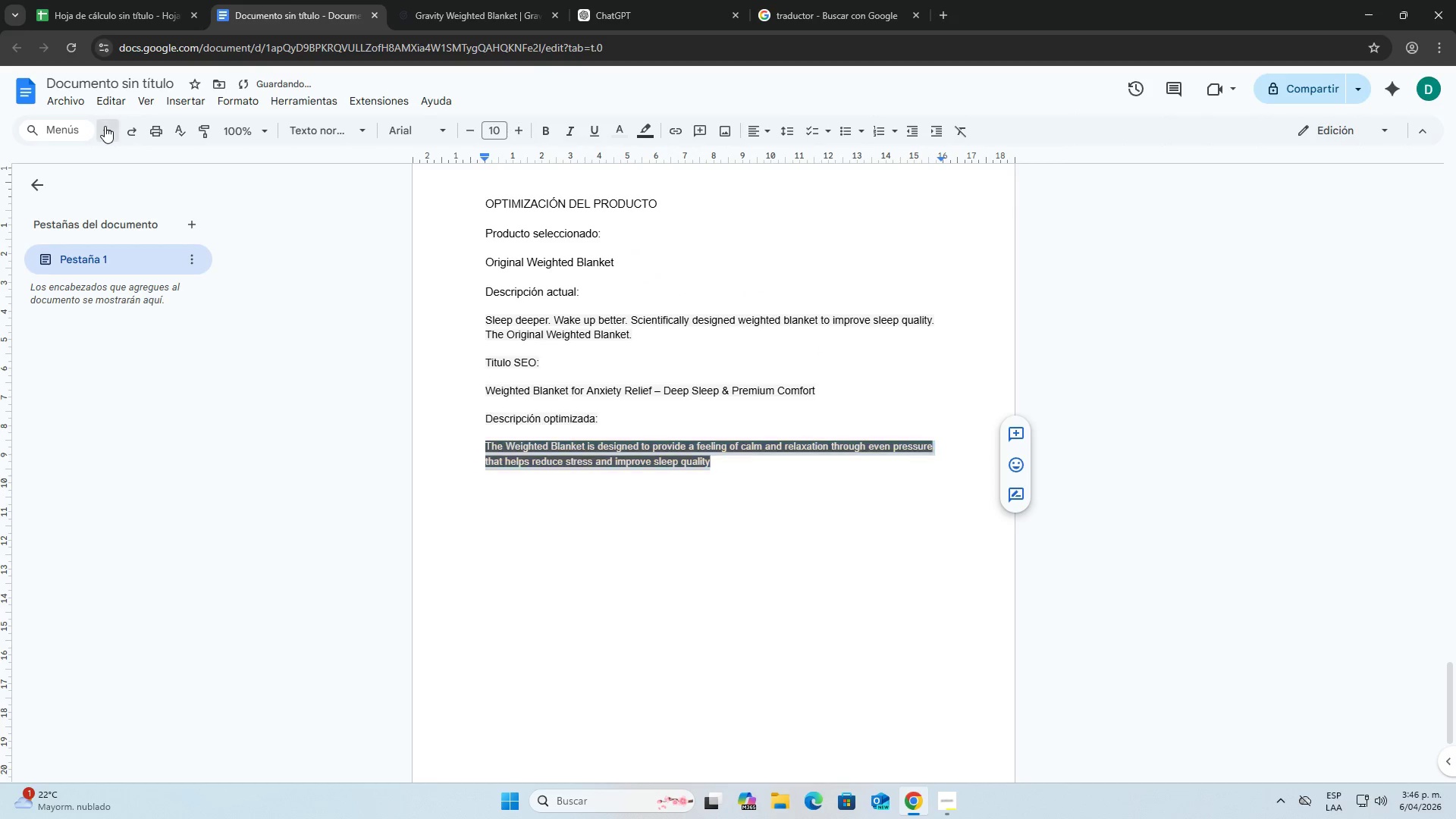 
triple_click([105, 126])
 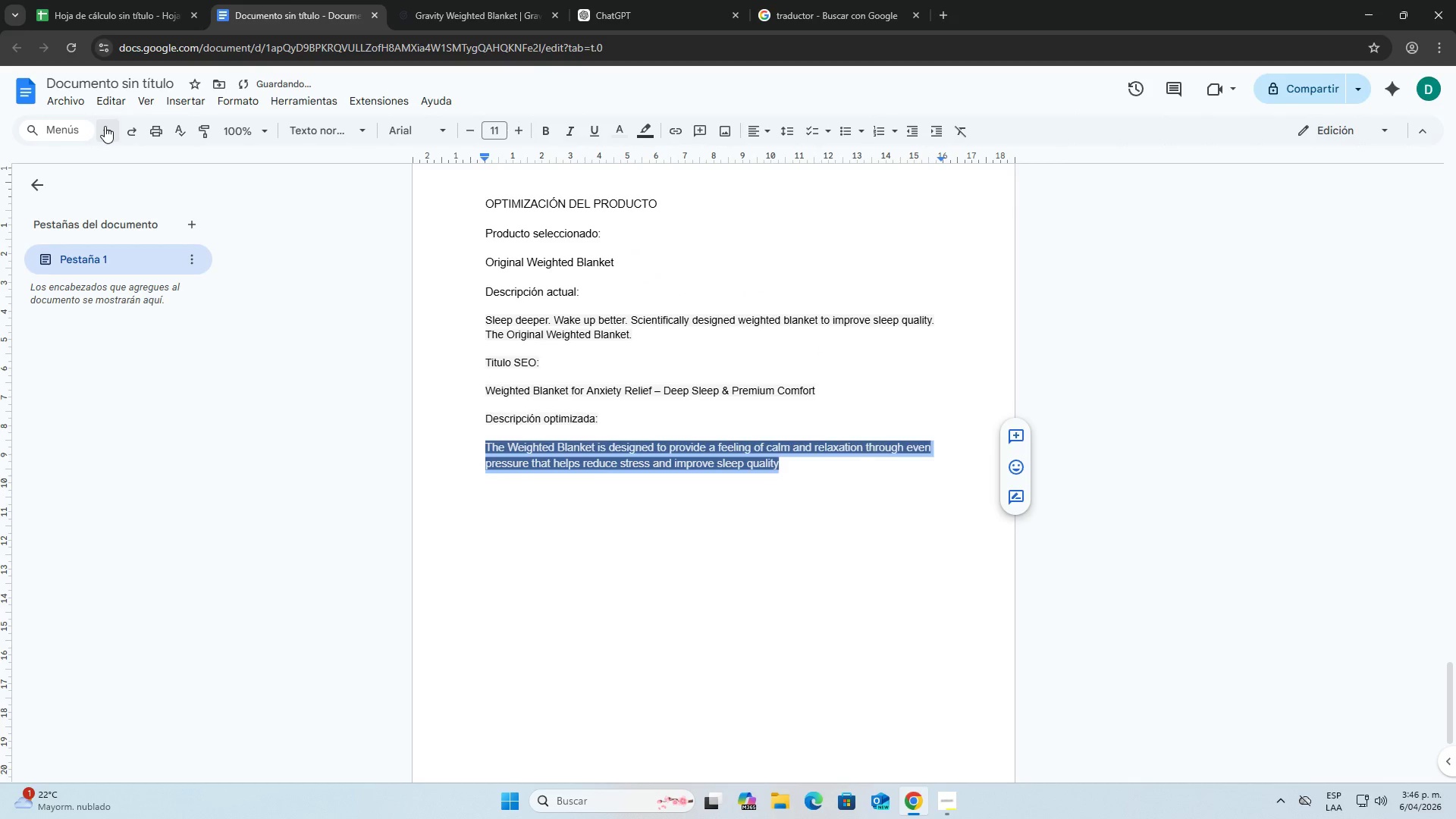 
triple_click([105, 126])
 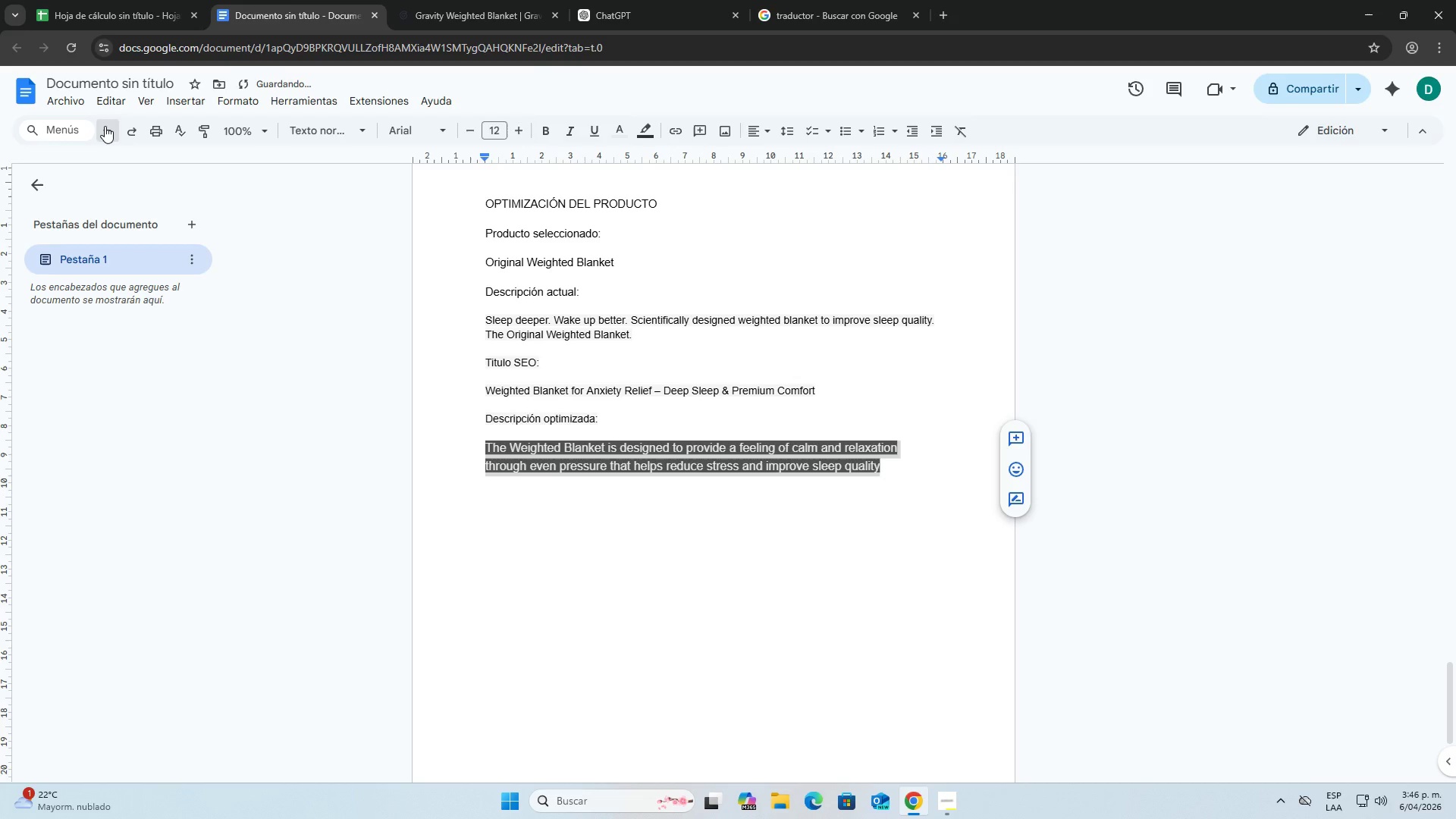 
triple_click([105, 126])
 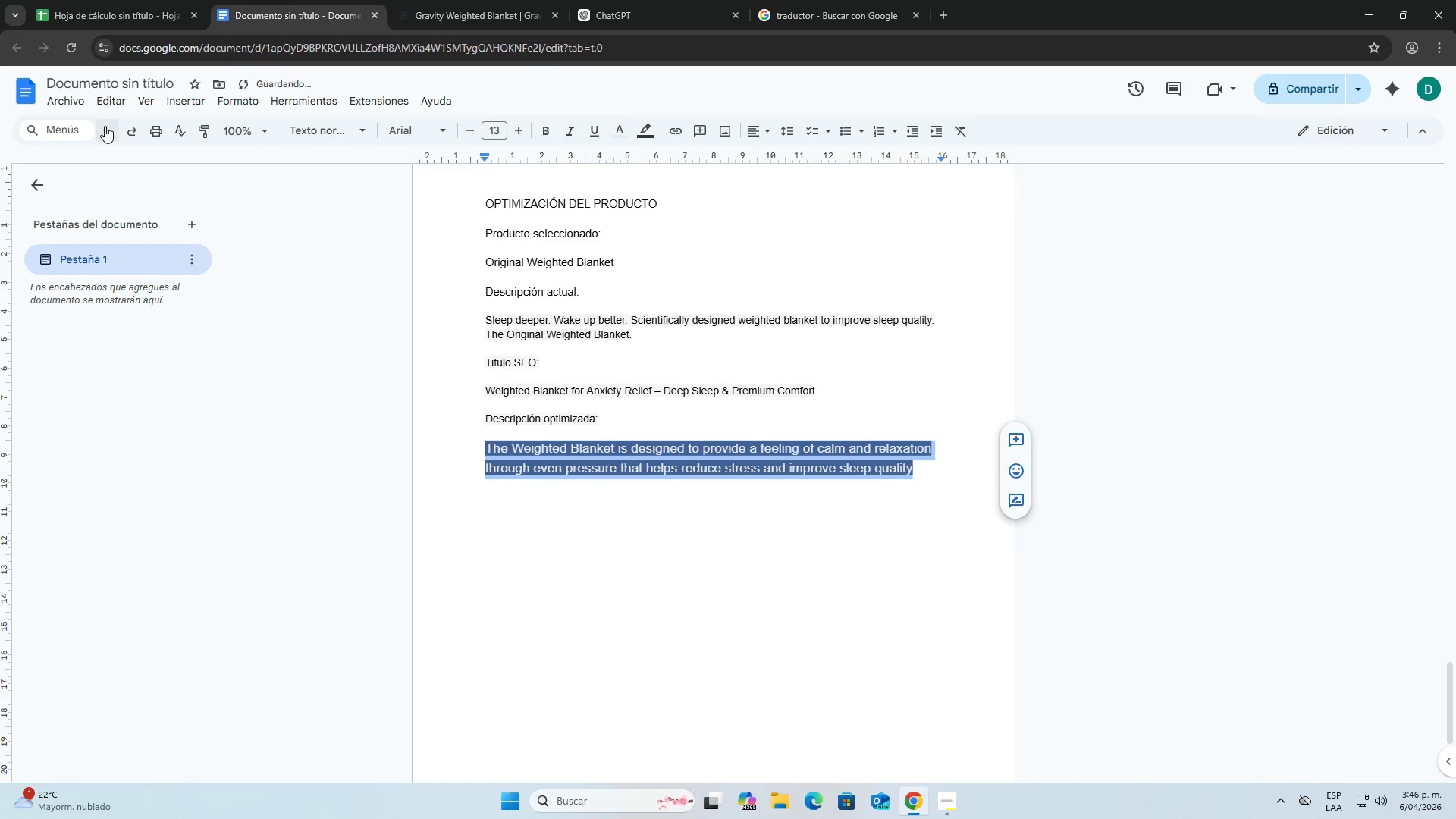 
triple_click([105, 126])
 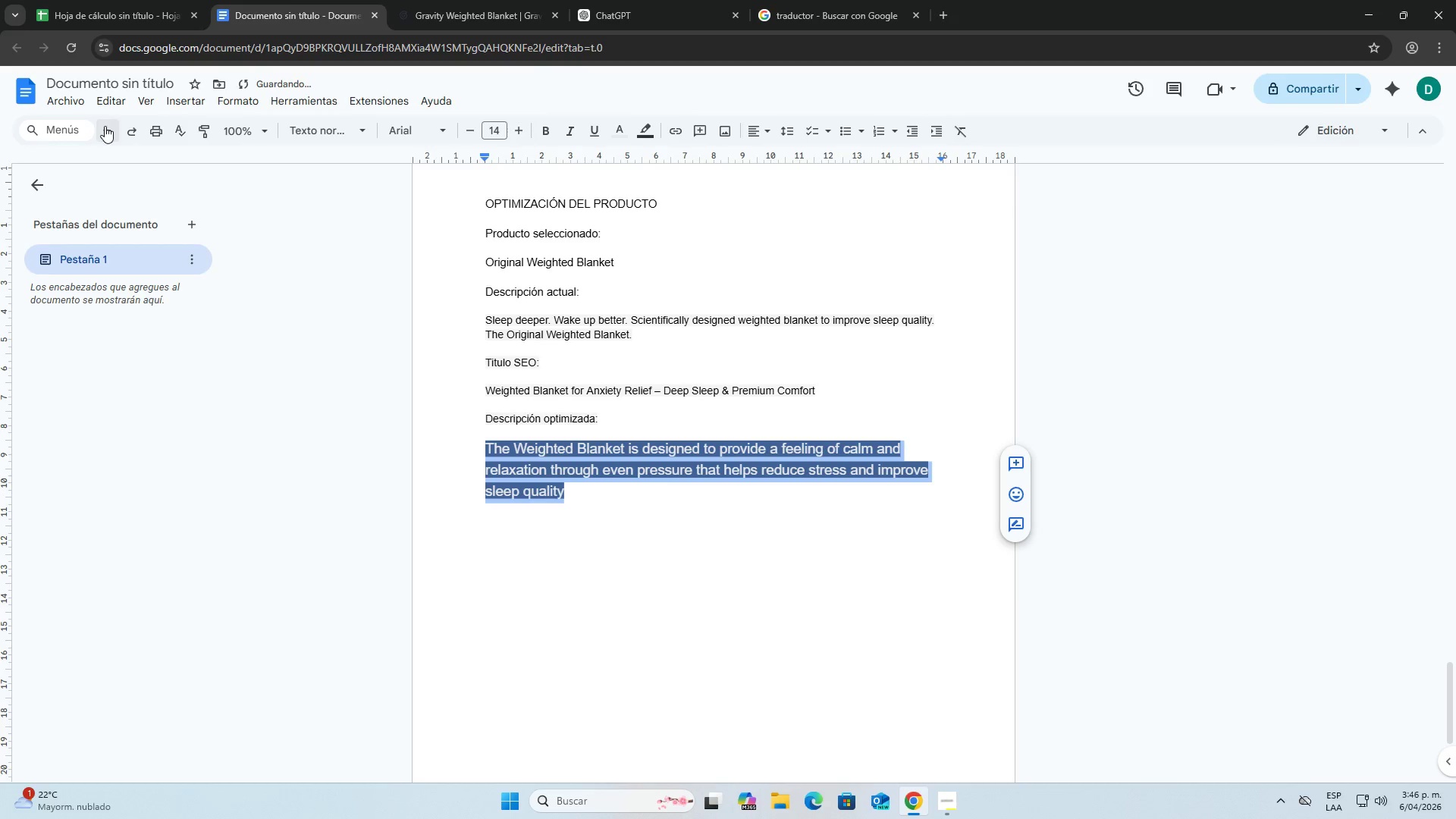 
triple_click([105, 126])
 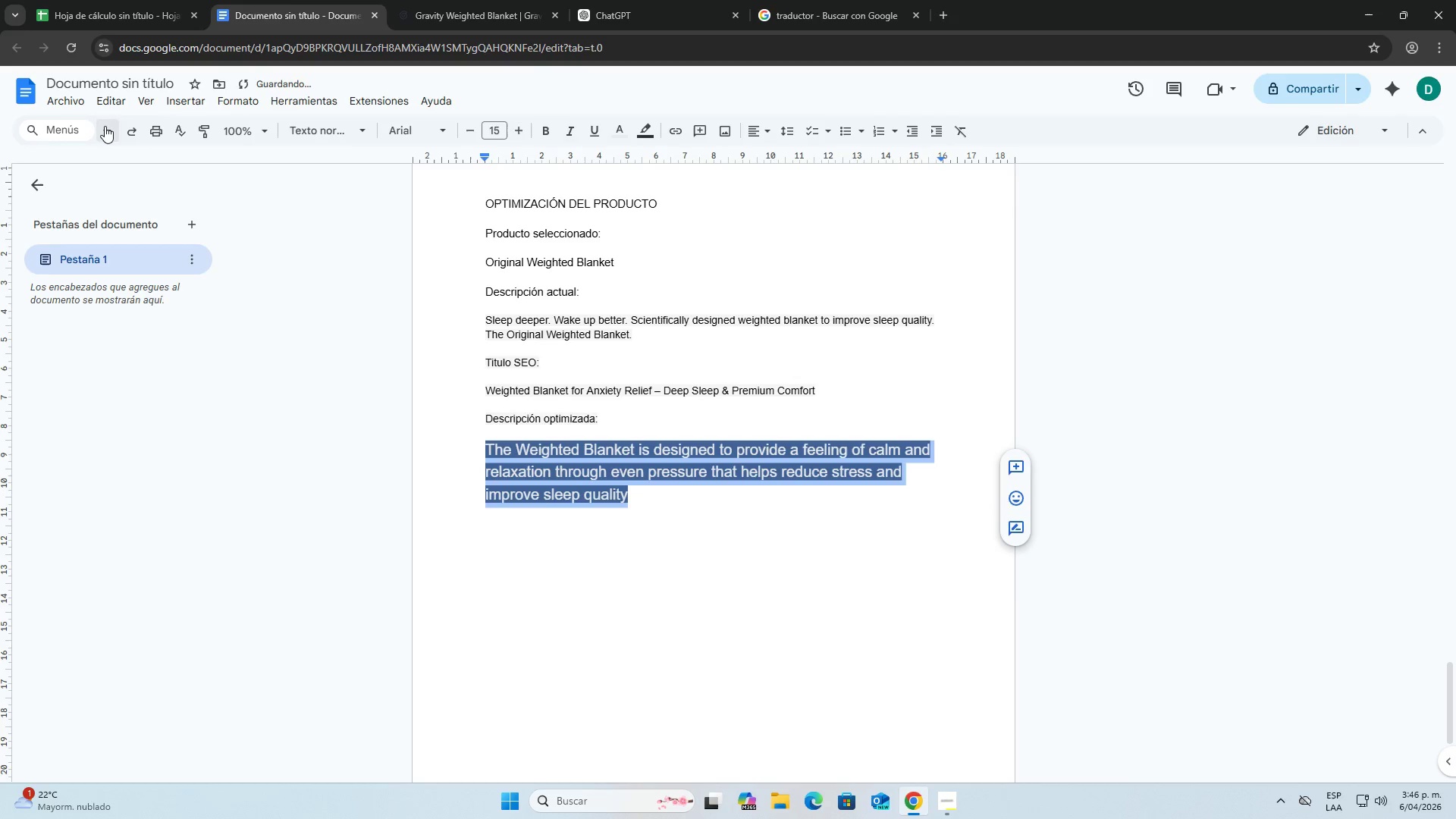 
triple_click([105, 126])
 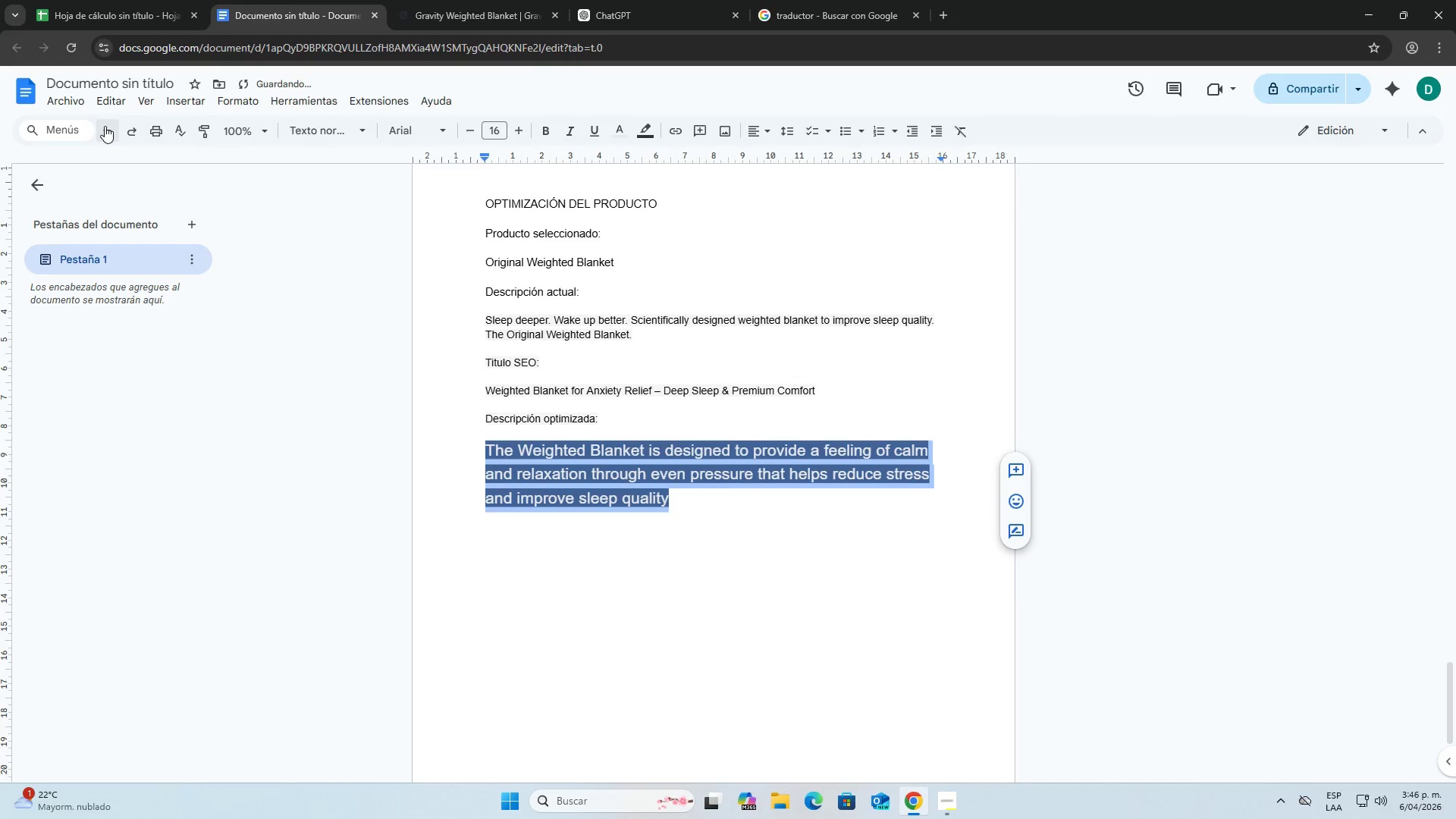 
triple_click([105, 126])
 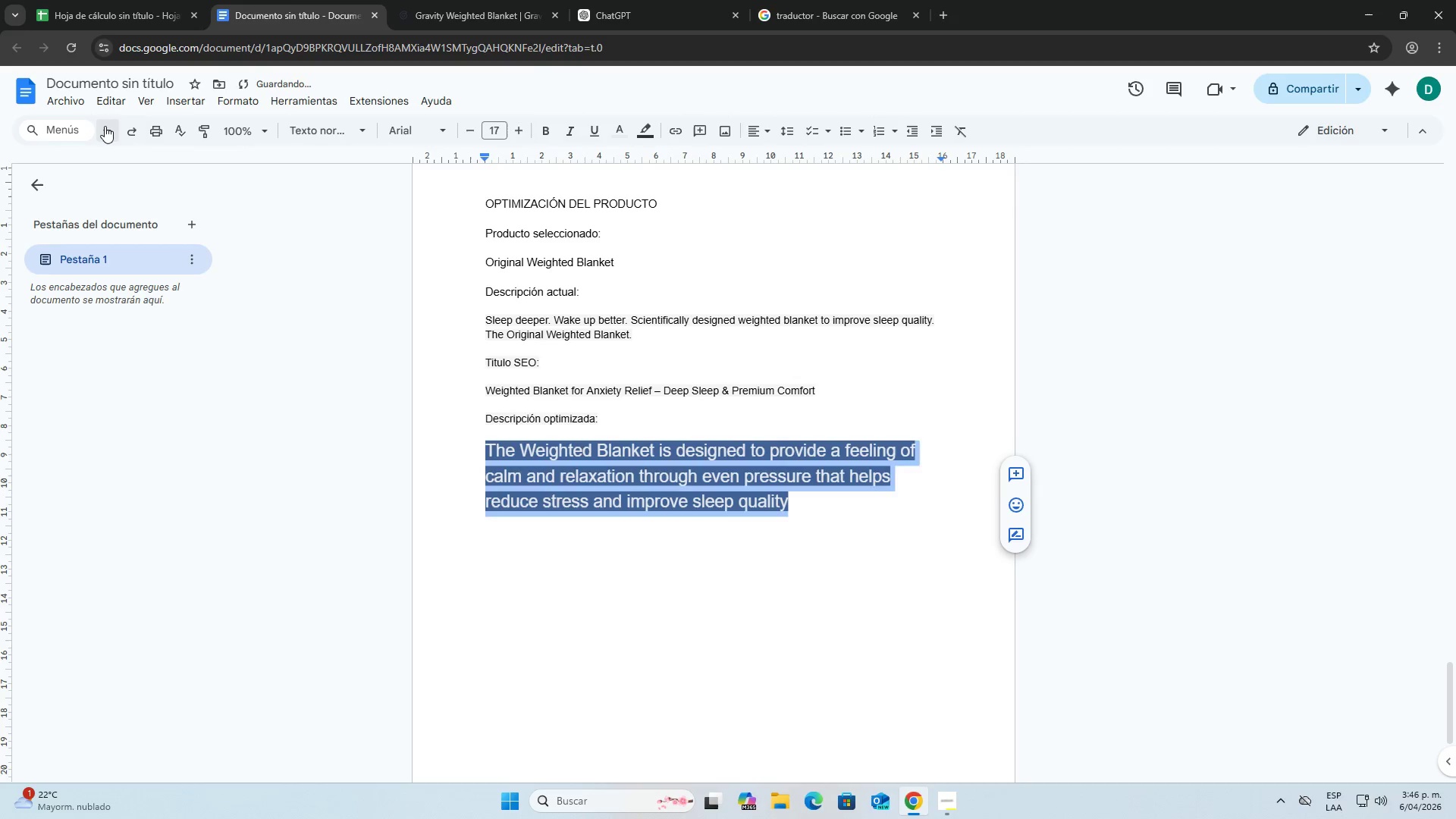 
triple_click([105, 126])
 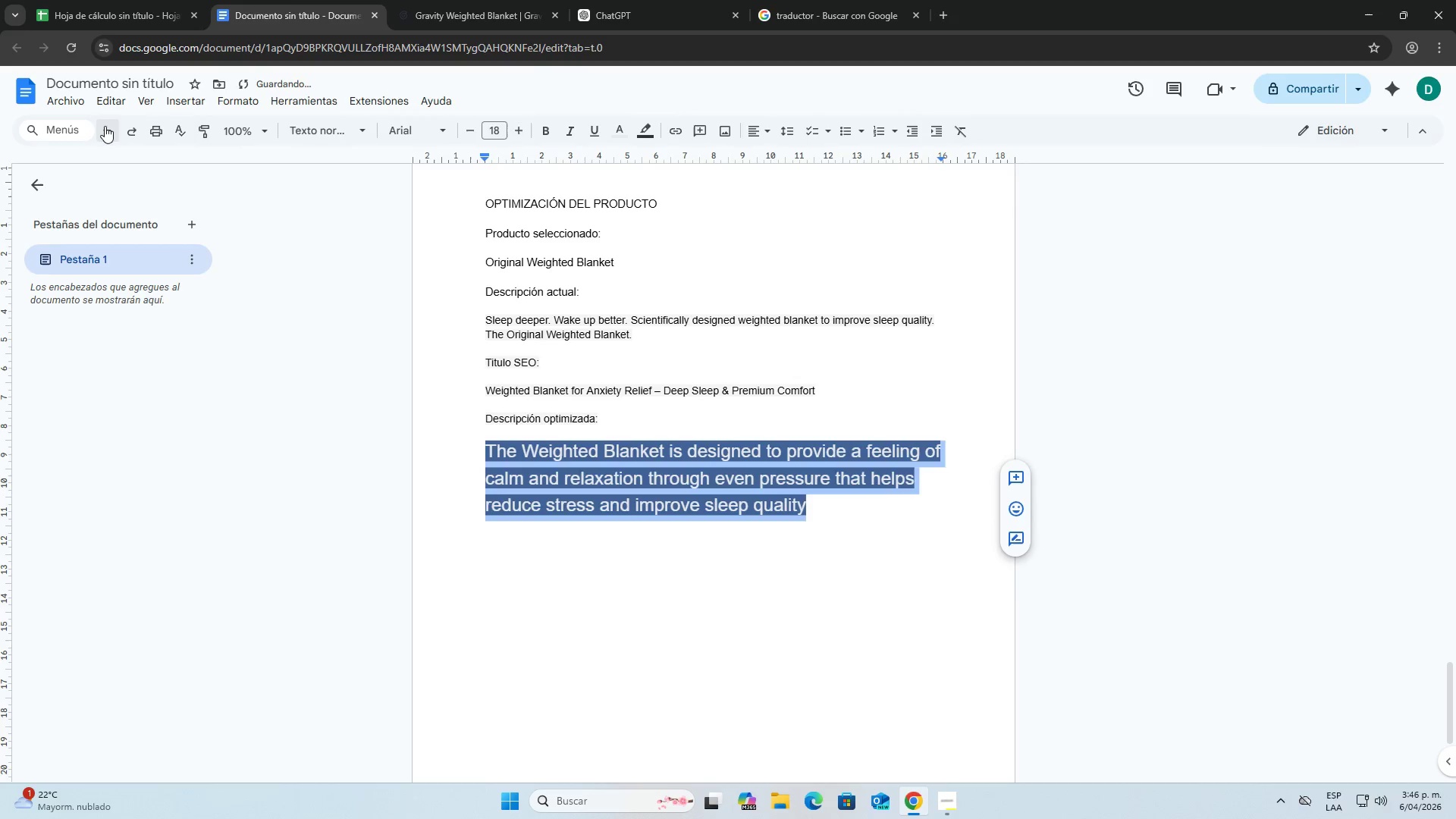 
triple_click([105, 126])
 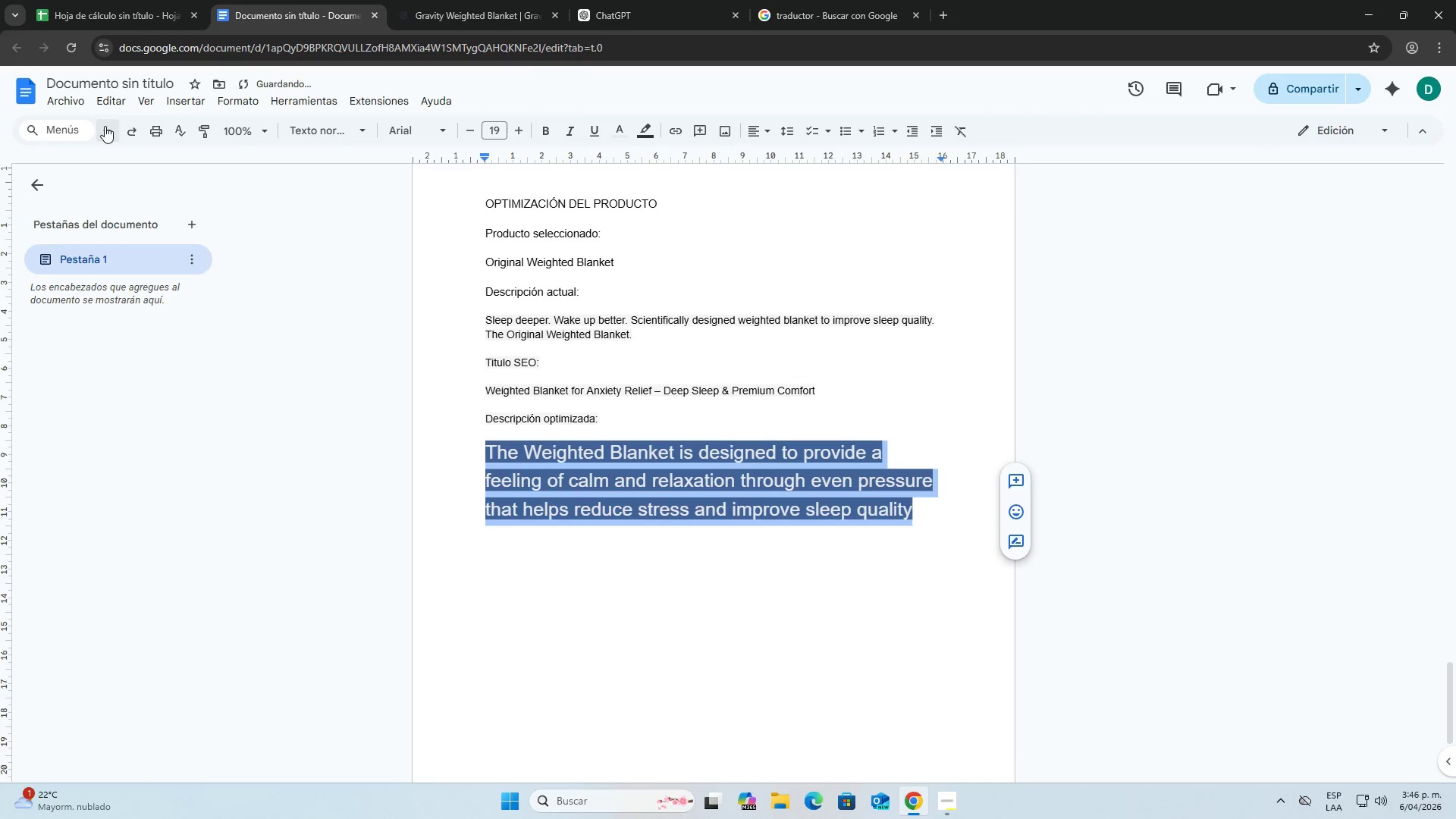 
triple_click([105, 126])
 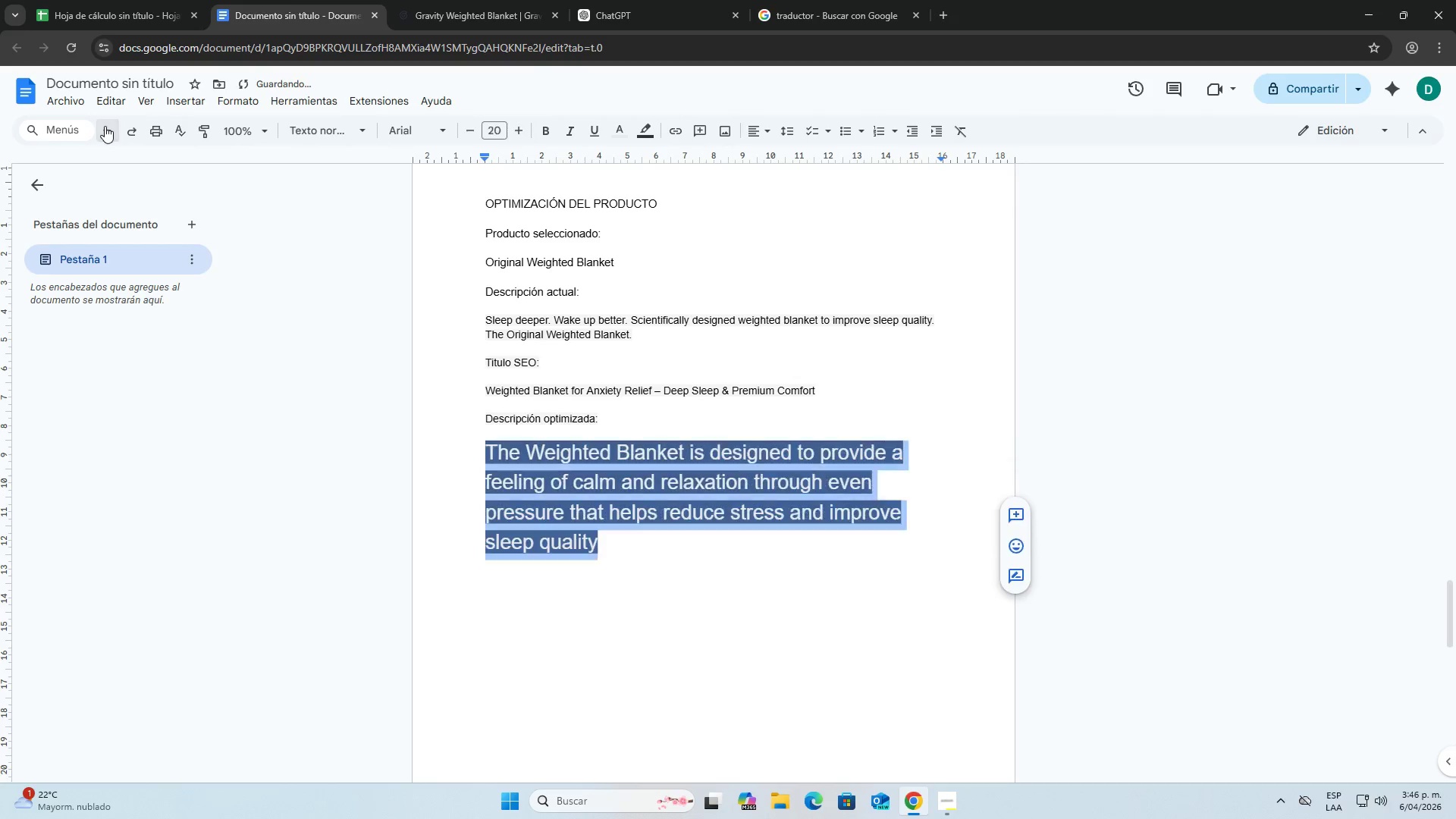 
triple_click([105, 126])
 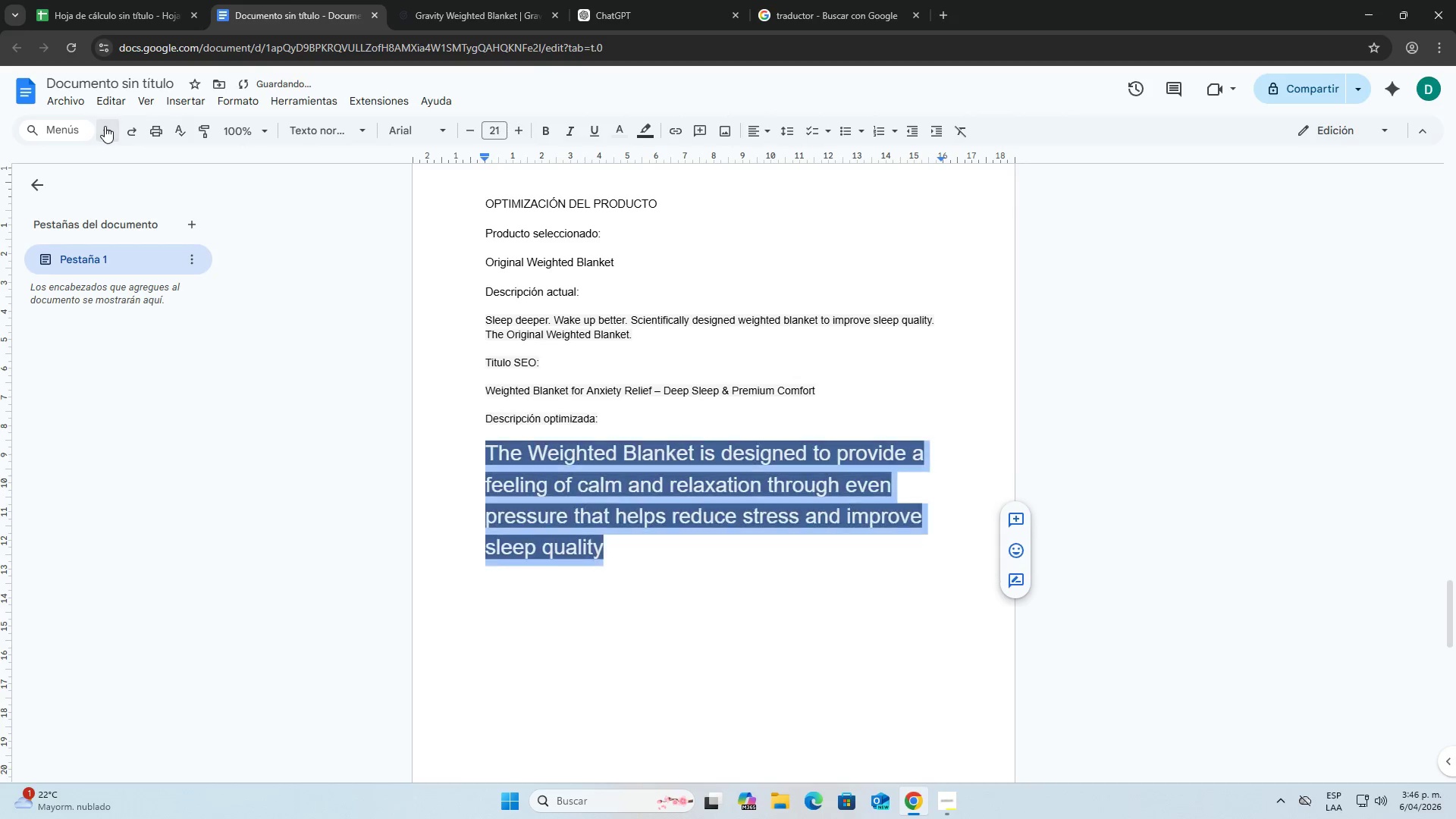 
triple_click([105, 126])
 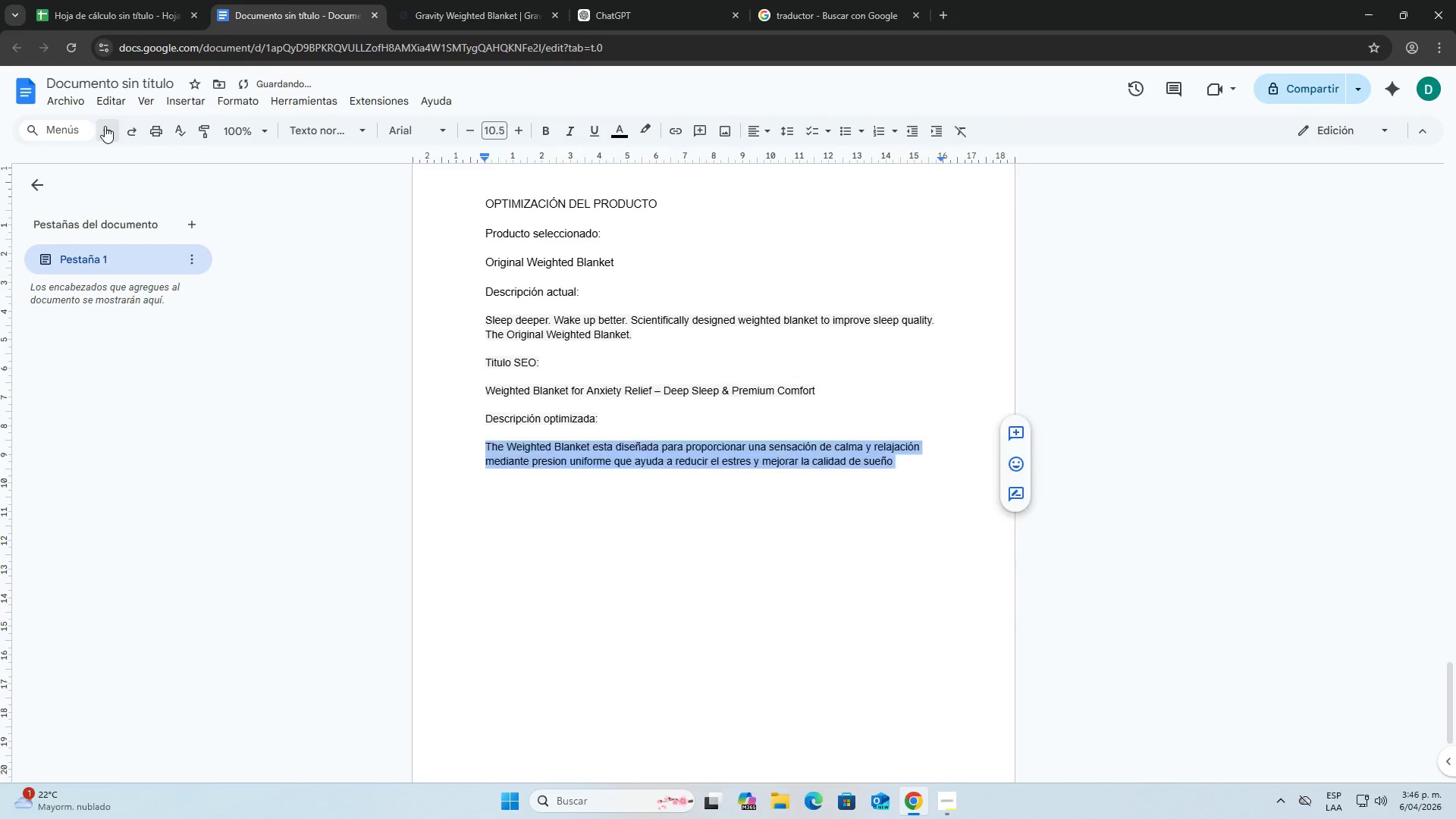 
triple_click([105, 126])
 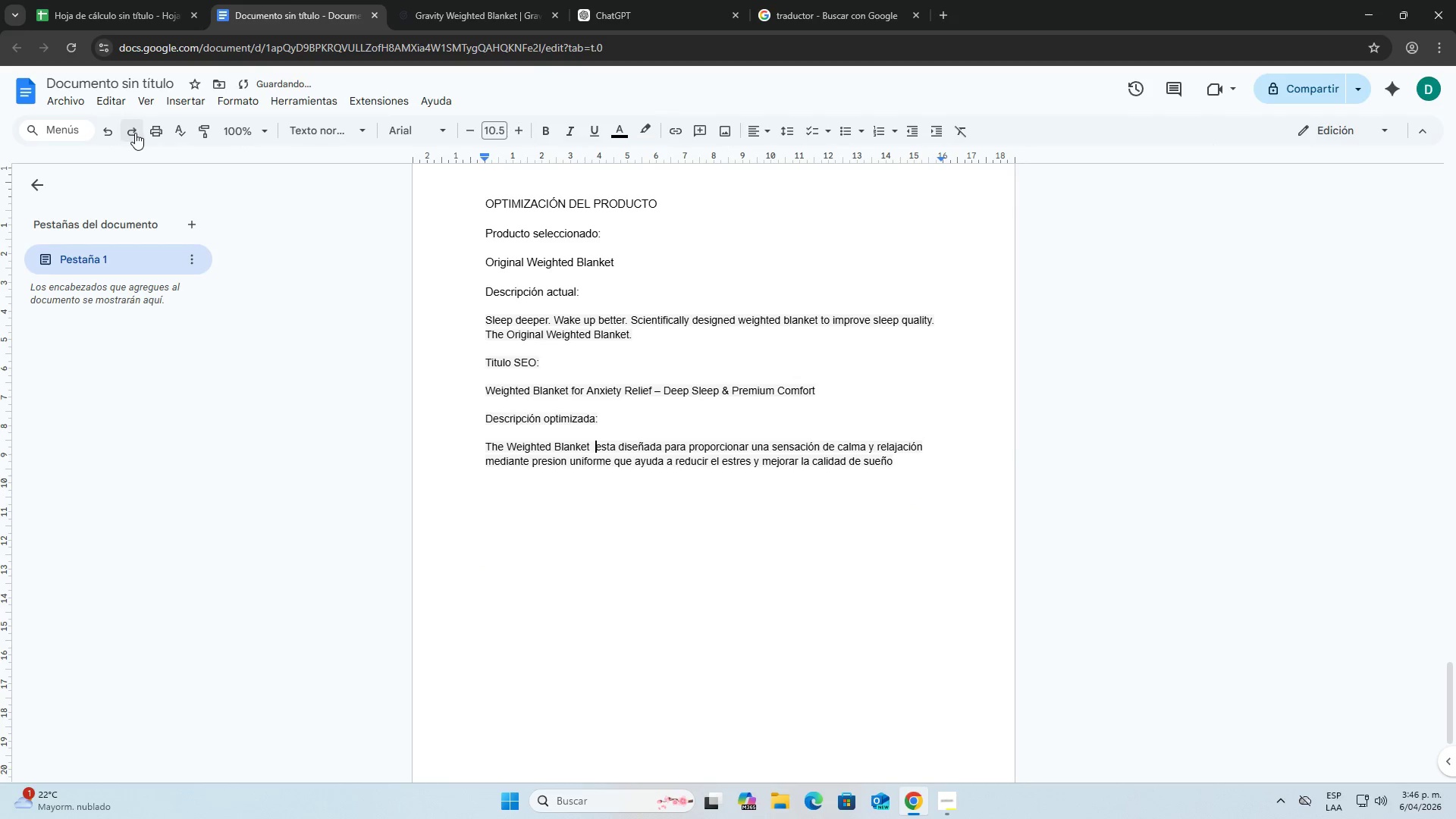 
left_click([135, 133])
 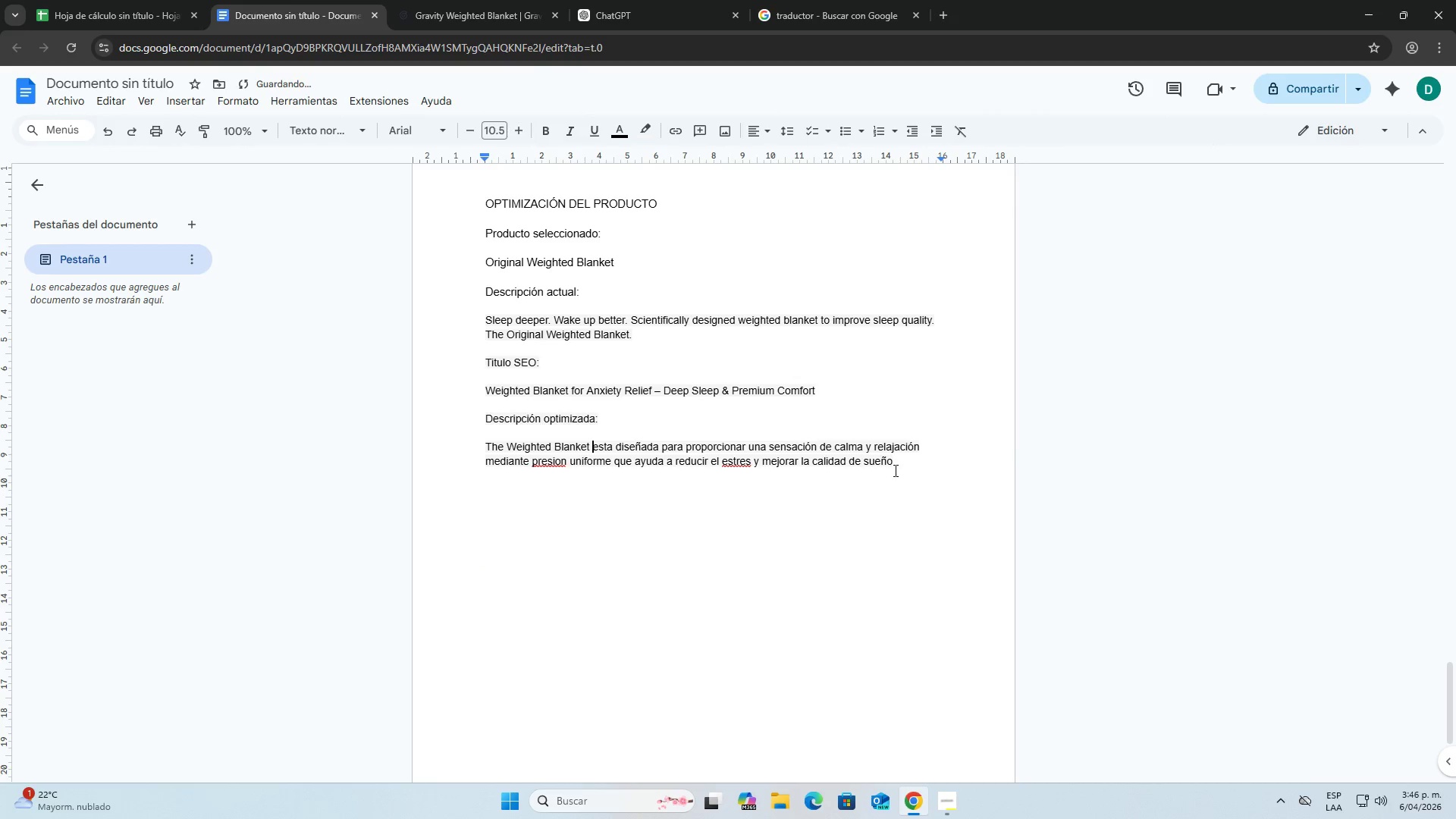 
left_click_drag(start_coordinate=[891, 466], to_coordinate=[595, 444])
 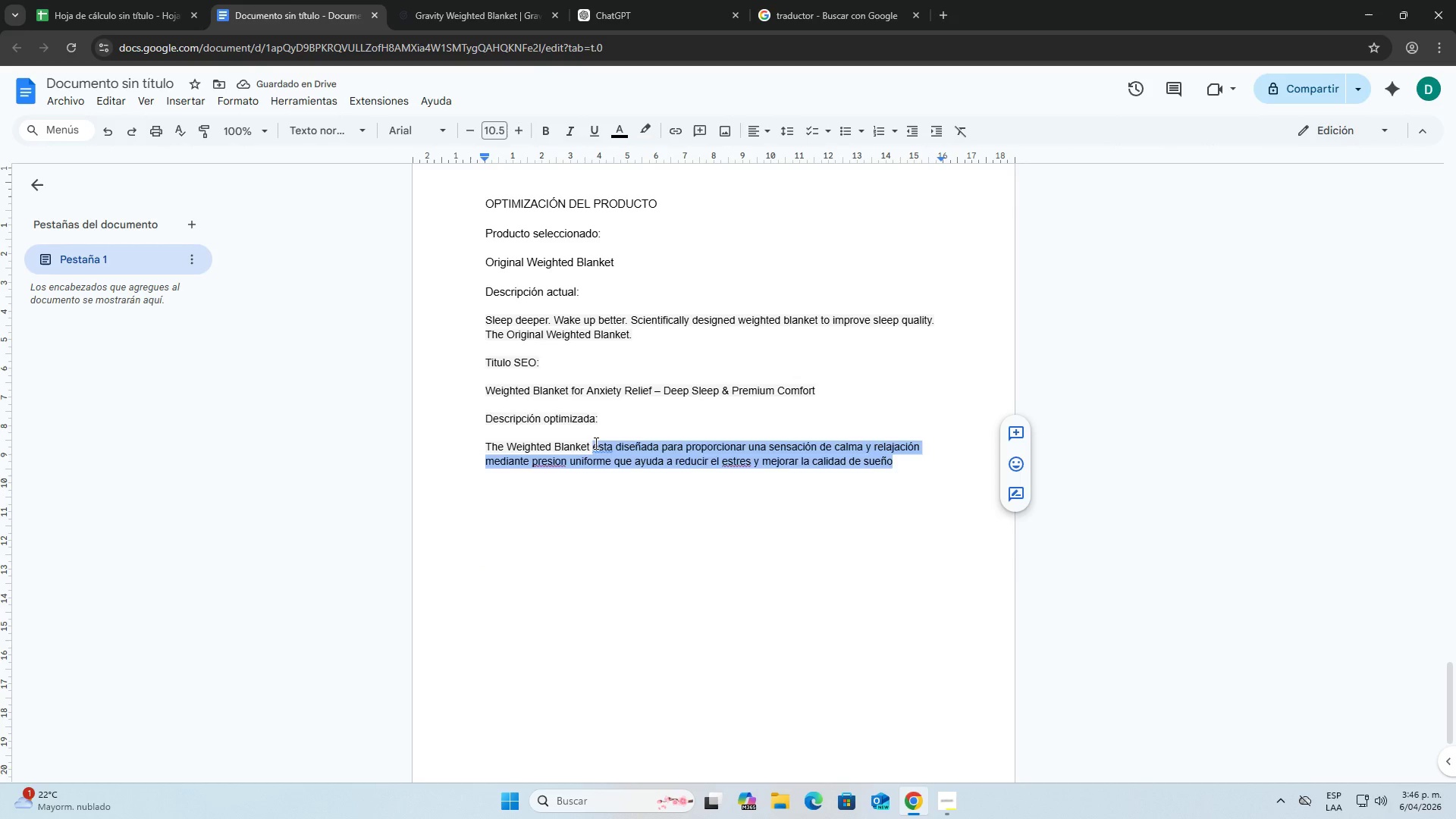 
key(Backspace)
 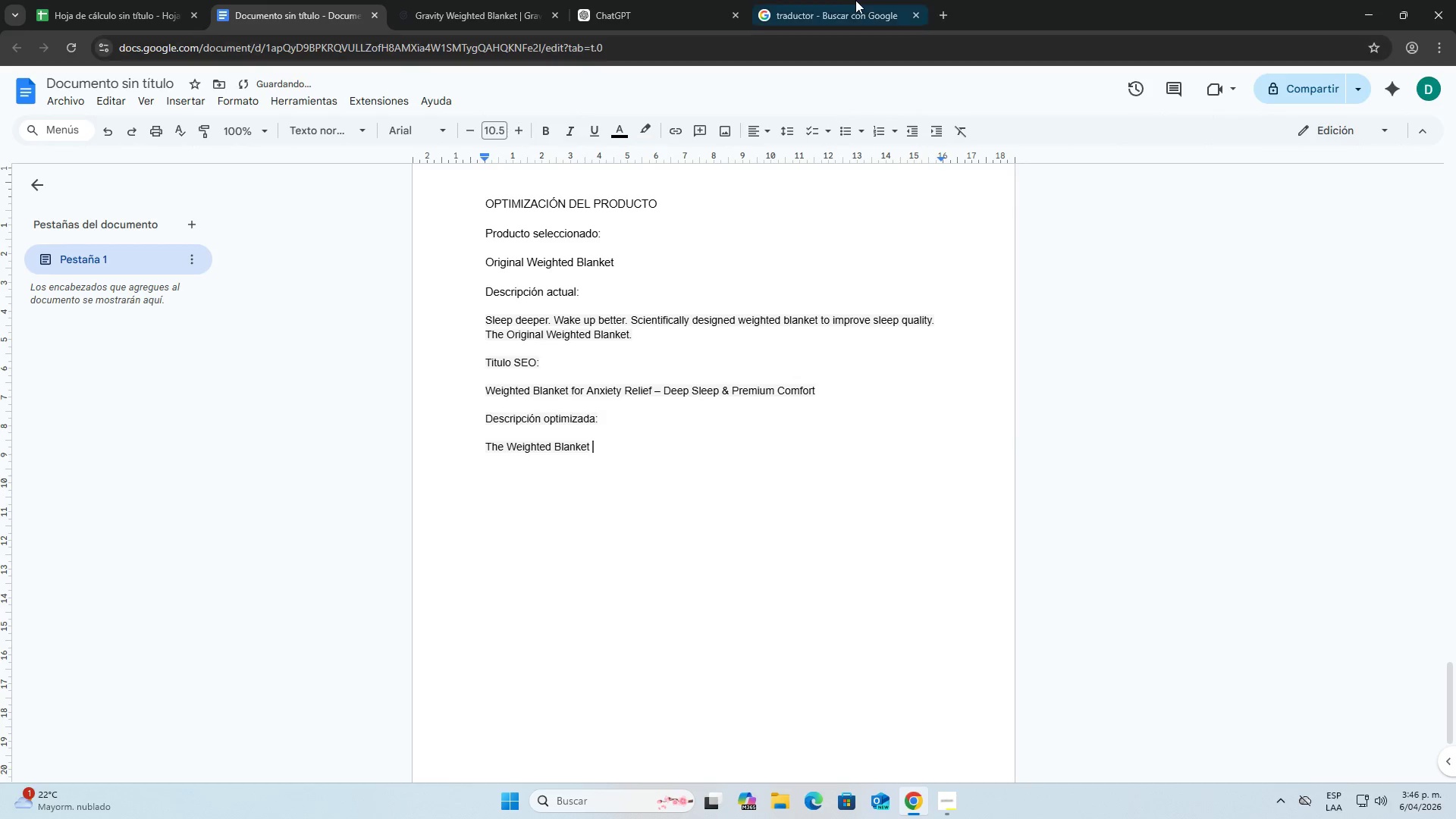 
left_click_drag(start_coordinate=[846, 0], to_coordinate=[1117, 137])
 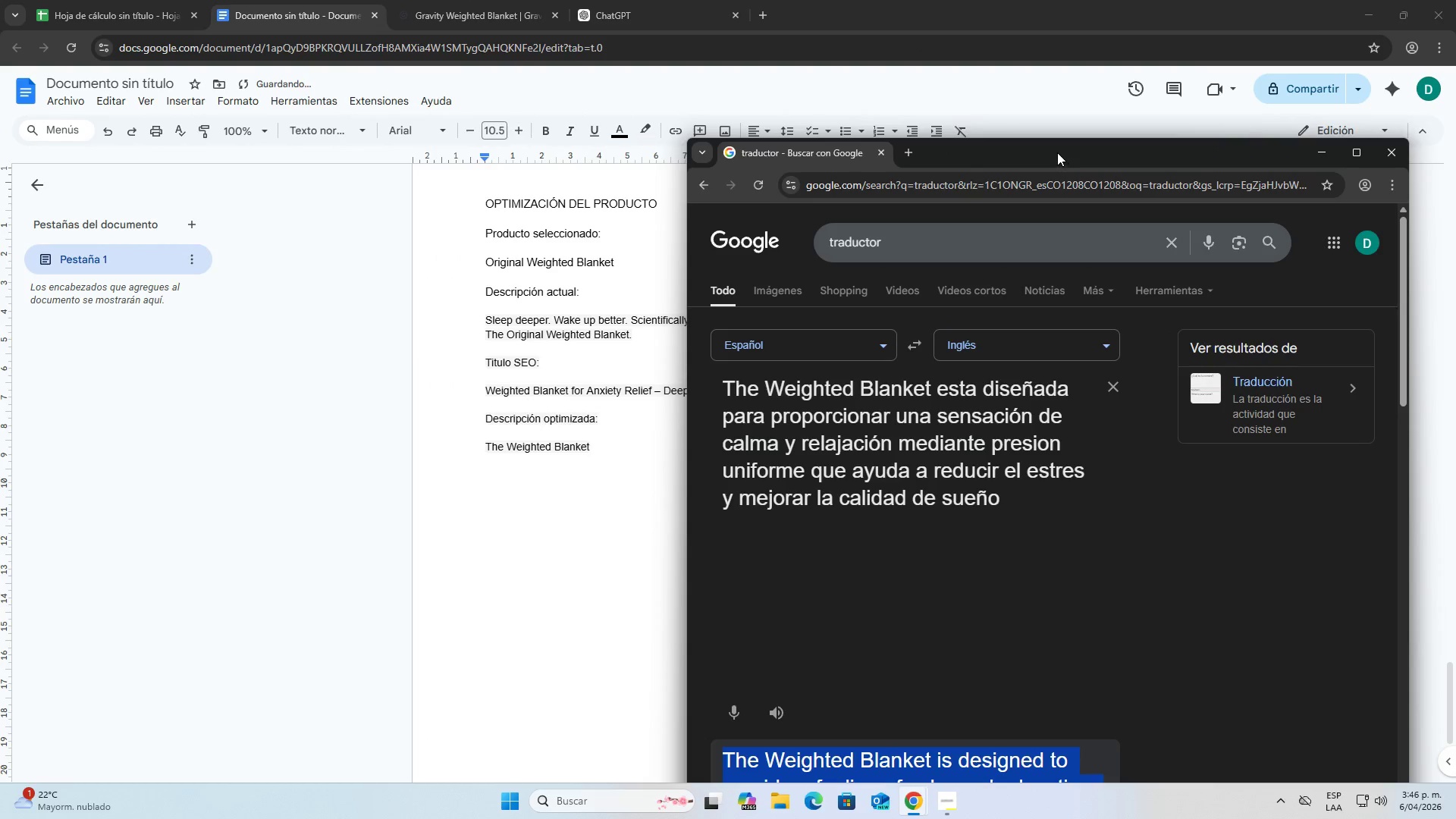 
left_click_drag(start_coordinate=[1057, 152], to_coordinate=[1223, 22])
 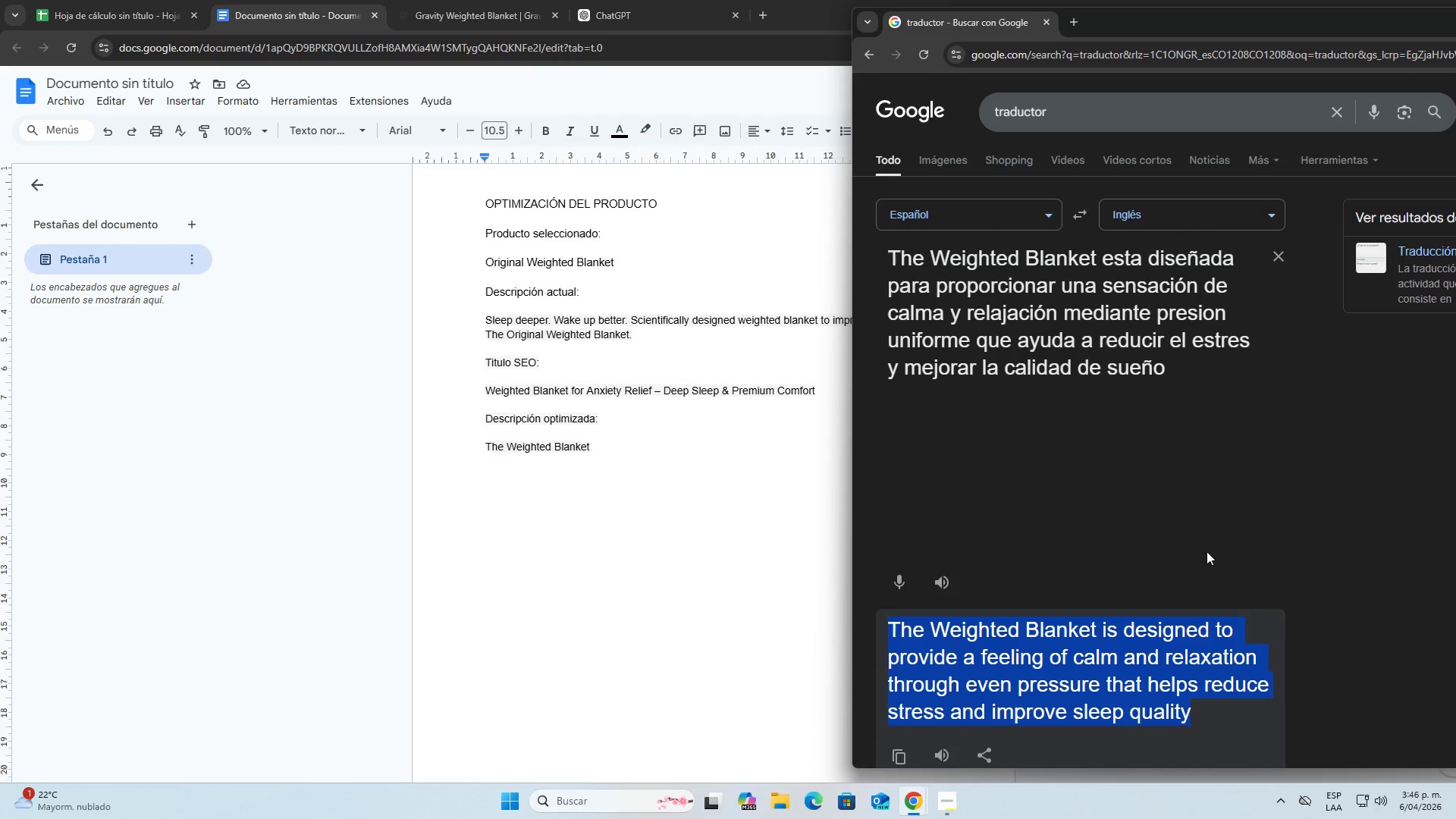 
left_click([1210, 552])
 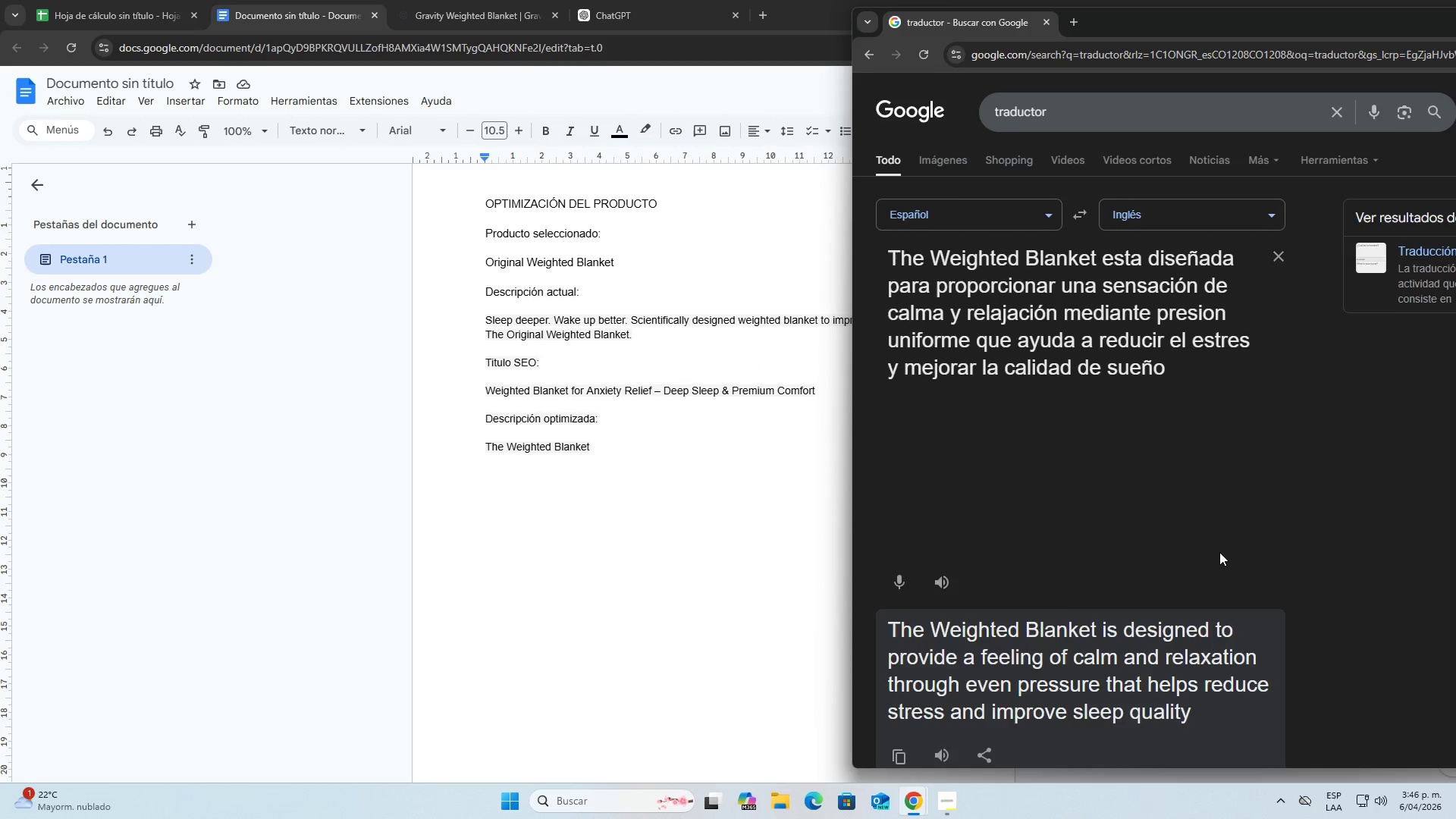 
scroll: coordinate [1220, 552], scroll_direction: down, amount: 3.0
 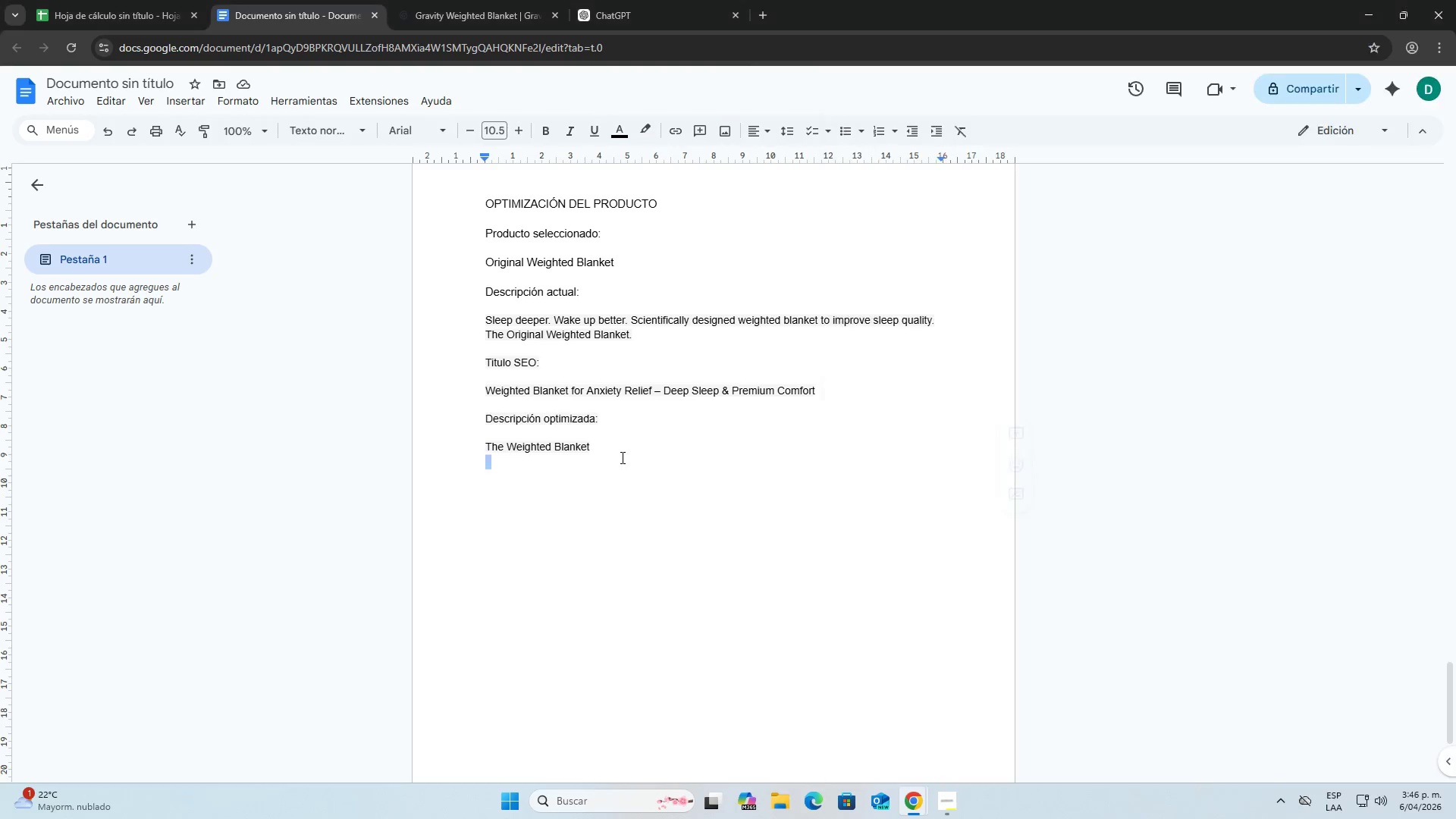 
double_click([610, 440])
 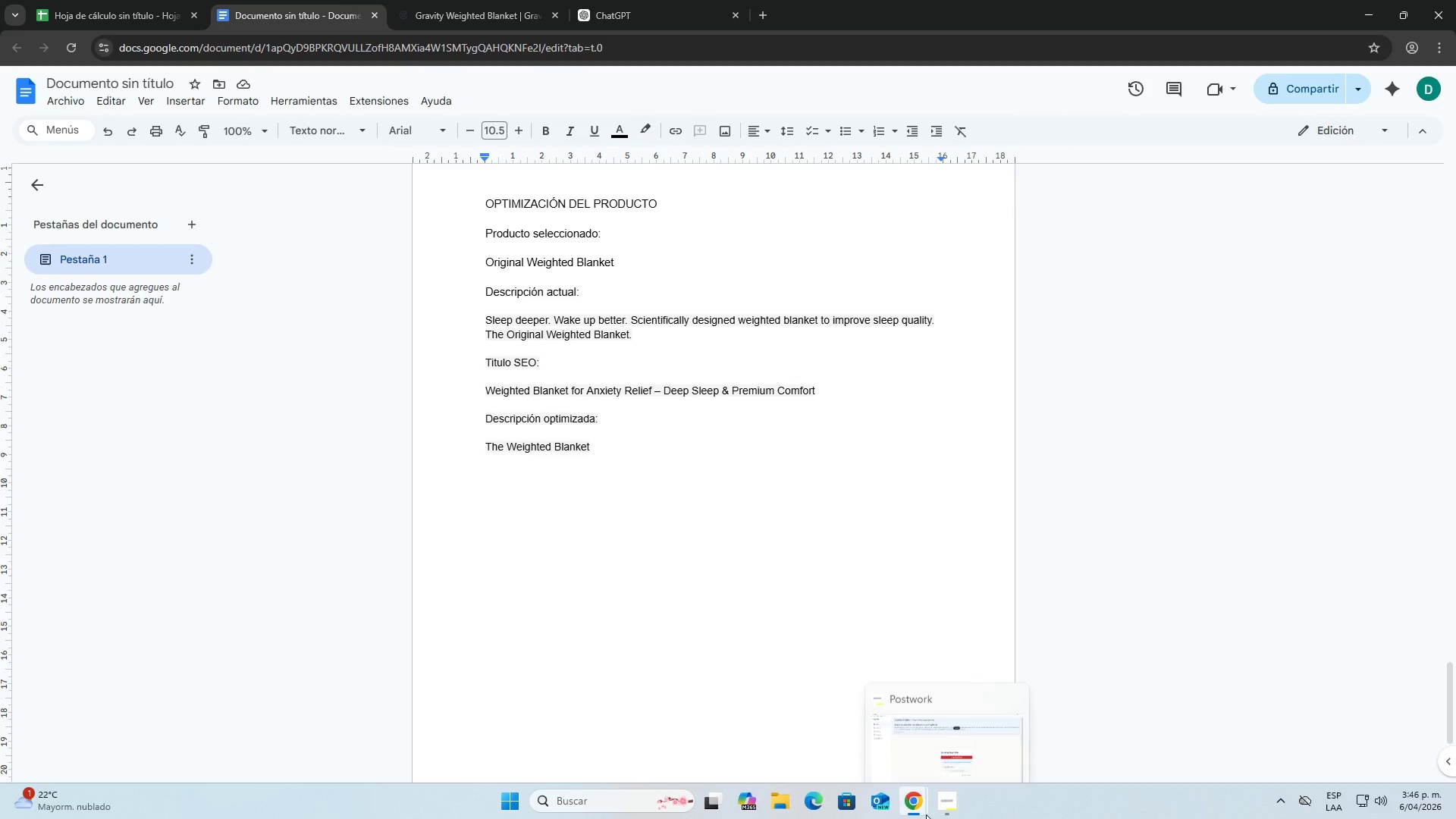 
left_click([981, 739])
 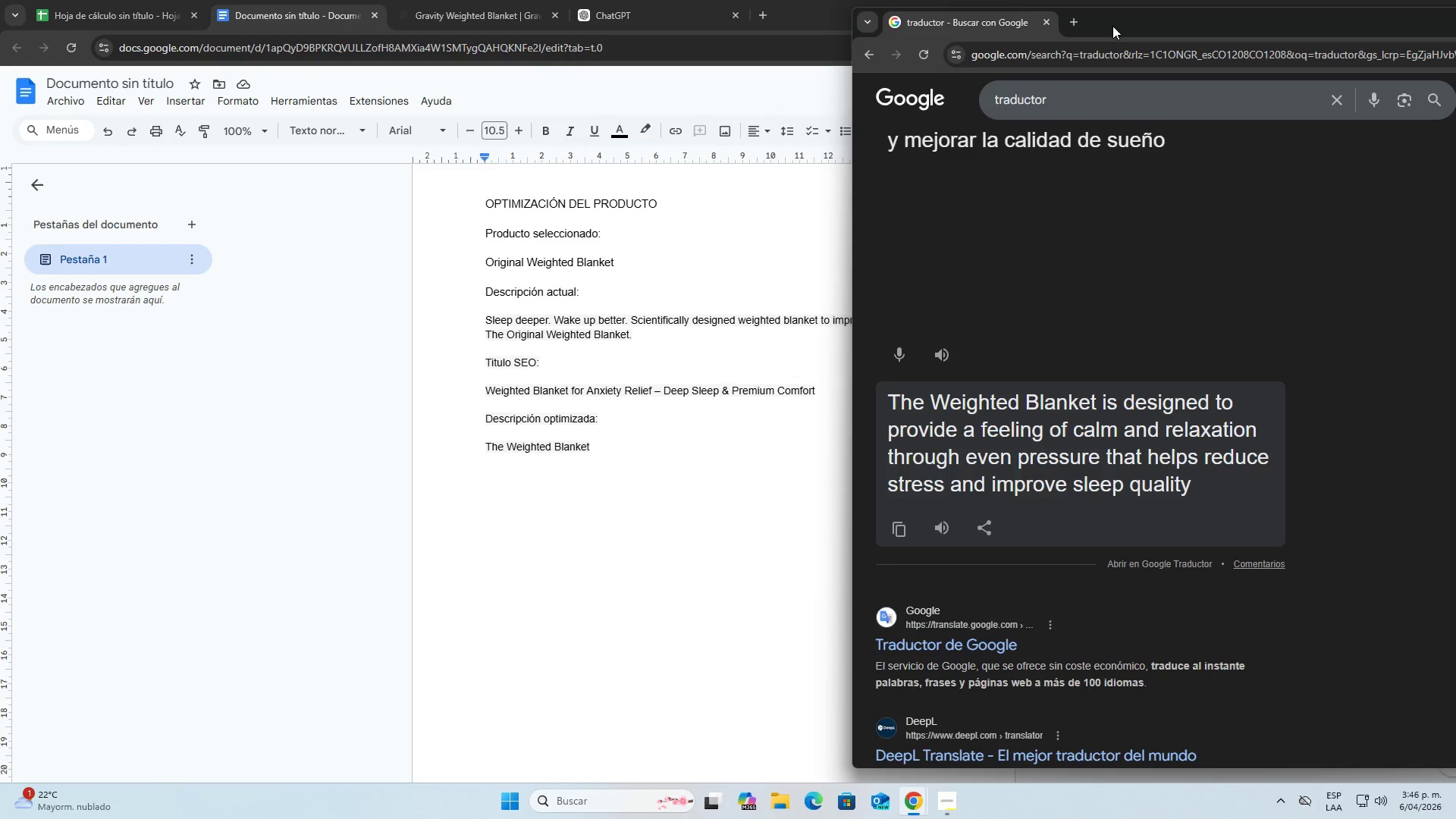 
left_click_drag(start_coordinate=[1120, 16], to_coordinate=[814, 67])
 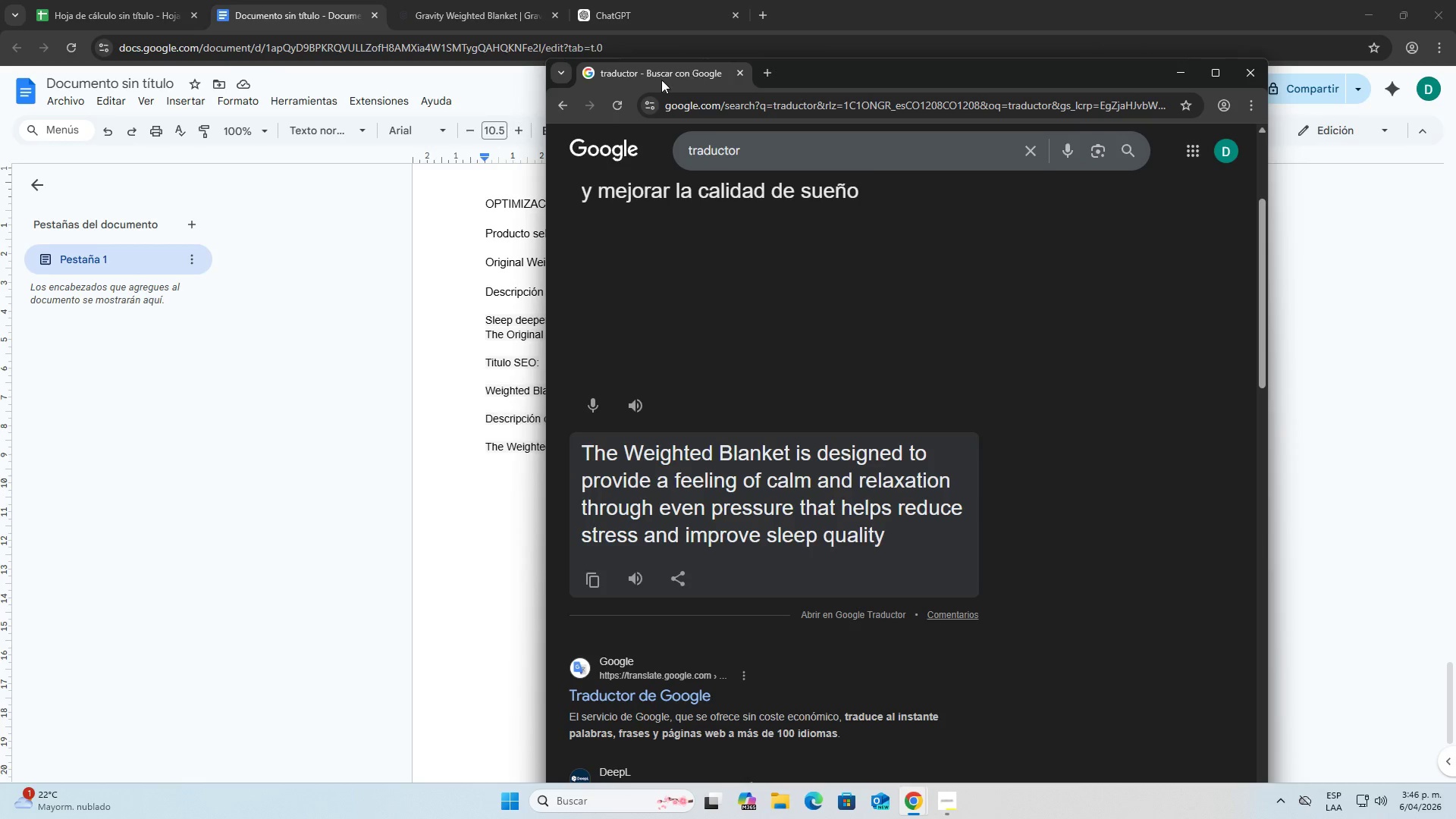 
left_click_drag(start_coordinate=[657, 80], to_coordinate=[803, 19])
 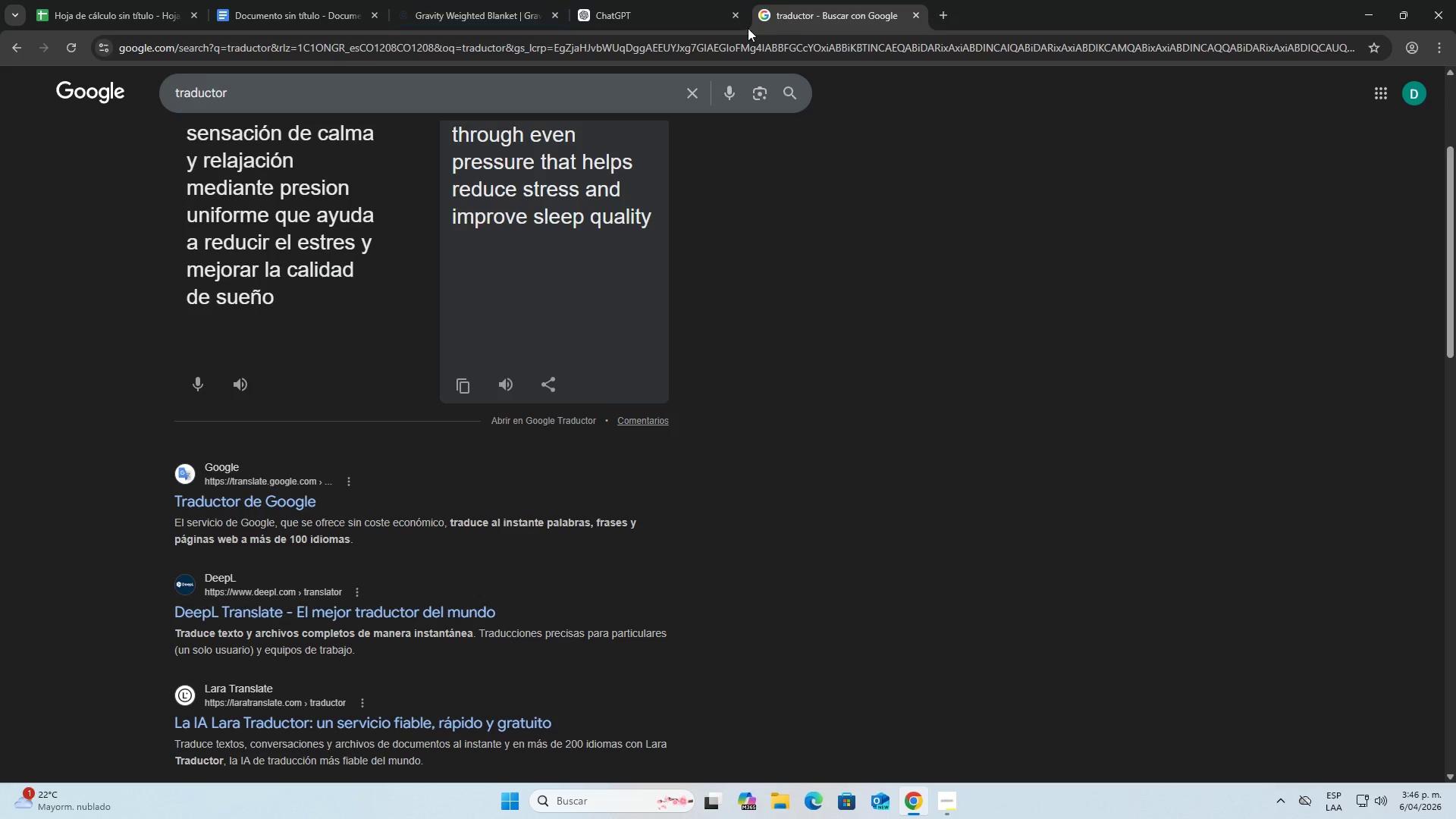 
scroll: coordinate [742, 312], scroll_direction: up, amount: 3.0
 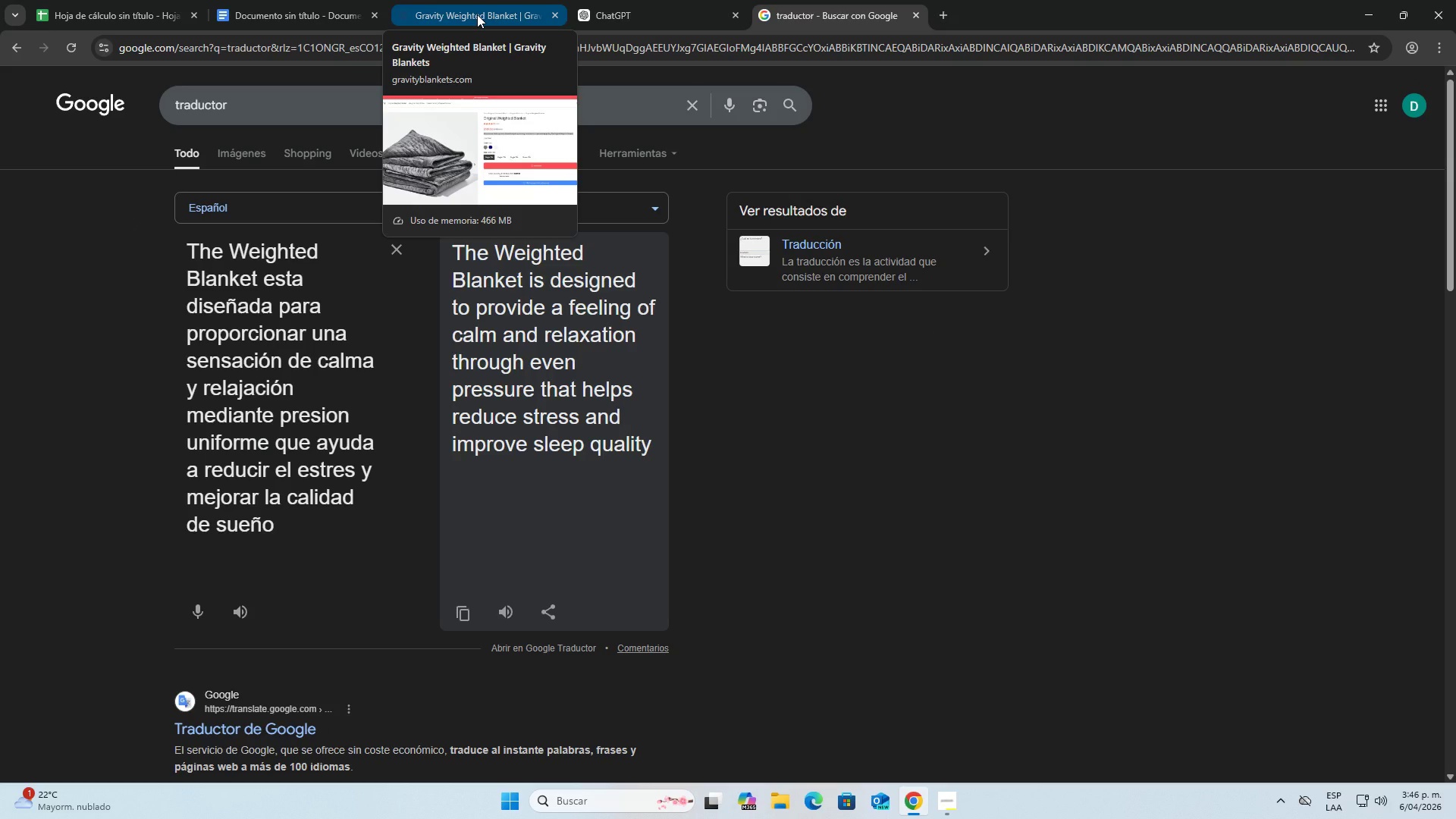 
wait(7.14)
 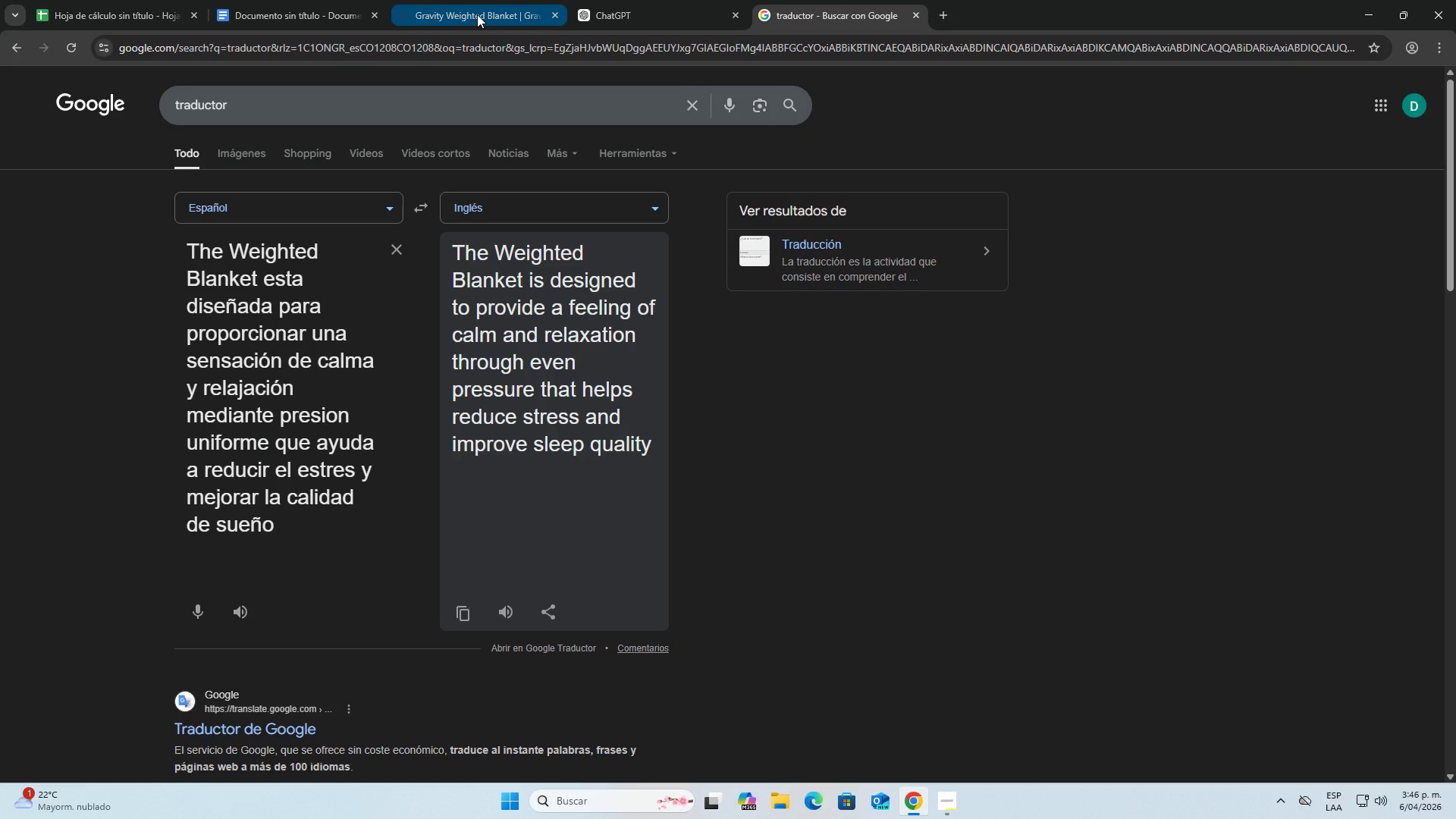 
left_click([475, 15])
 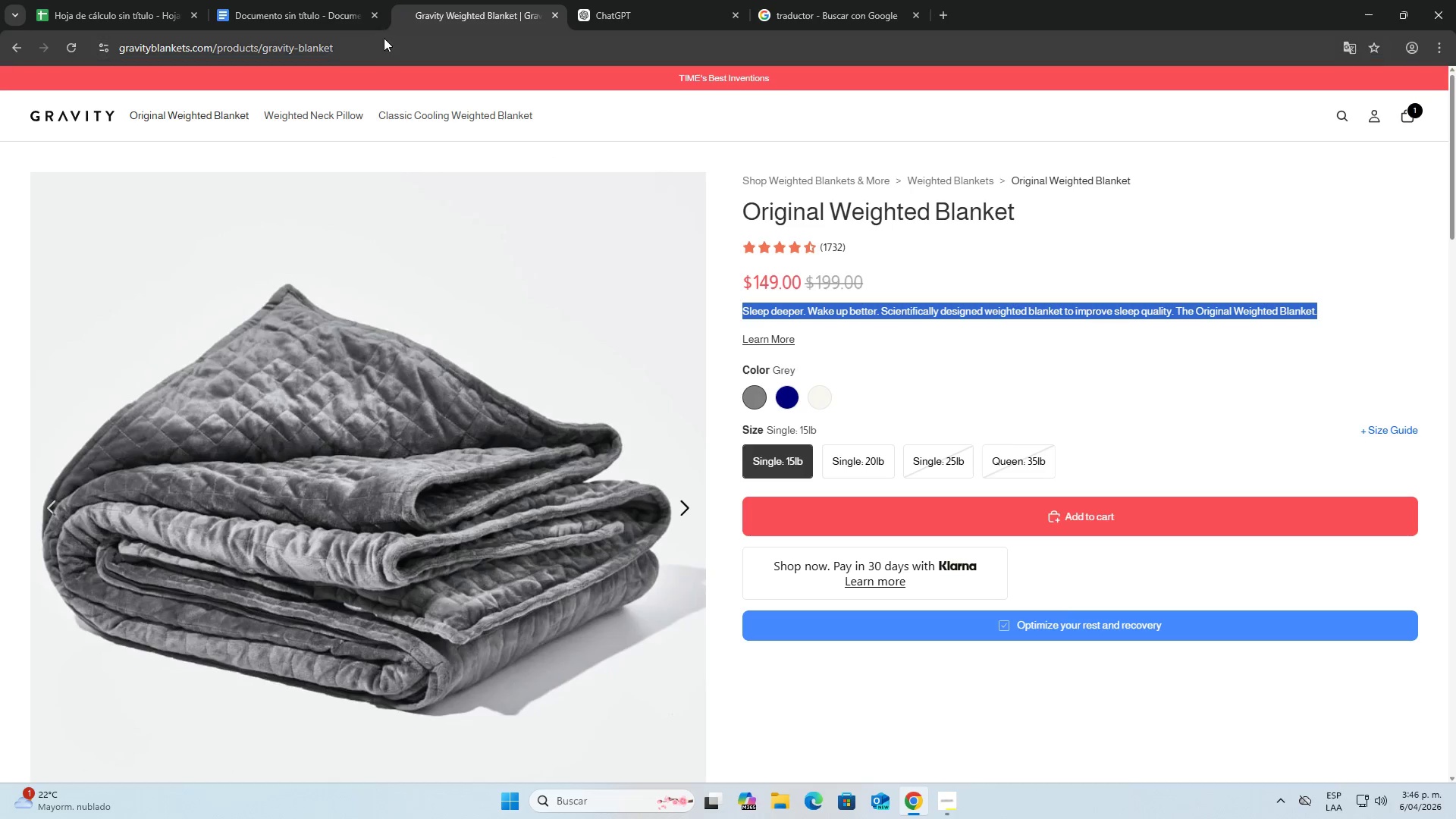 
left_click([300, 0])
 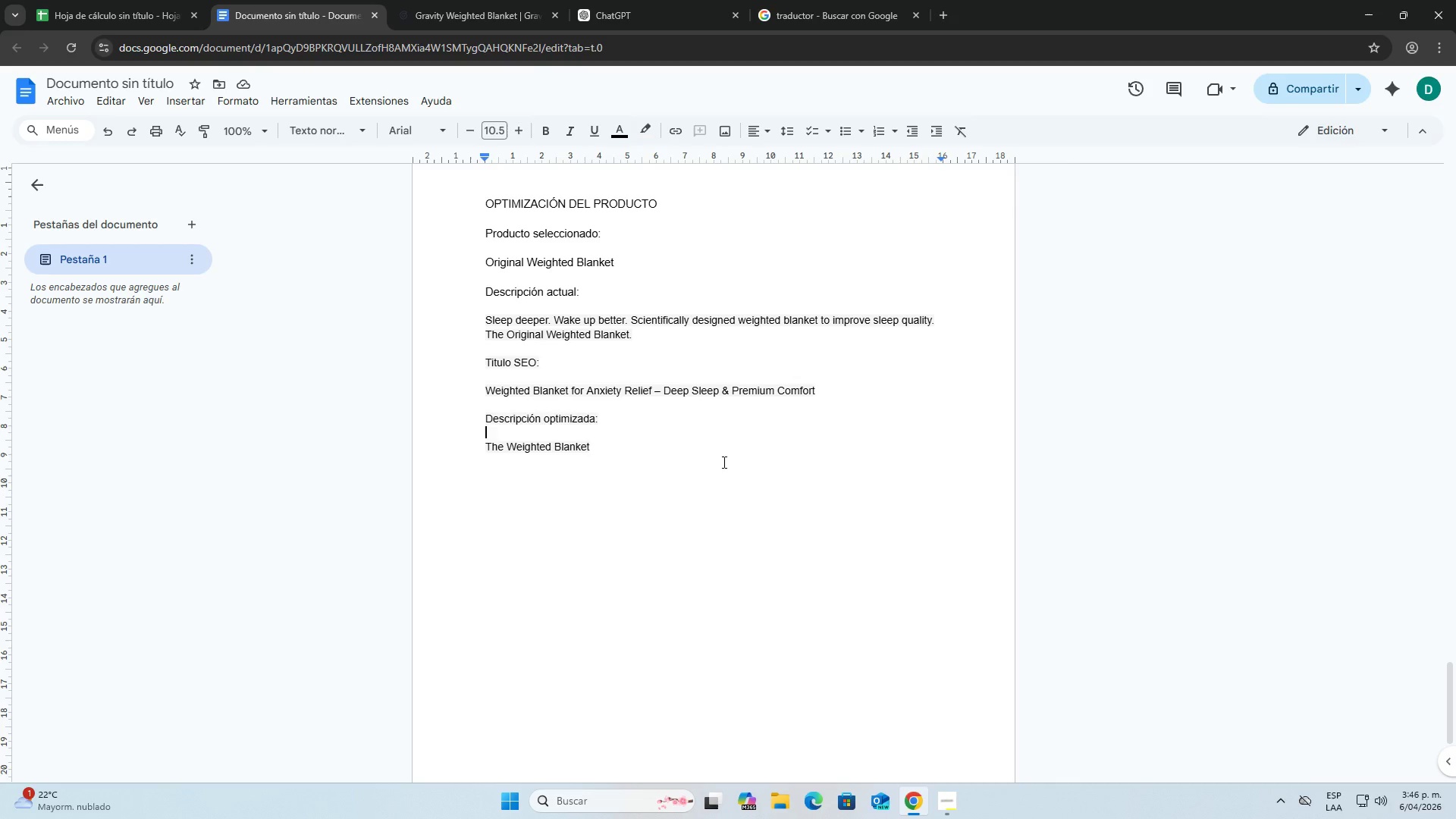 
left_click([613, 455])
 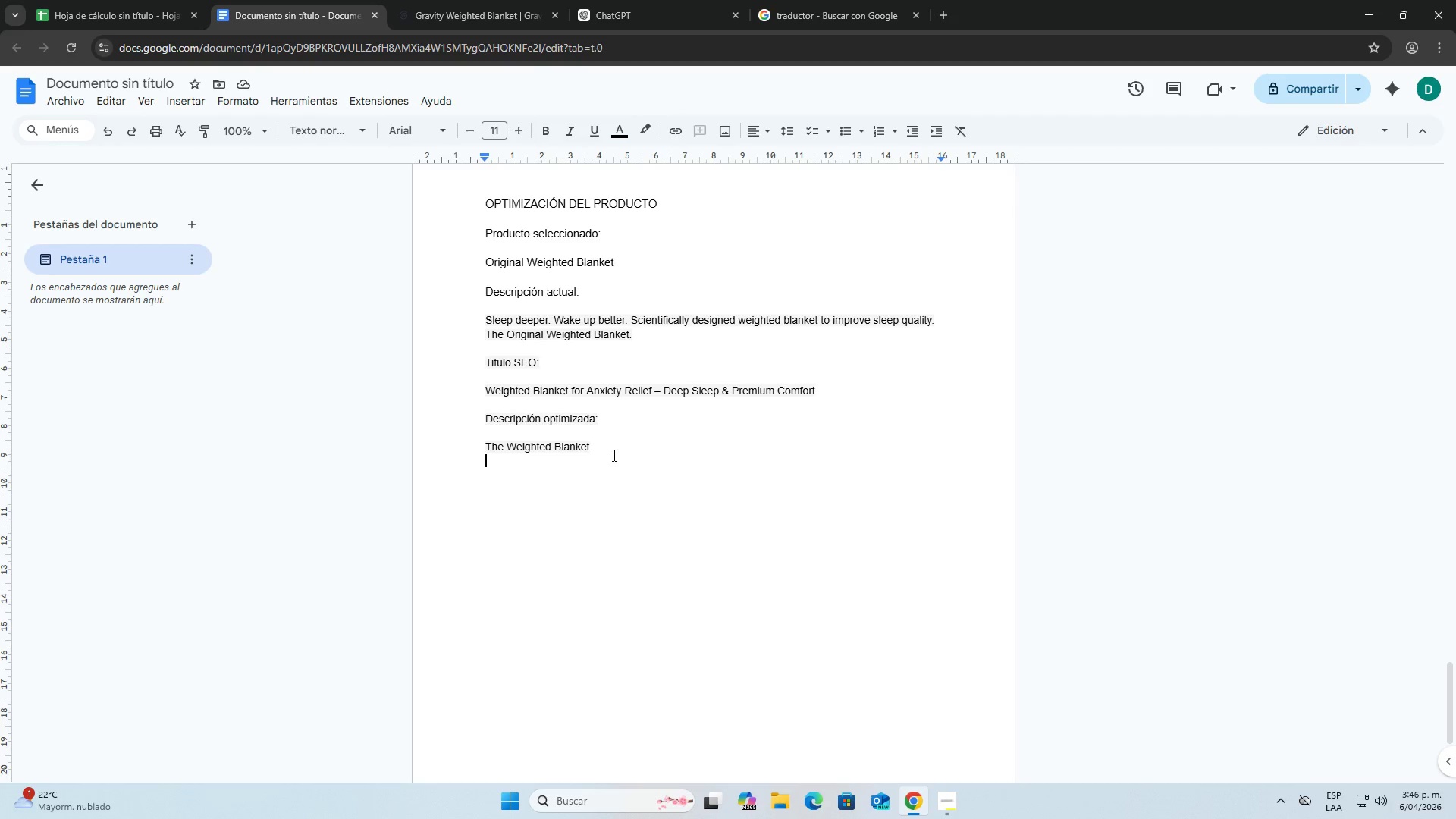 
left_click([608, 447])
 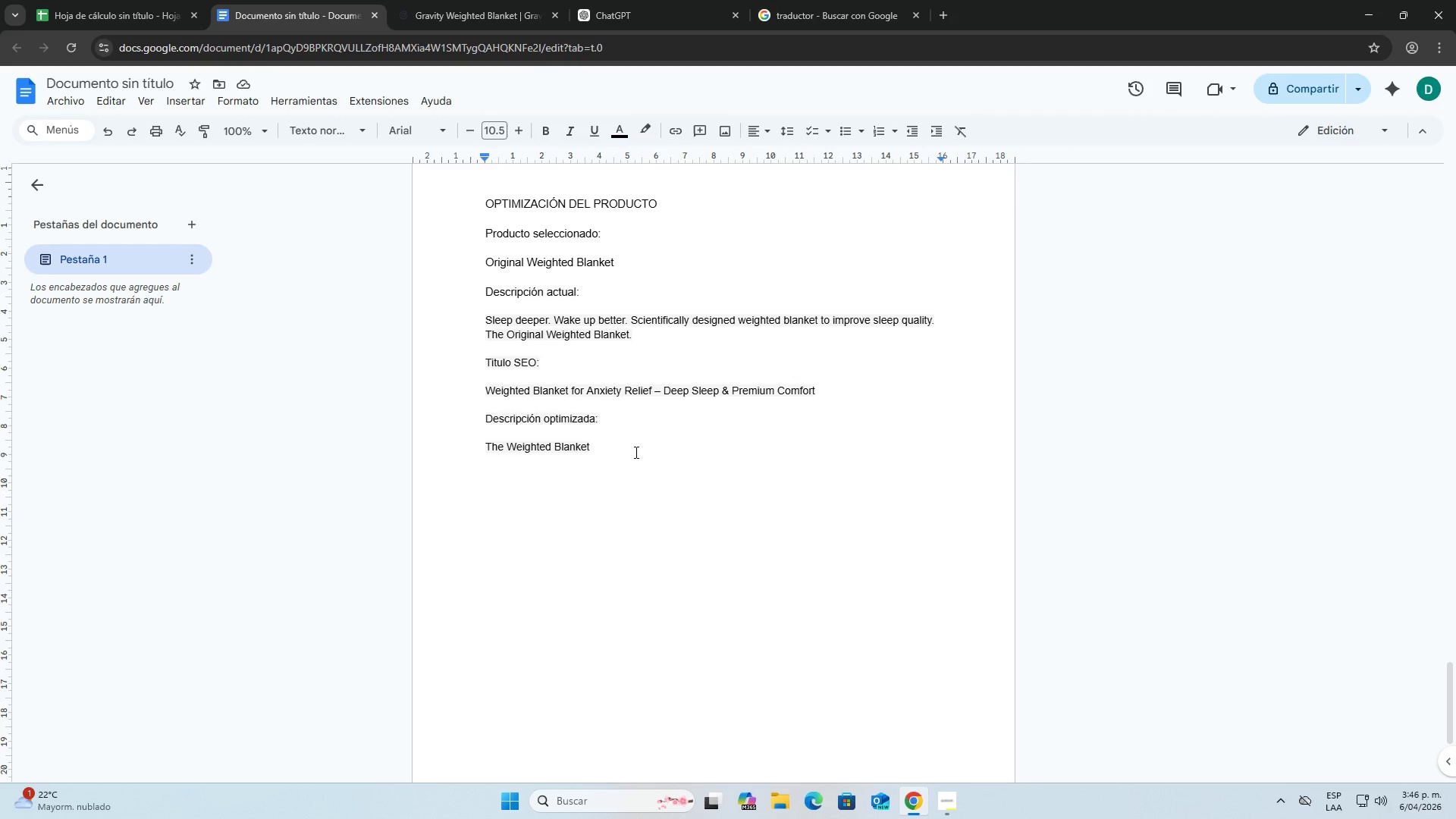 
type(is designed to provide)
key(Backspace)
key(Backspace)
type(ve)
key(Backspace)
key(Backspace)
type(de a feeling of calm and ralaxation through even pressure y)
key(Backspace)
type(that )
 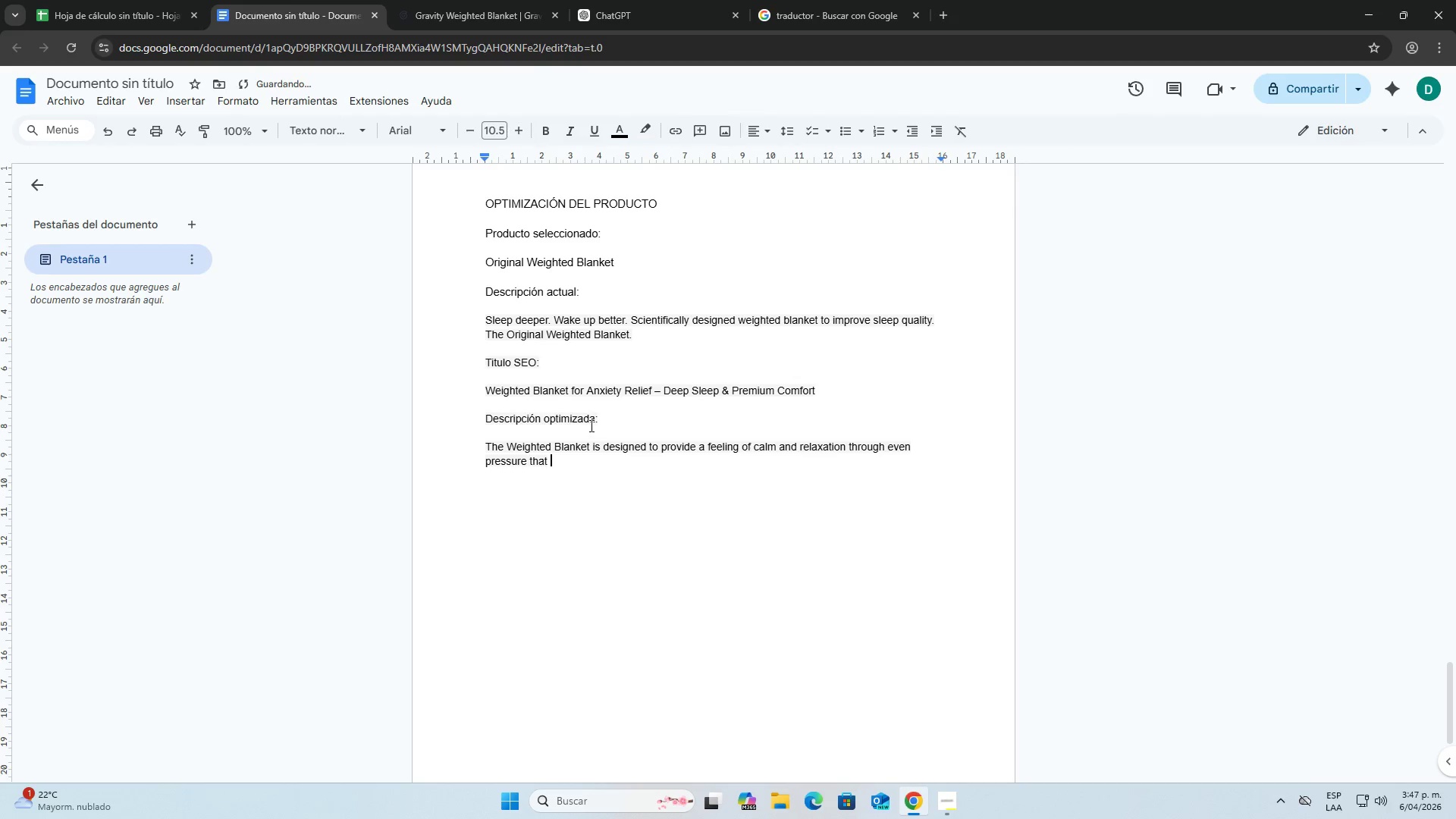 
left_click([588, 416])
 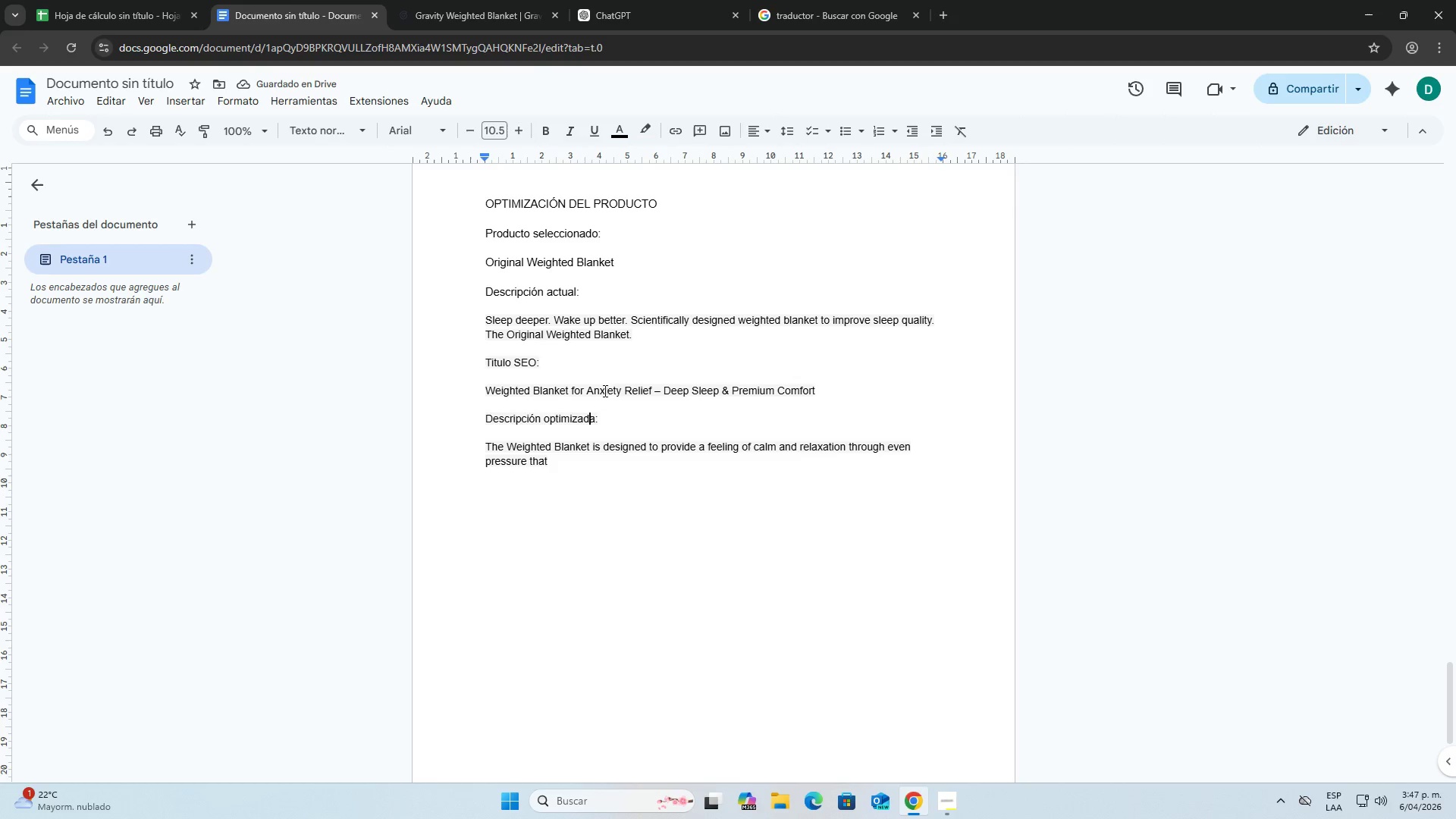 
left_click([607, 388])
 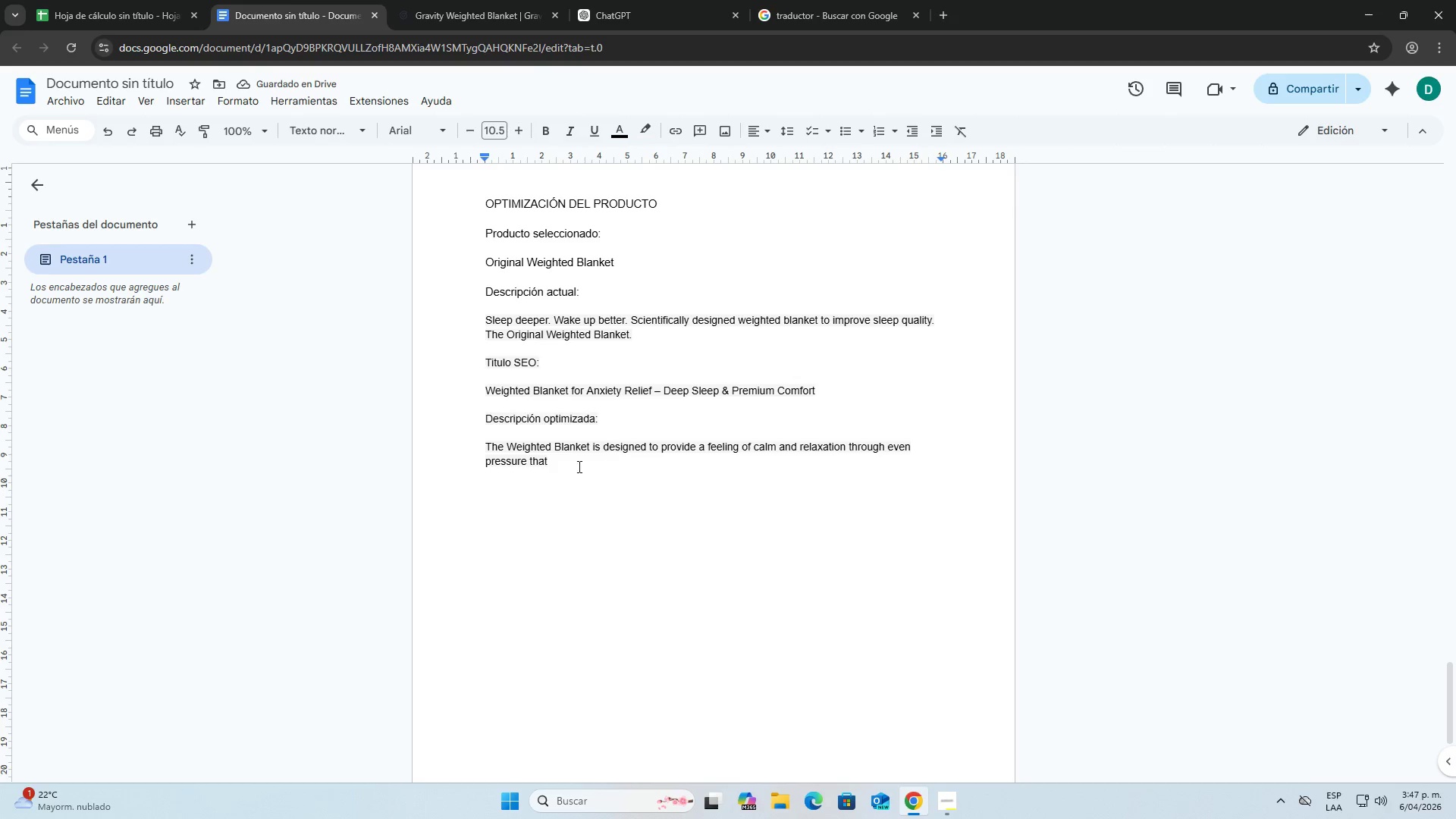 
left_click([563, 458])
 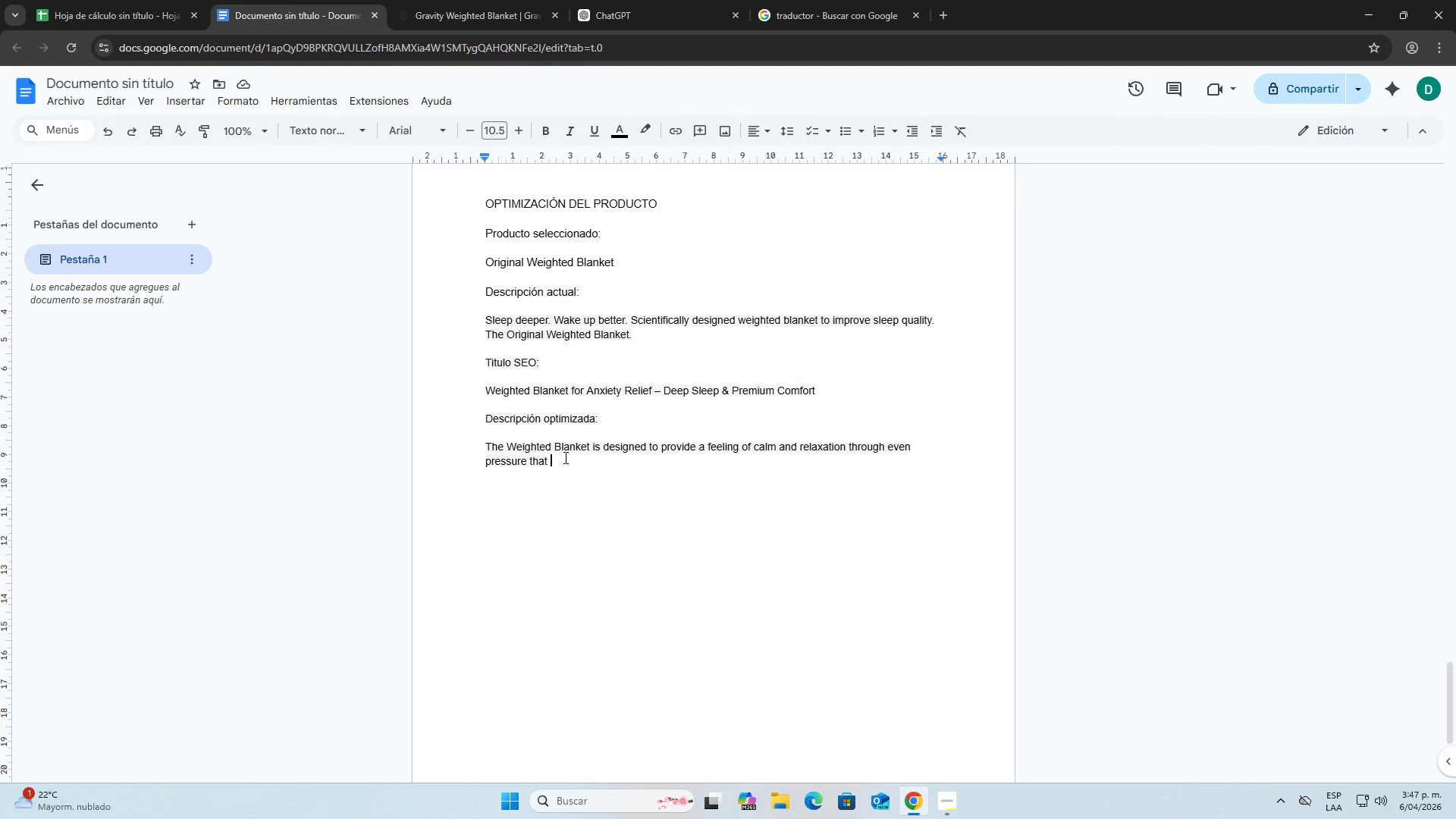 
type(helps raduce stress and improve sleep que)
key(Backspace)
type(ality)
 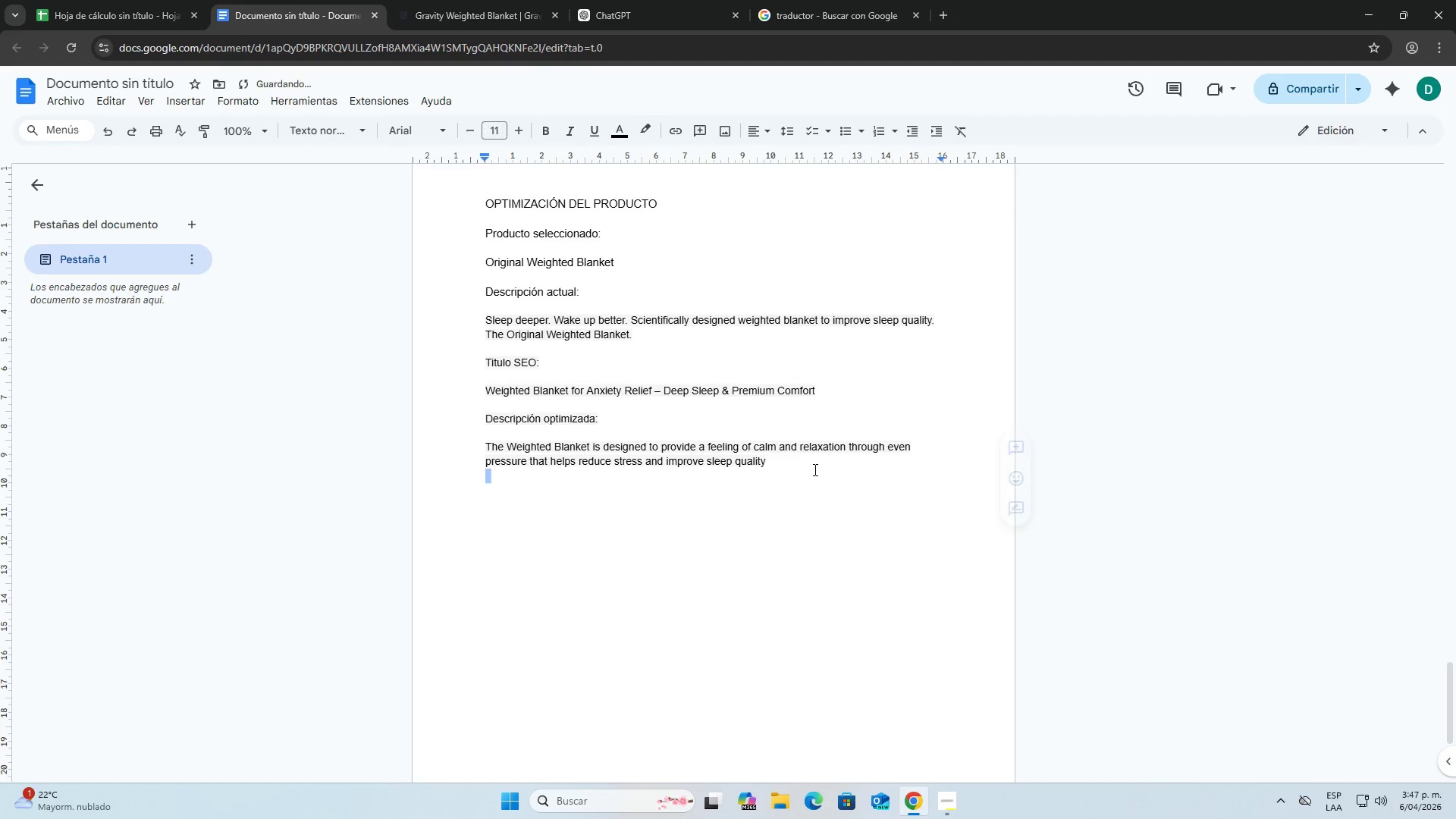 
left_click([838, 13])
 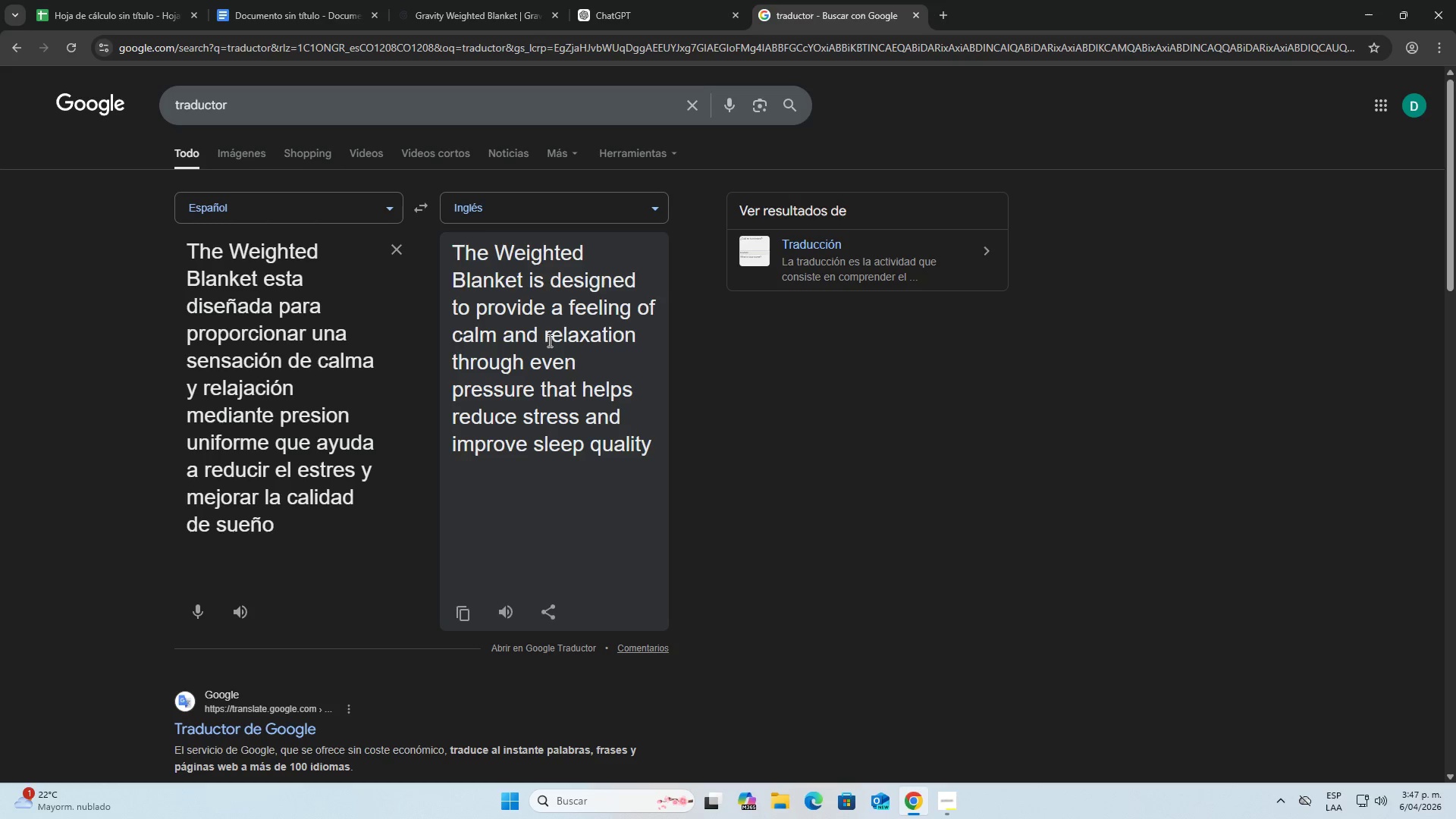 
left_click_drag(start_coordinate=[470, 367], to_coordinate=[518, 367])
 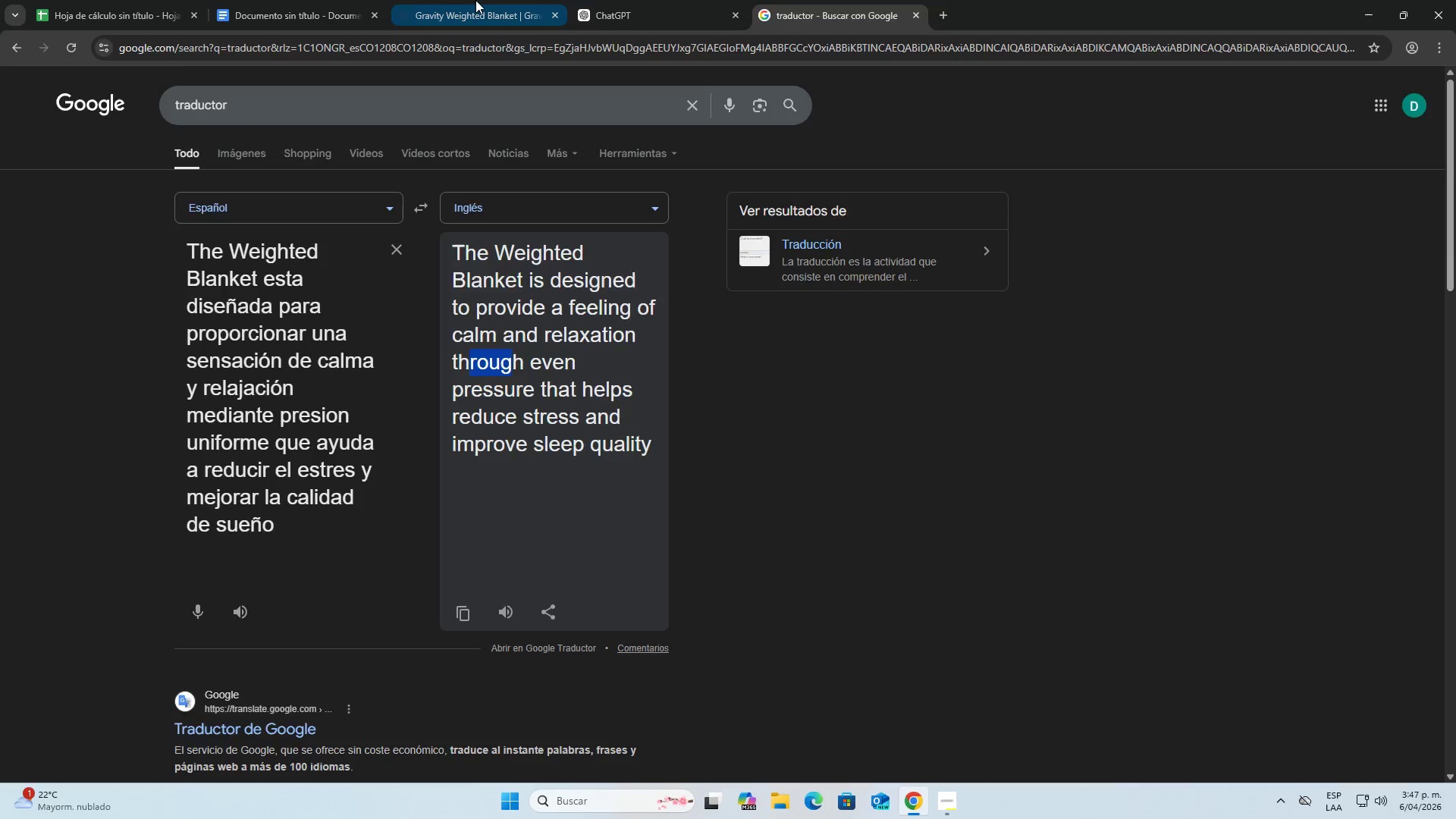 
left_click([475, 0])
 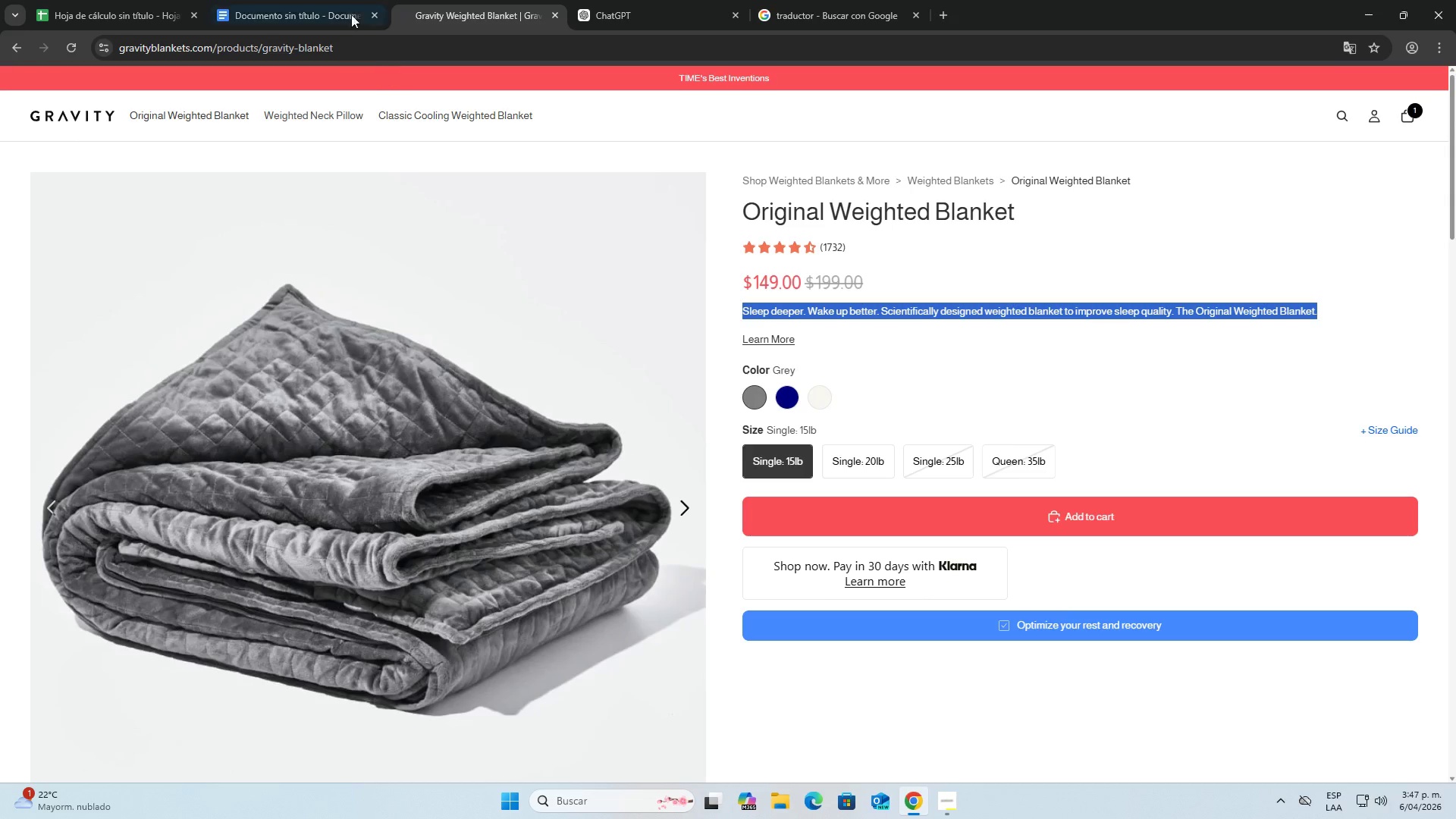 
left_click([342, 8])
 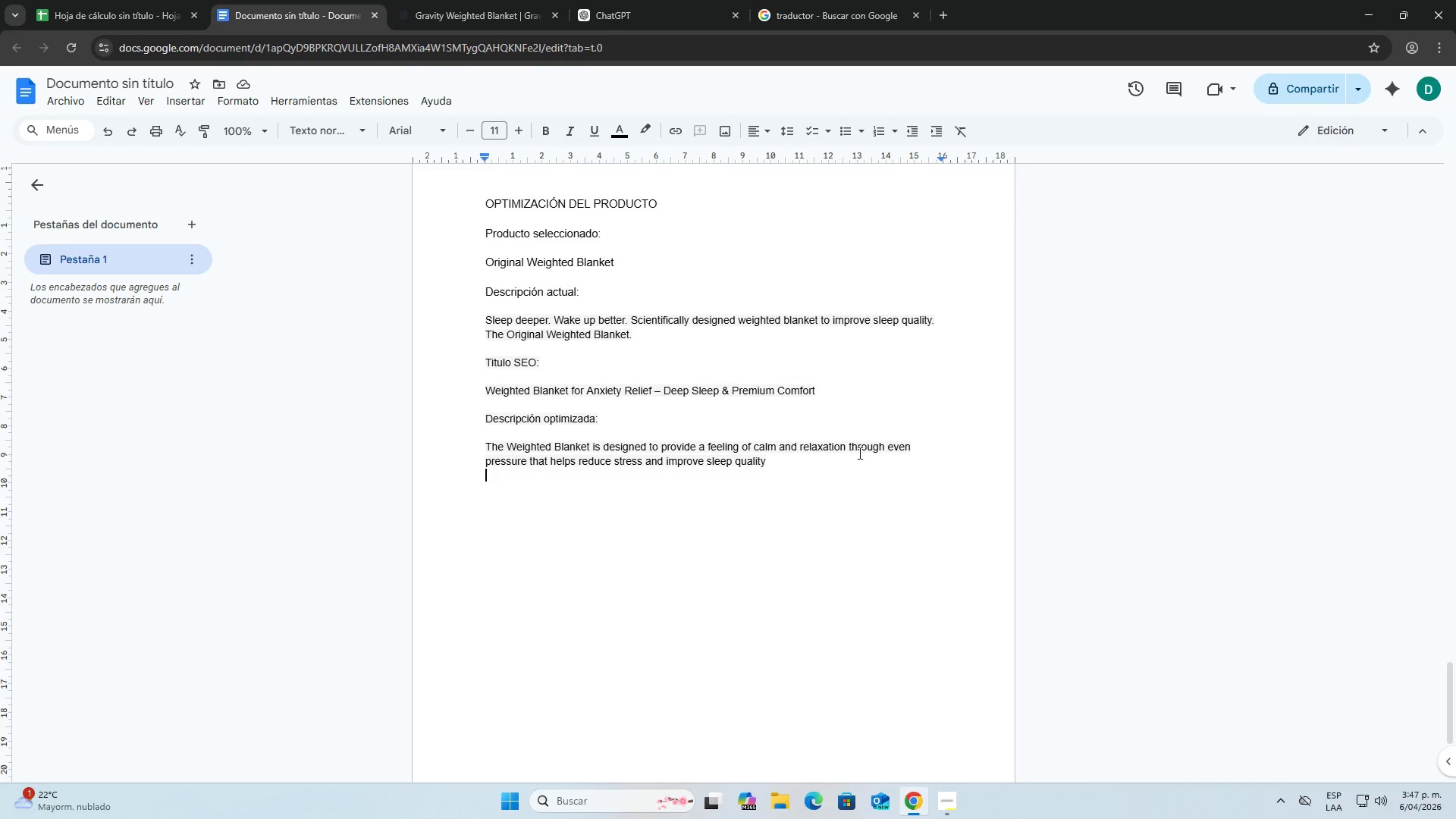 
left_click([778, 460])
 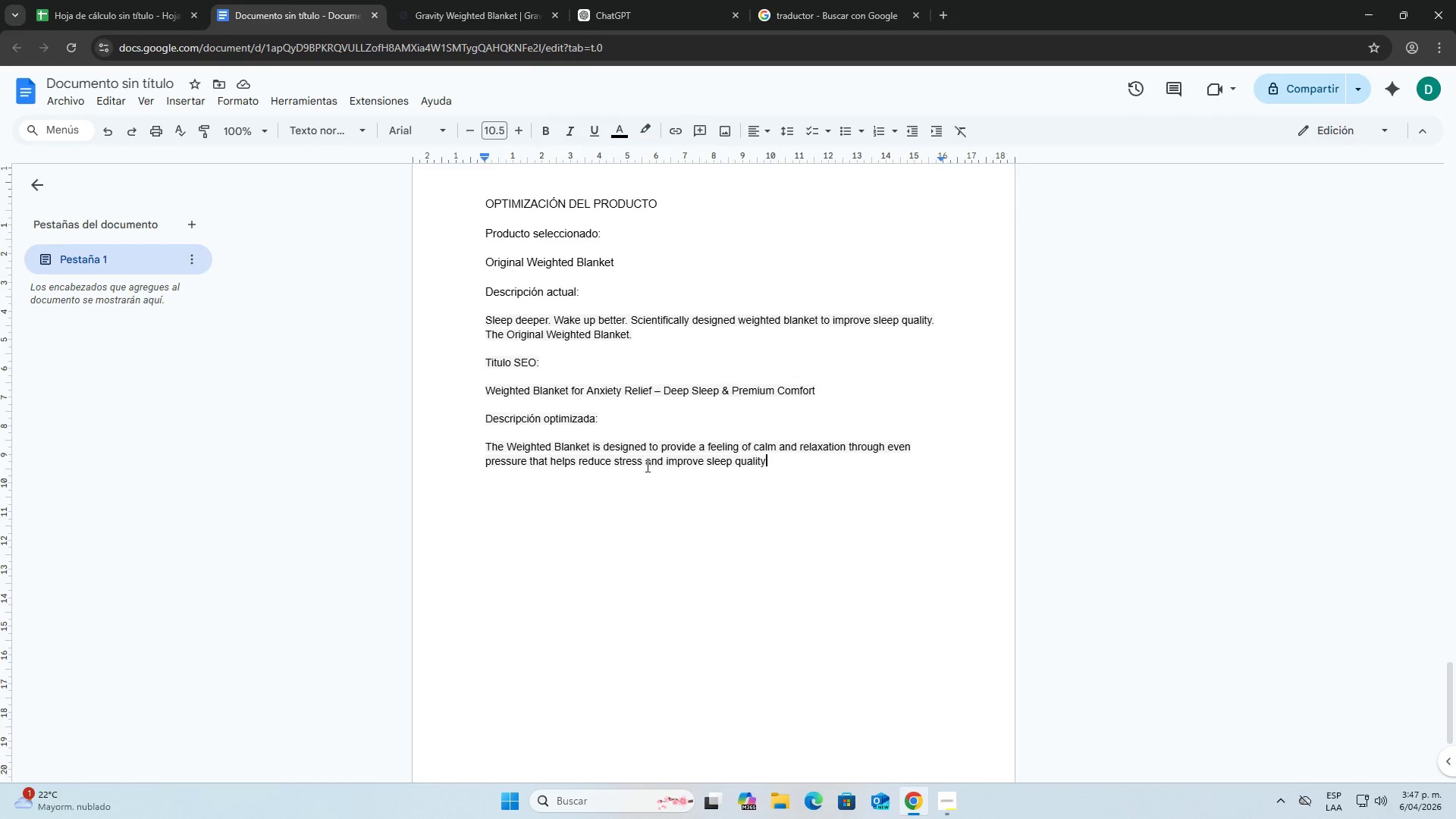 
key(Enter)
 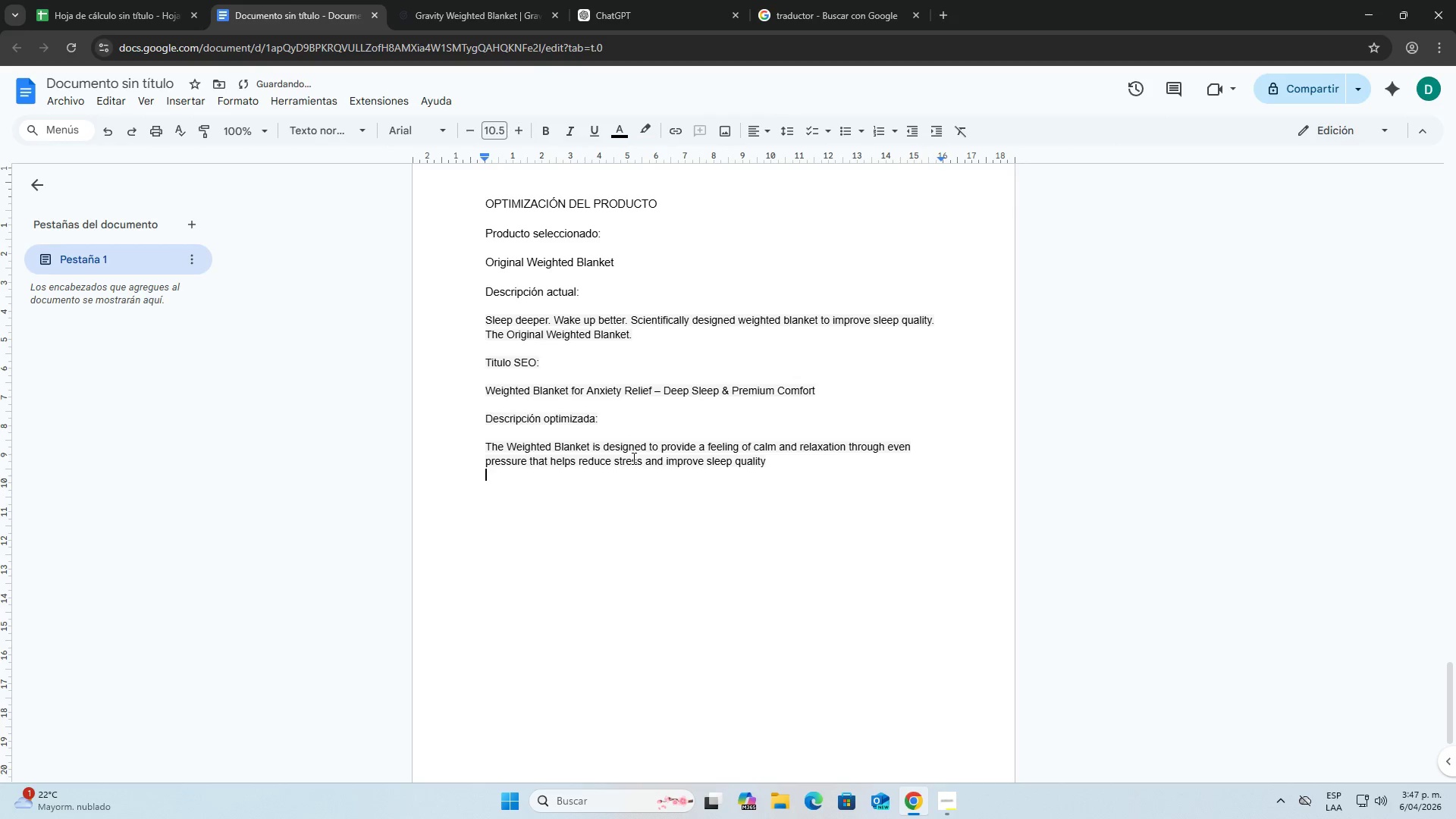 
key(Enter)
 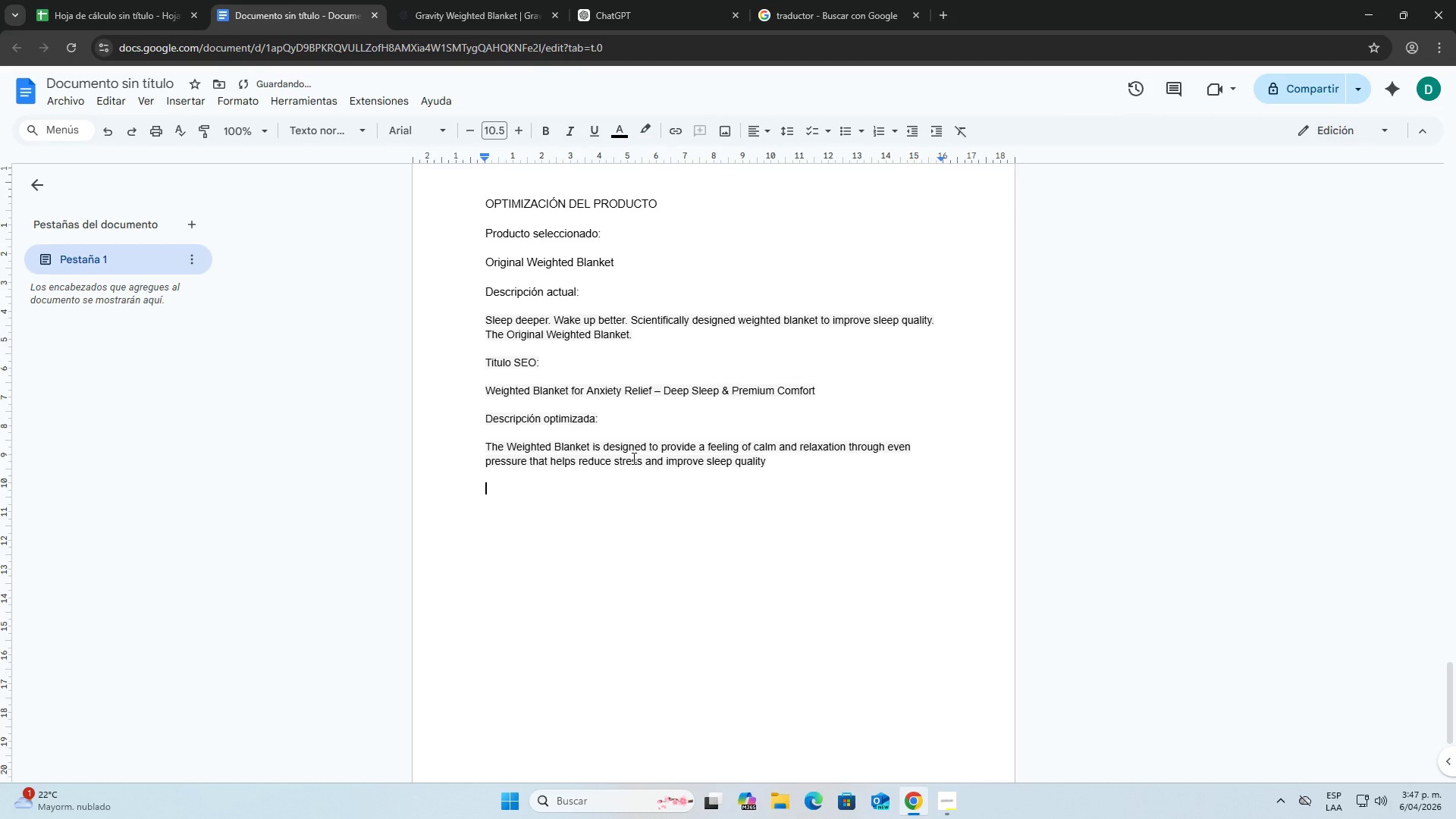 
key(Enter)
 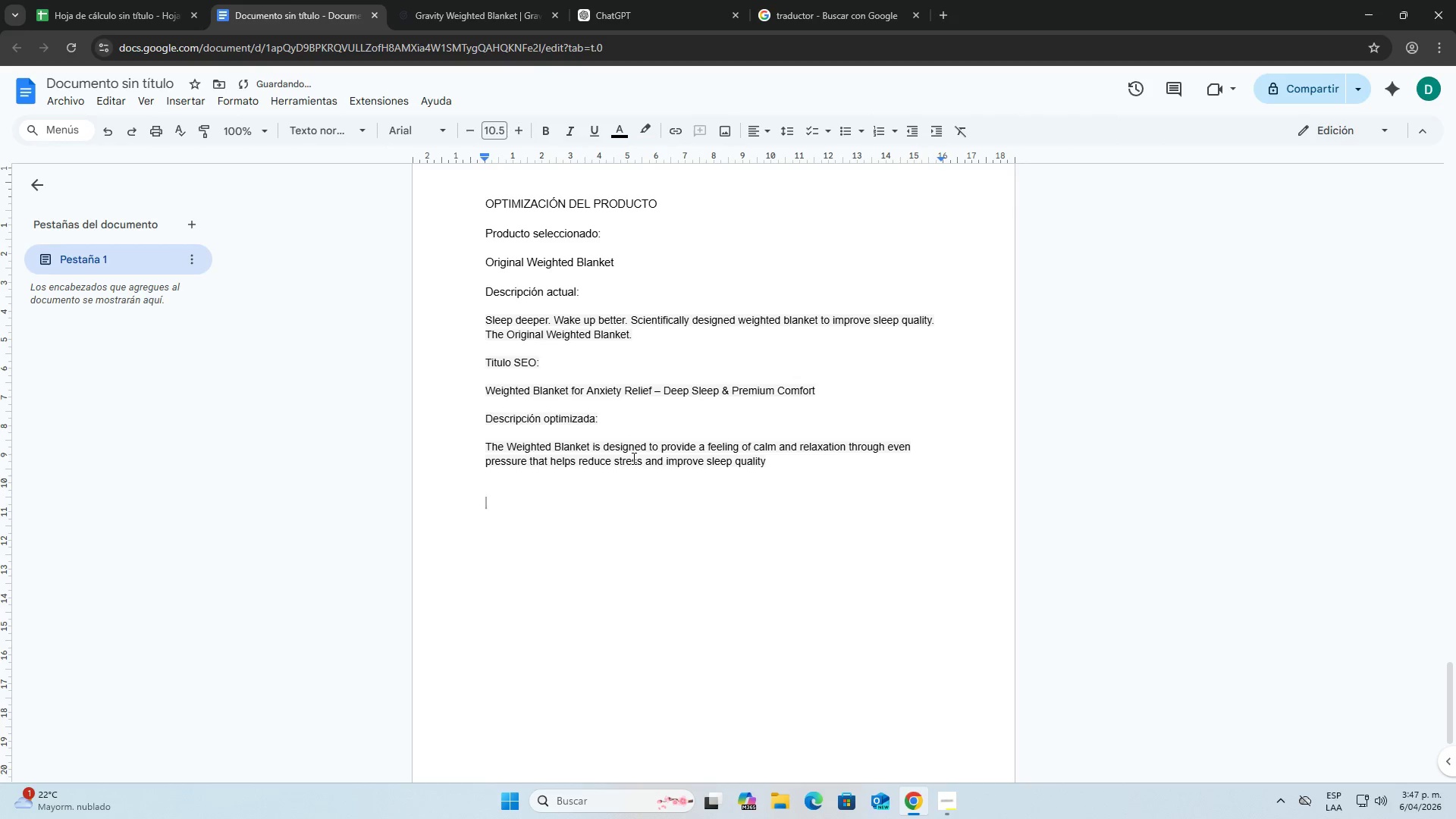 
key(Backspace)
type(BE)
key(Backspace)
key(Backspace)
type(Beneficios principales)
 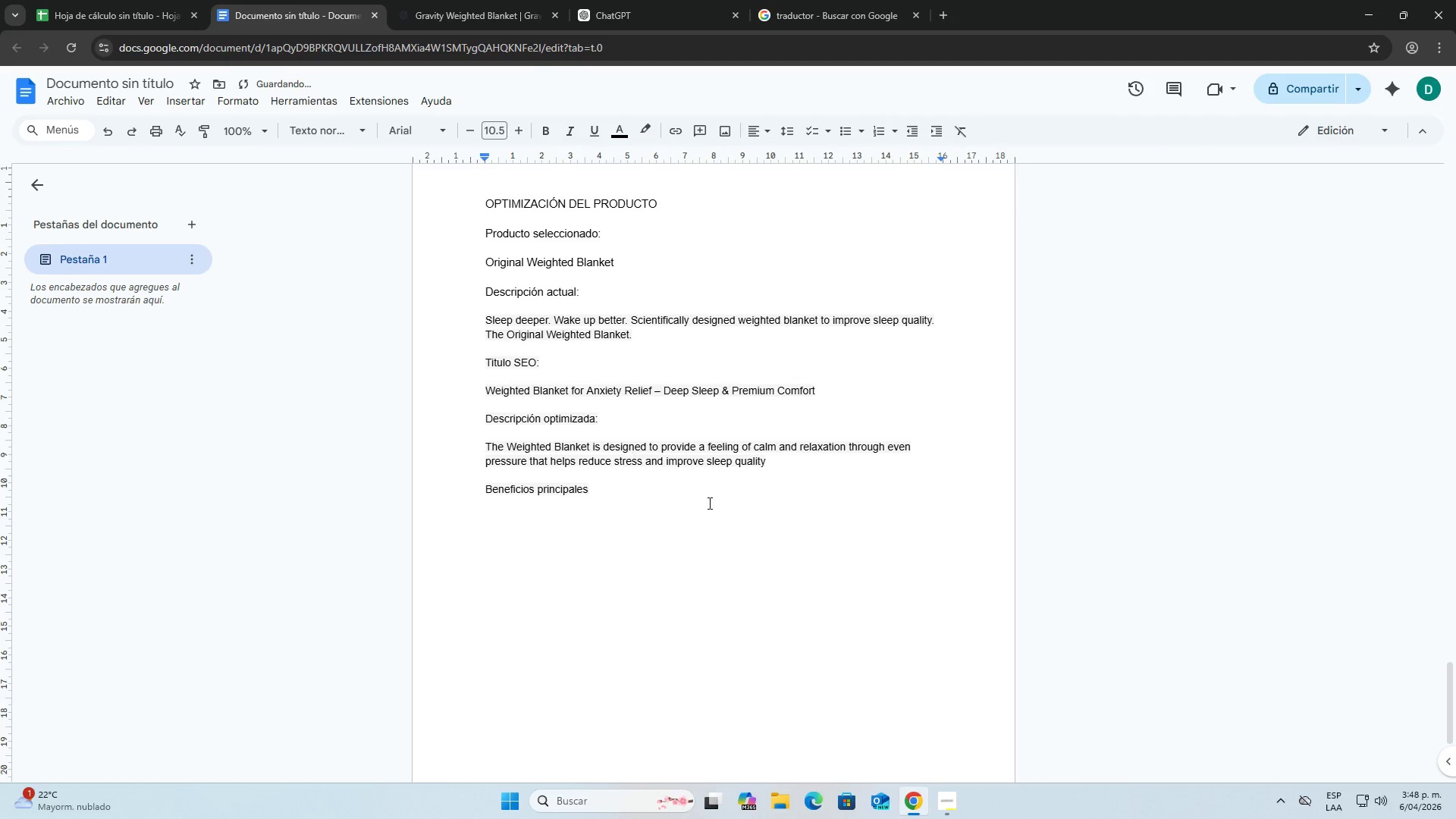 
 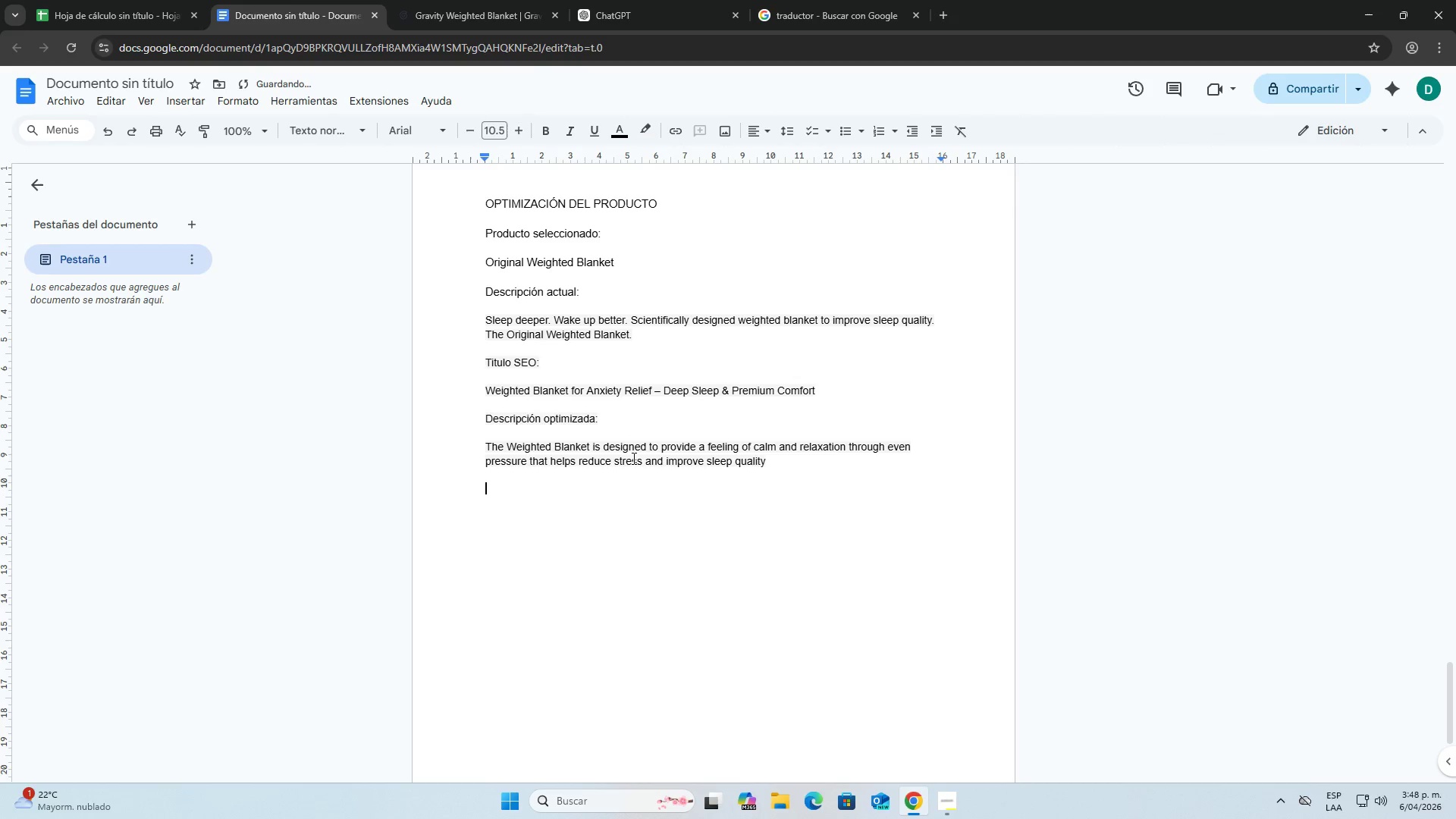 
hold_key(key=CapsLock, duration=0.59)
 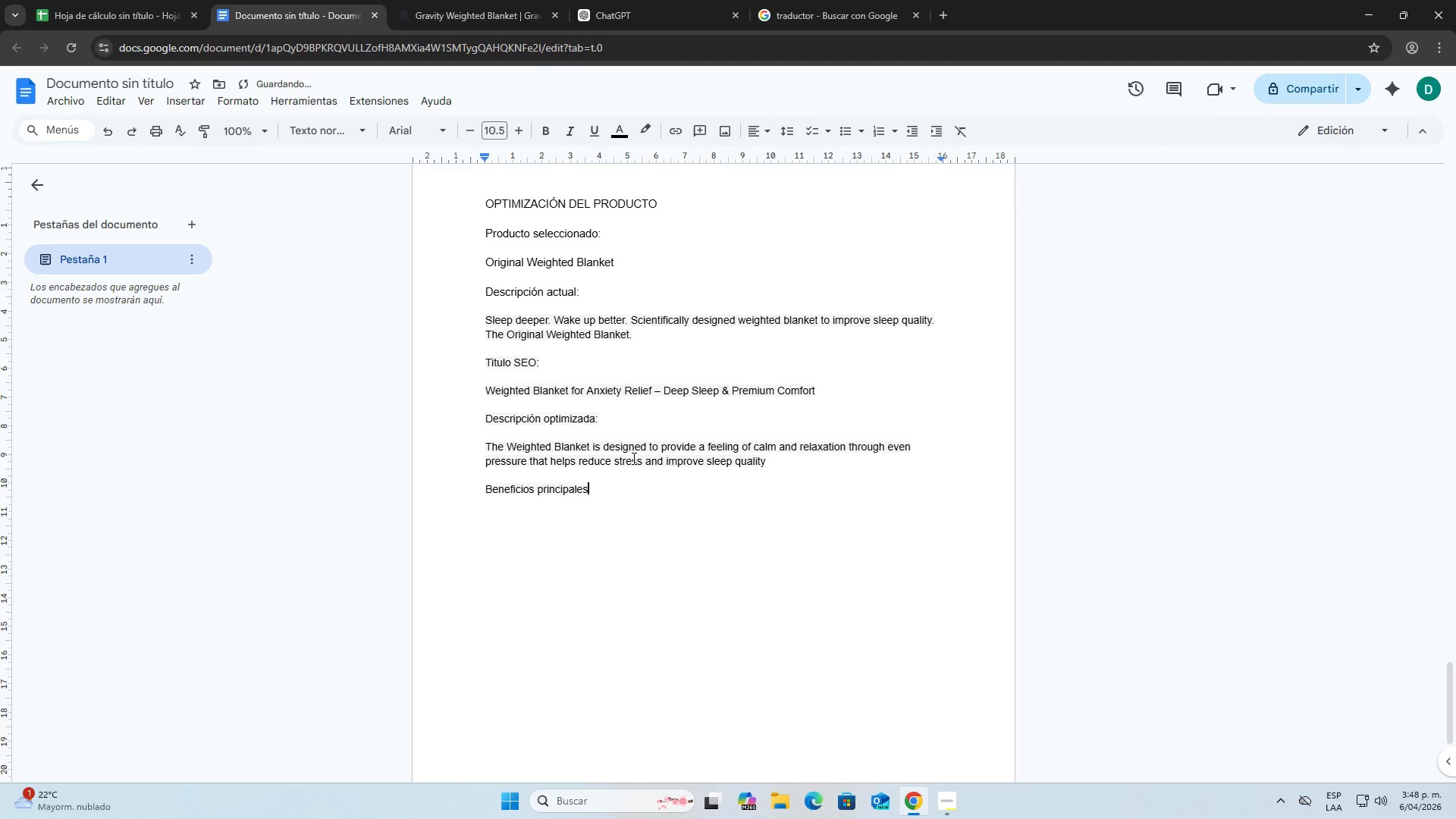 
left_click_drag(start_coordinate=[769, 464], to_coordinate=[487, 450])
 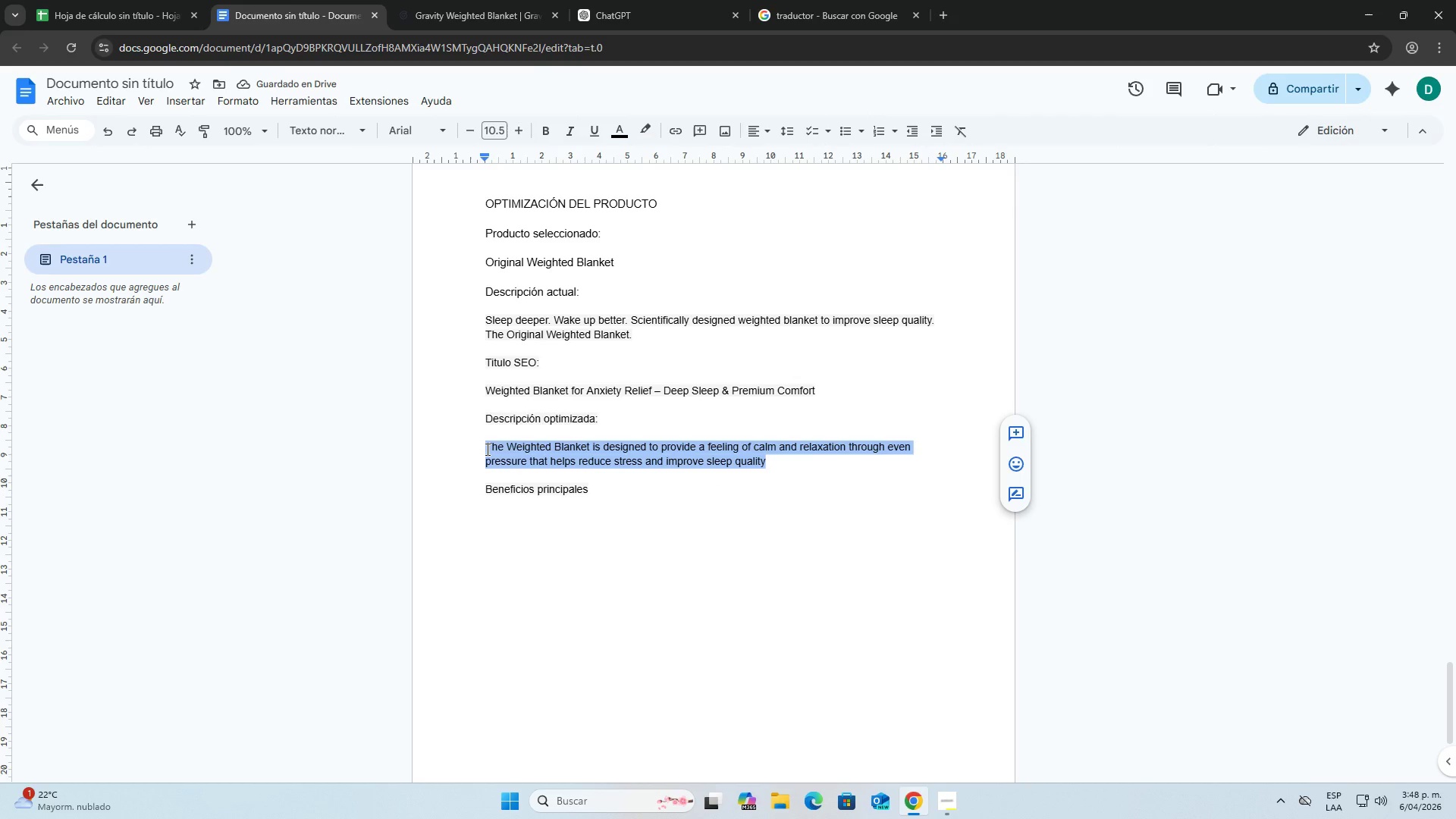 
key(Control+C)
 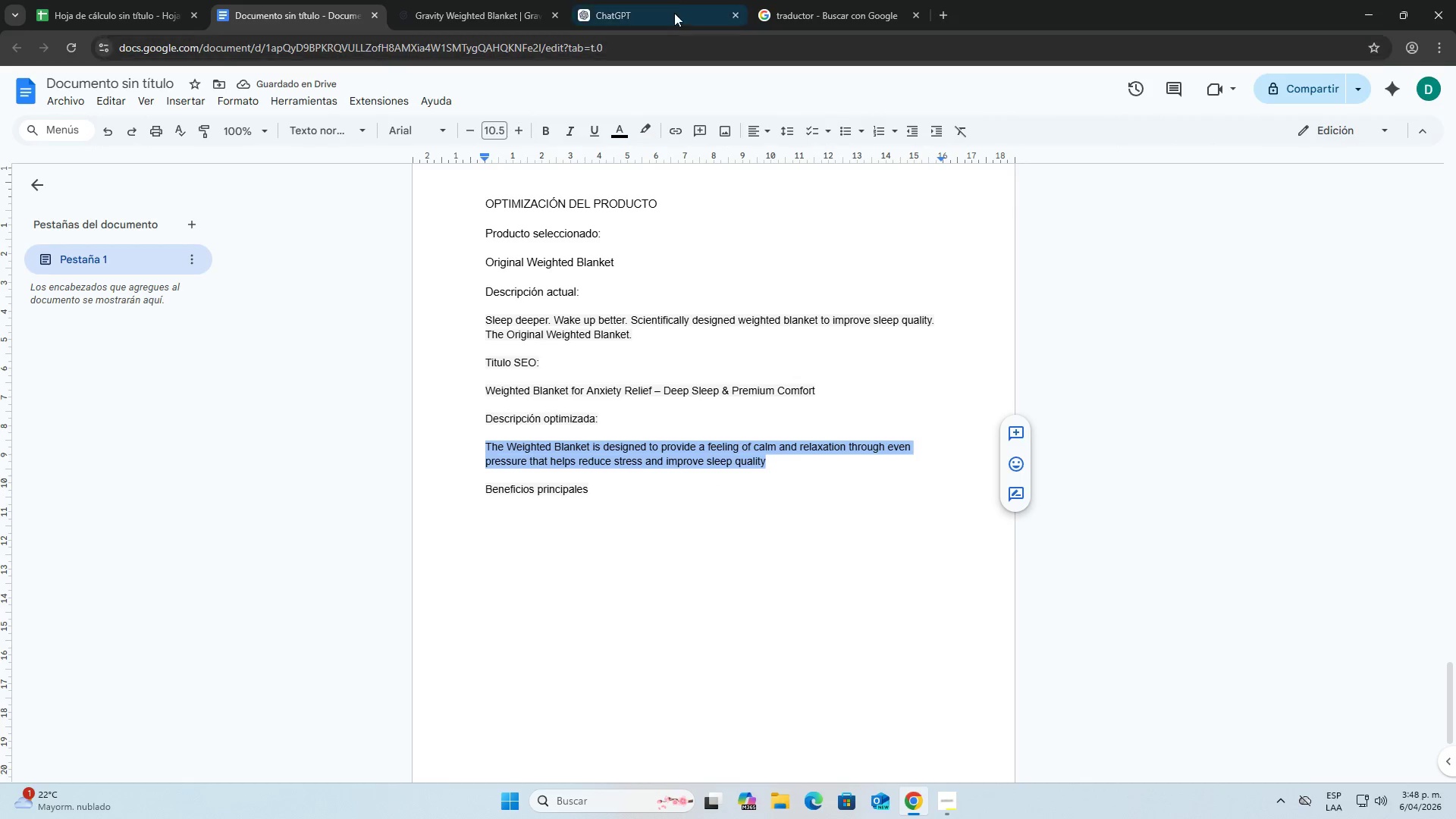 
left_click([673, 0])
 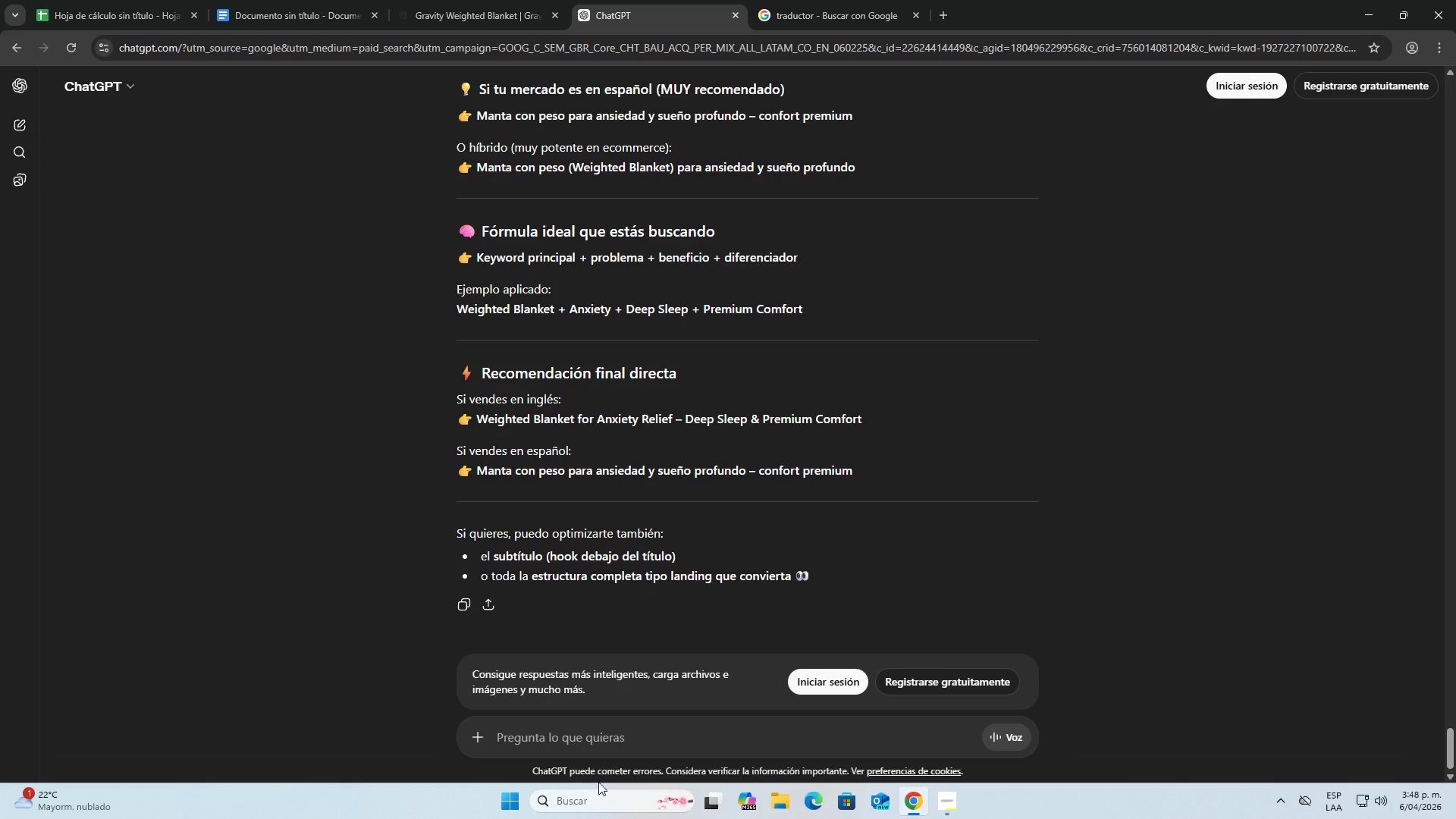 
left_click([571, 744])
 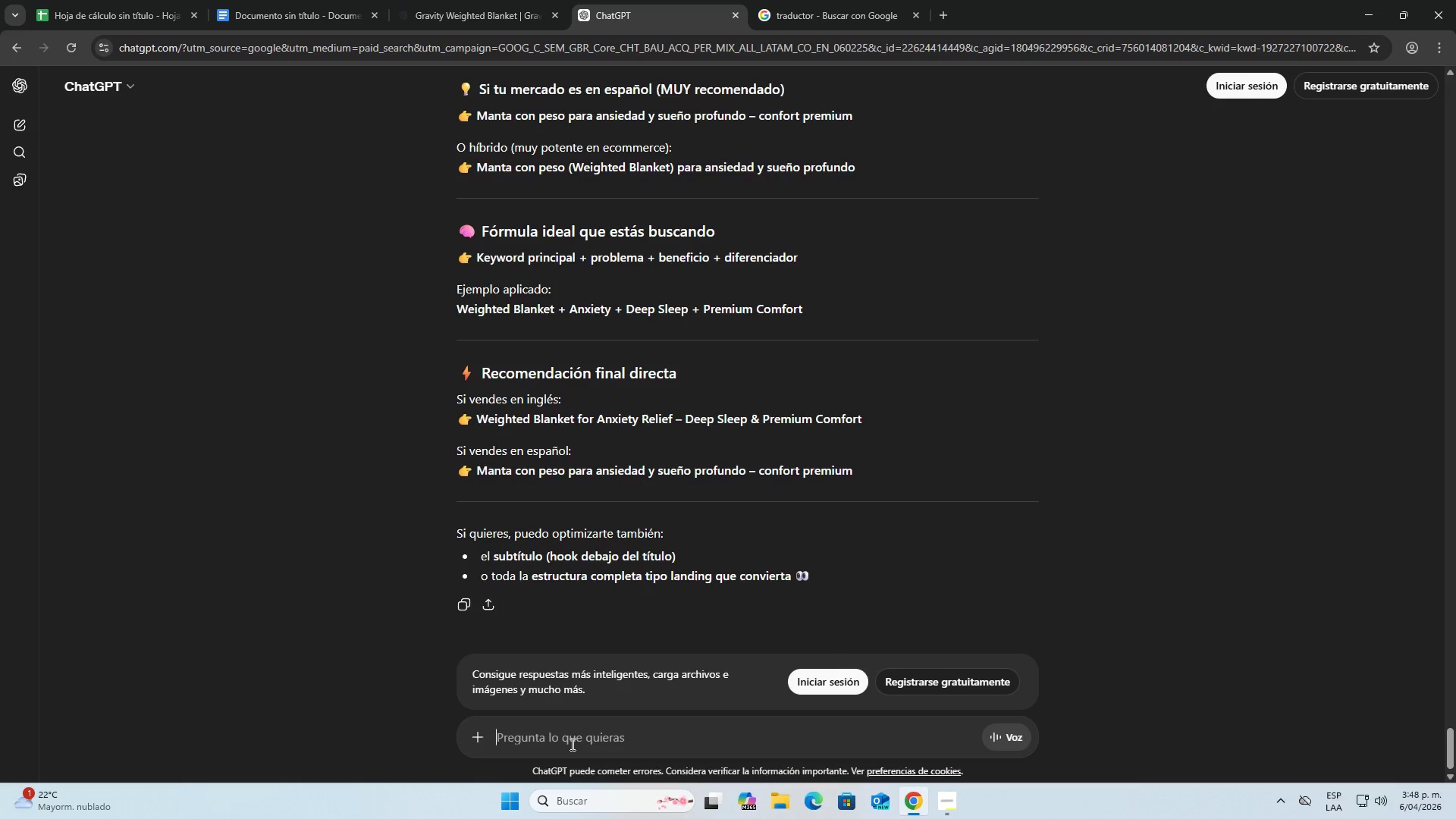 
key(Control+ControlLeft)
 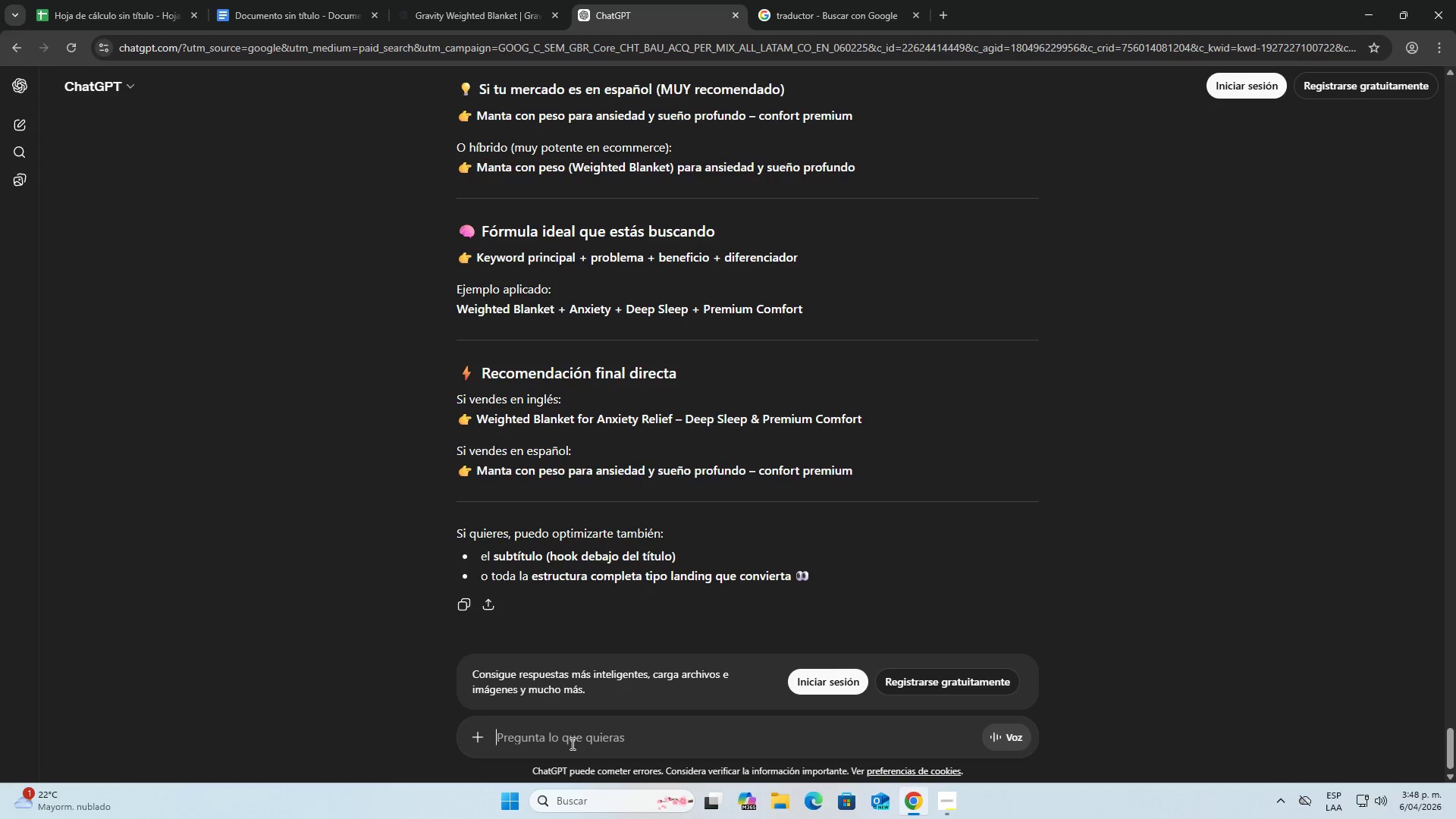 
key(Control+V)
 